 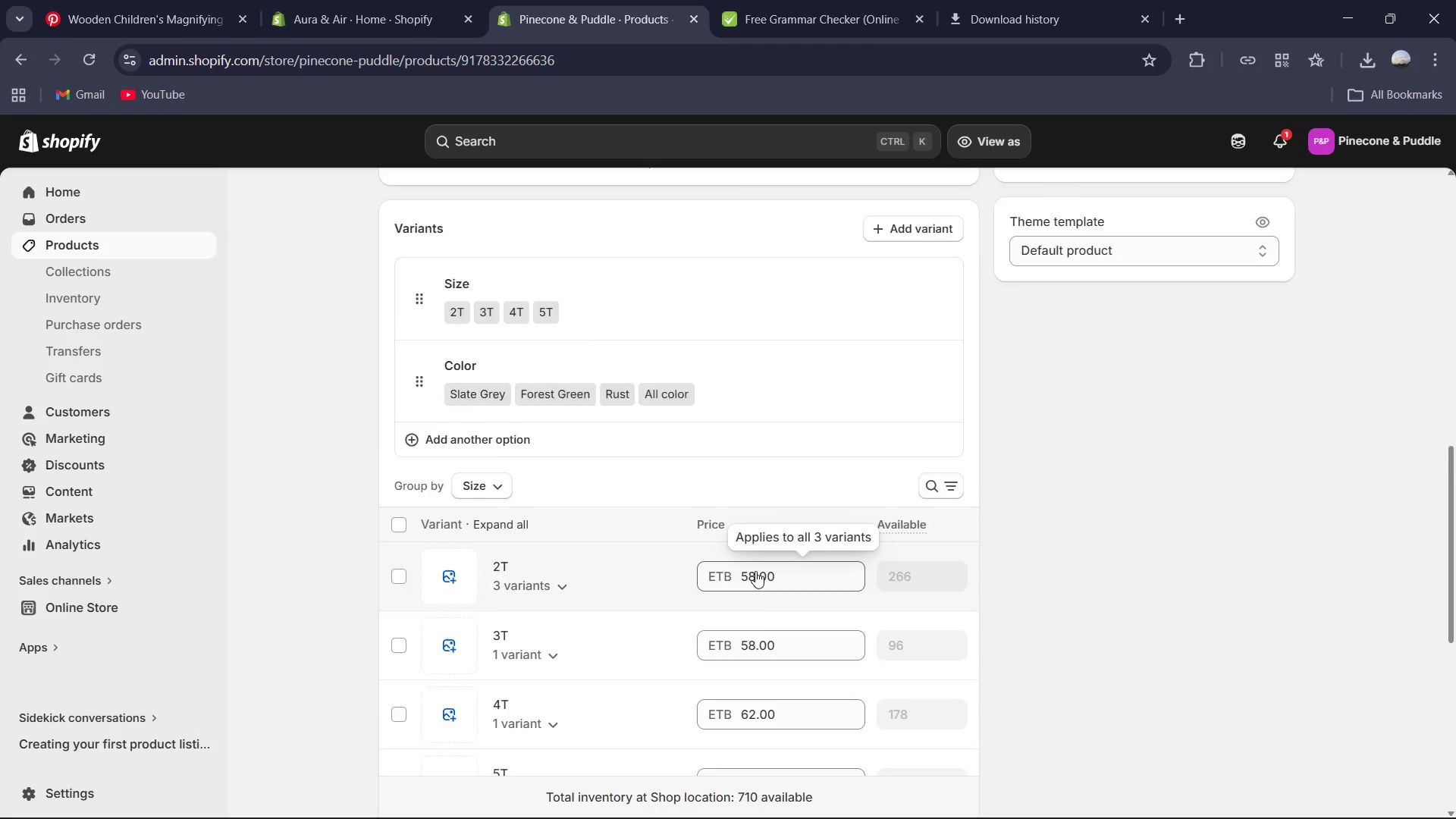 
left_click([471, 528])
 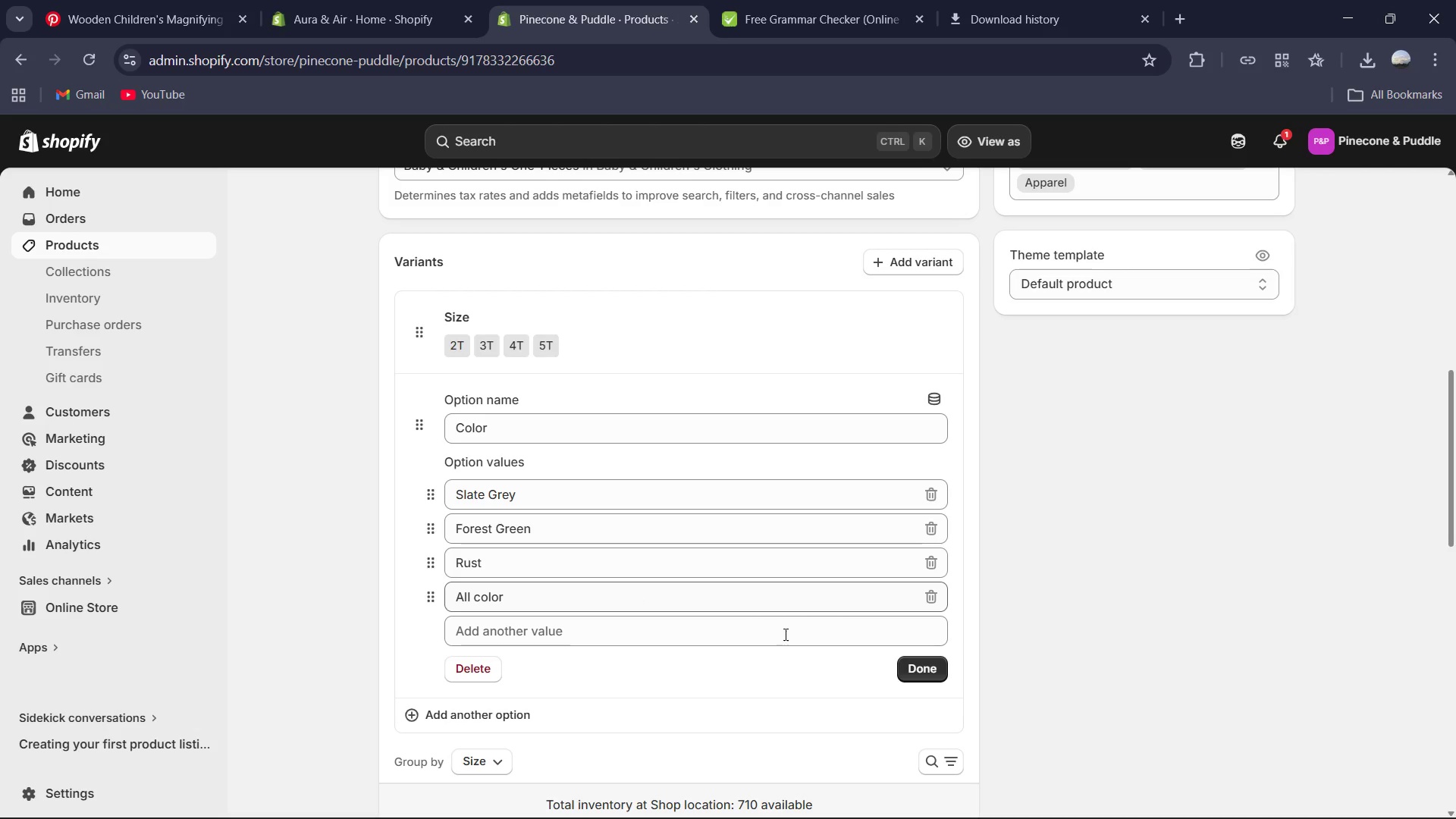 
left_click([920, 665])
 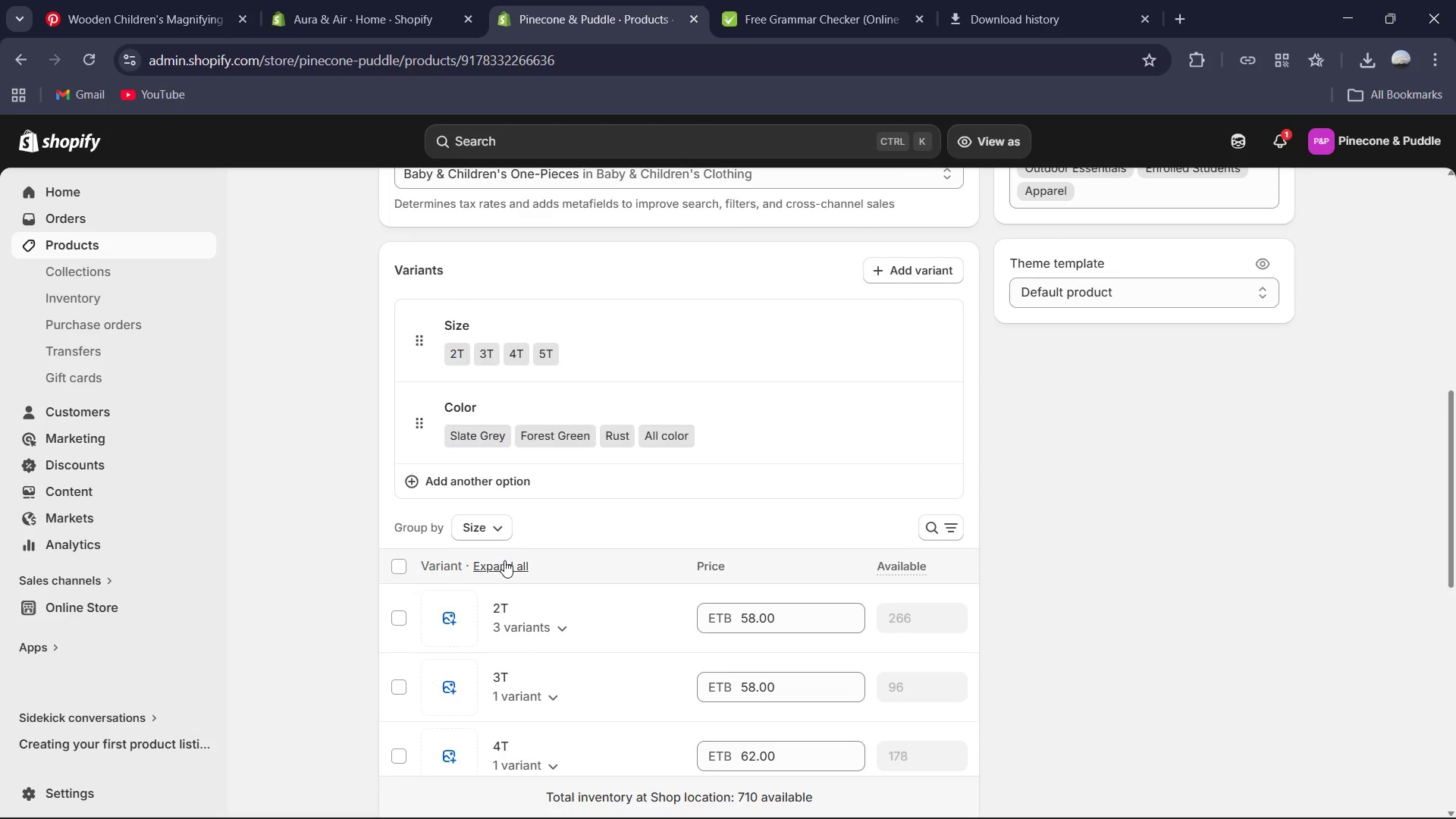 
left_click([686, 406])
 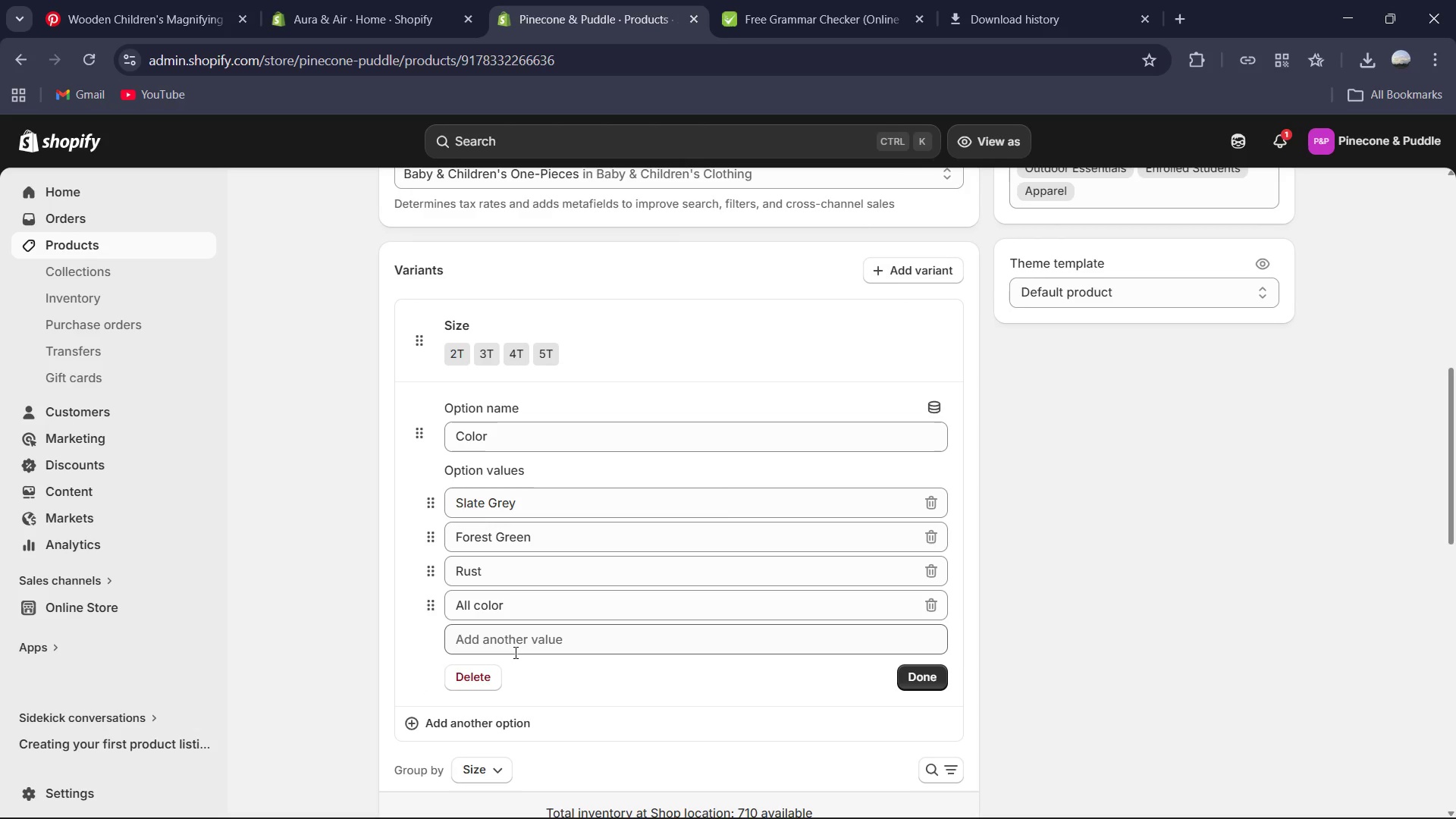 
left_click([488, 674])
 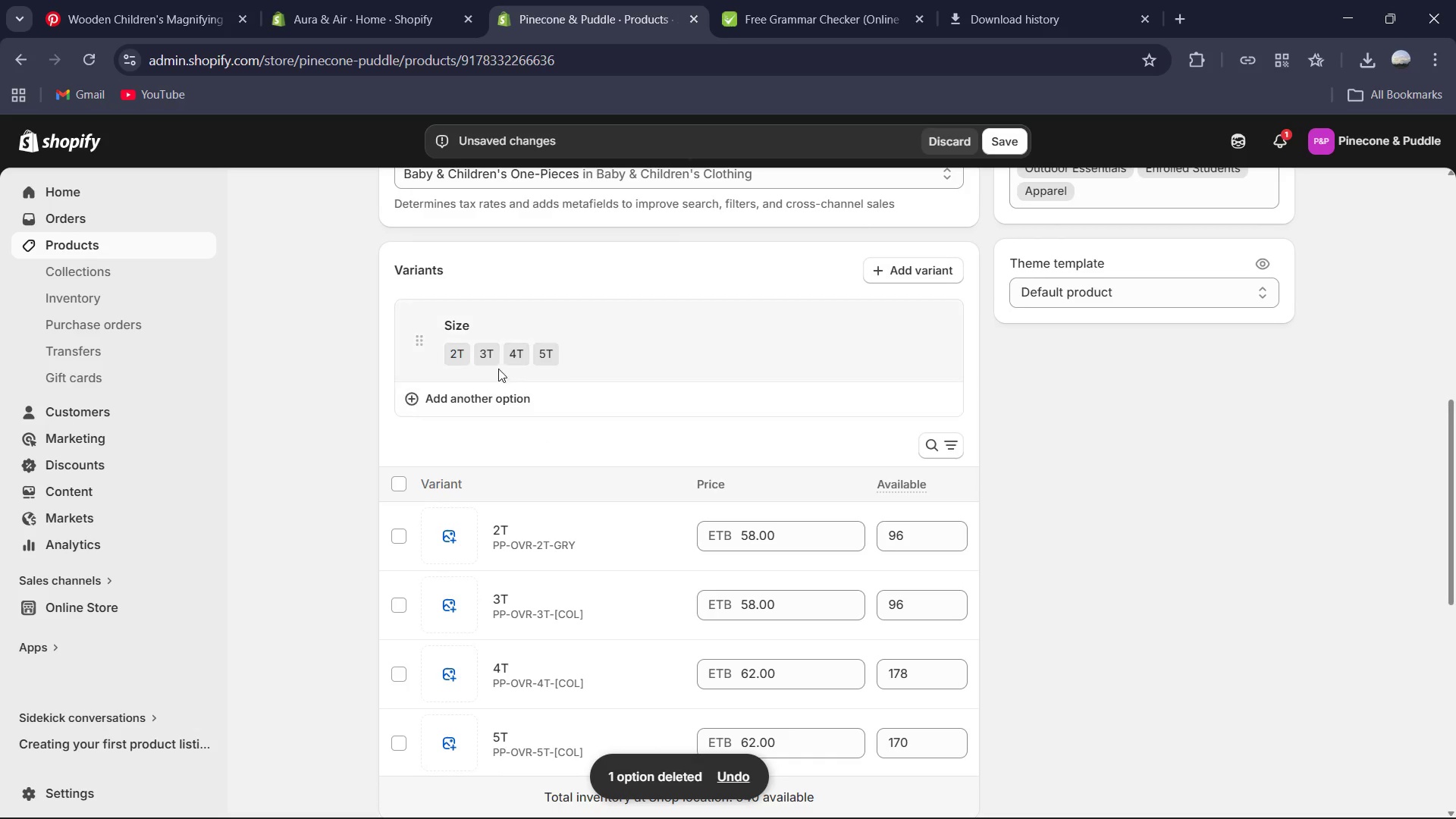 
left_click([470, 386])
 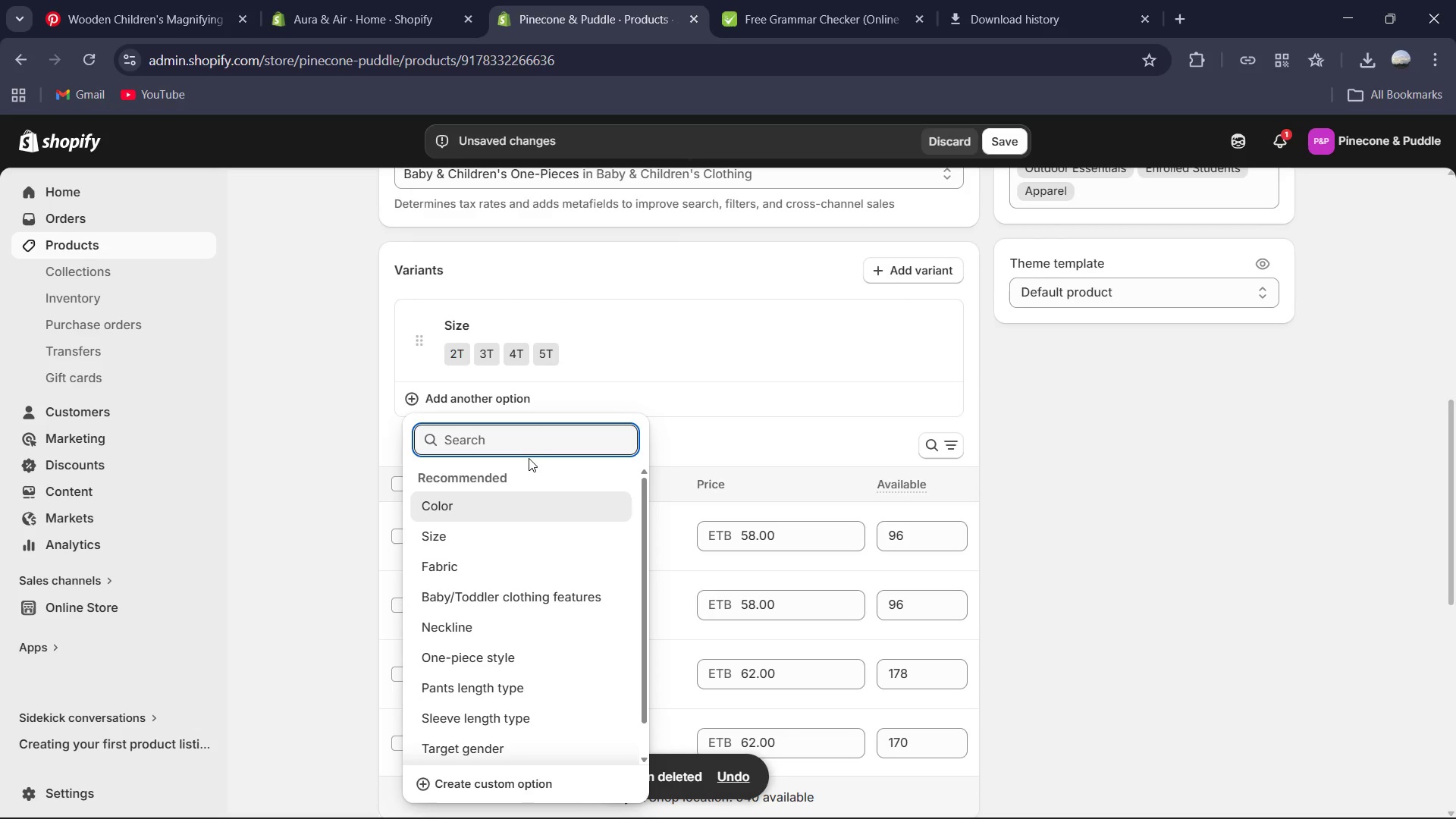 
type(Colorn)
key(Backspace)
 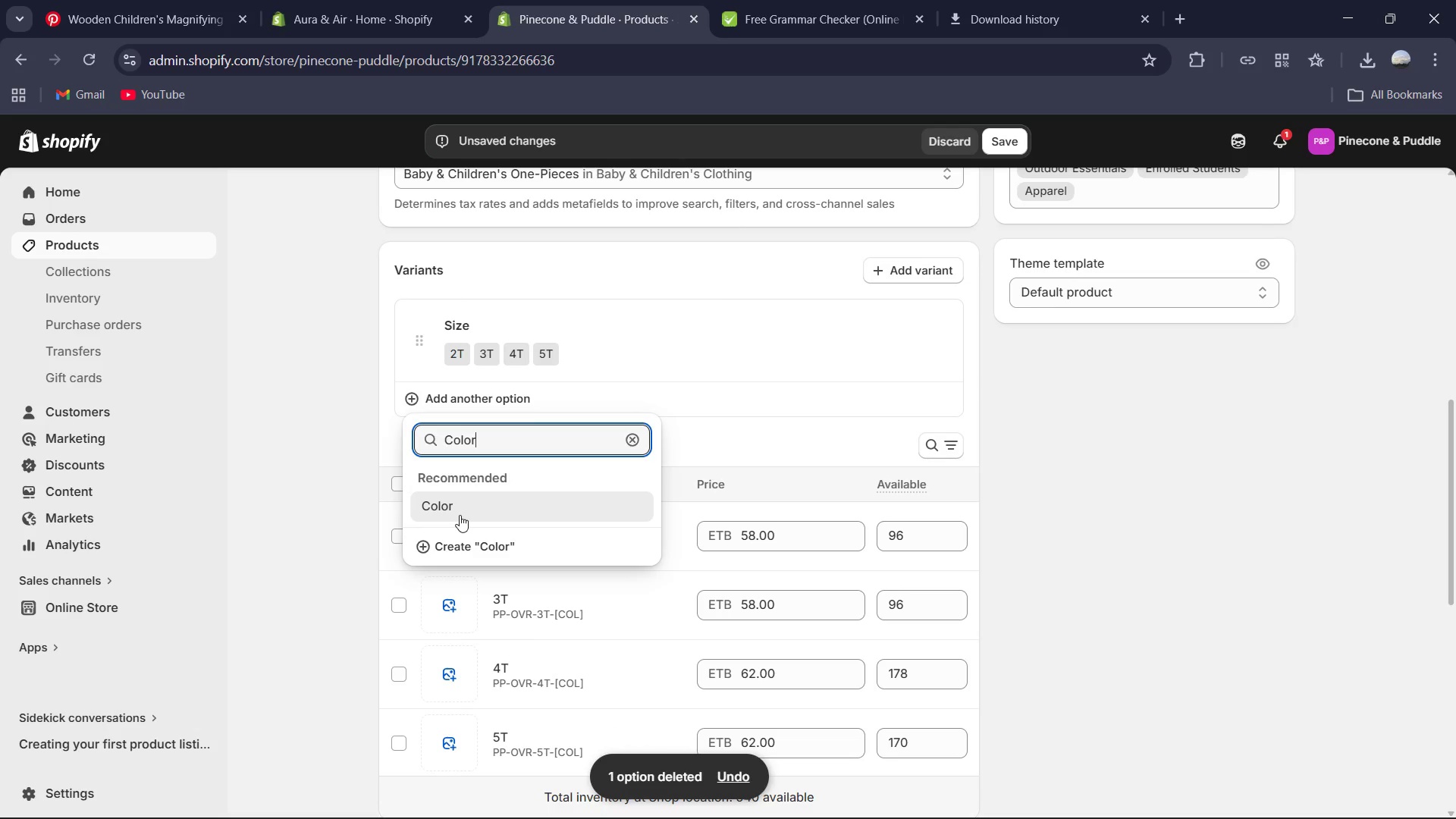 
left_click([467, 540])
 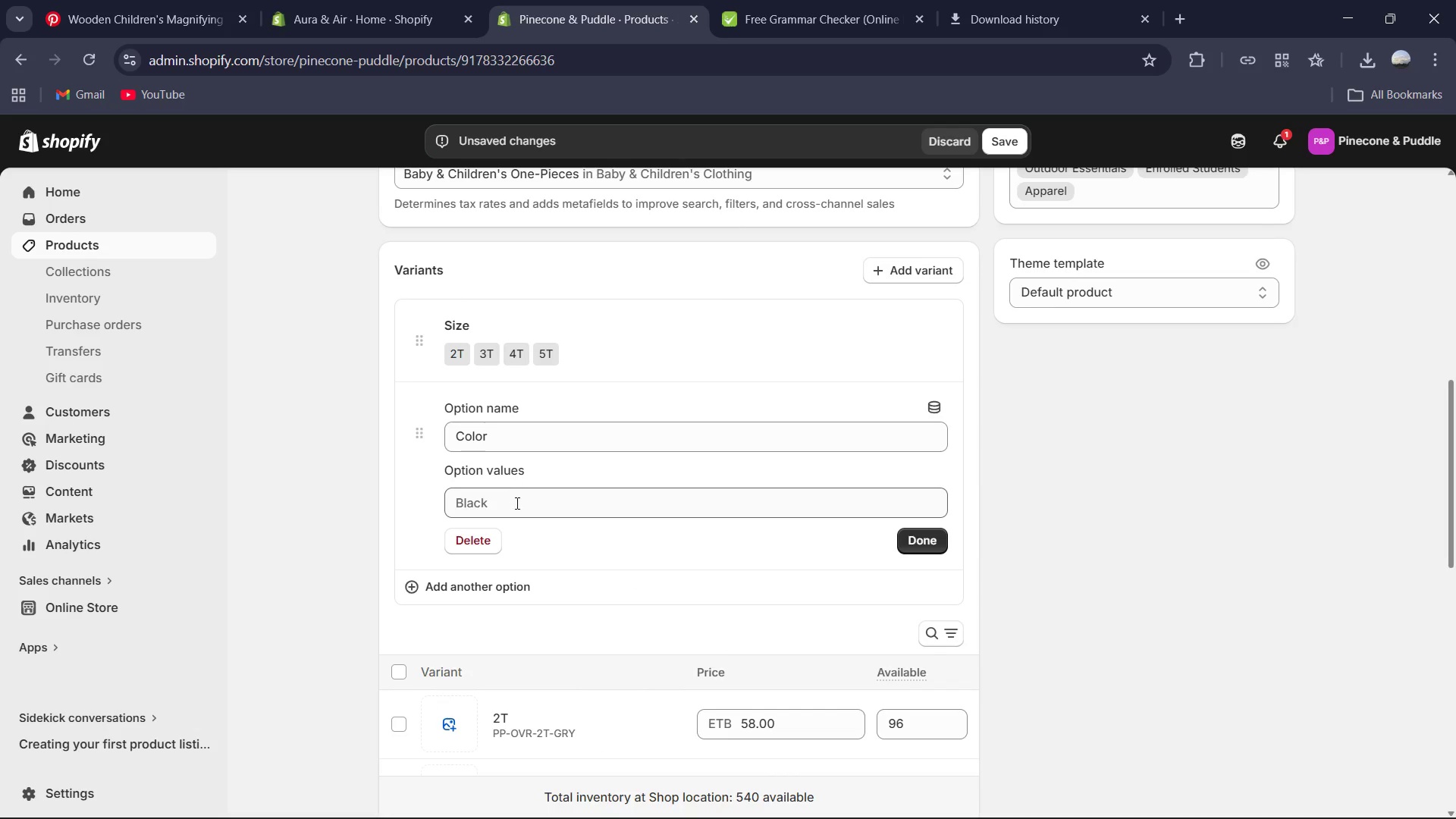 
left_click([516, 507])
 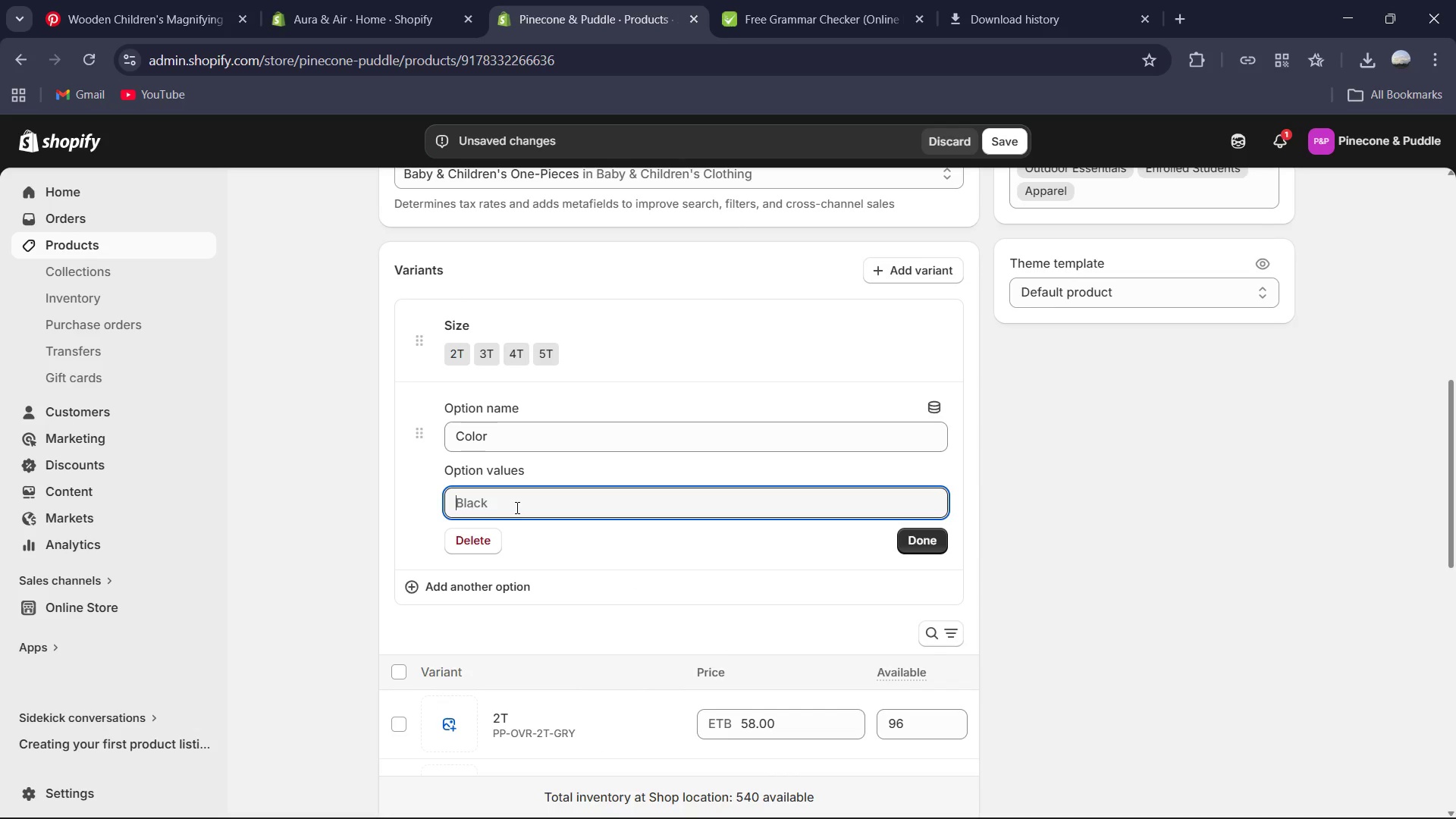 
type(Sla)
 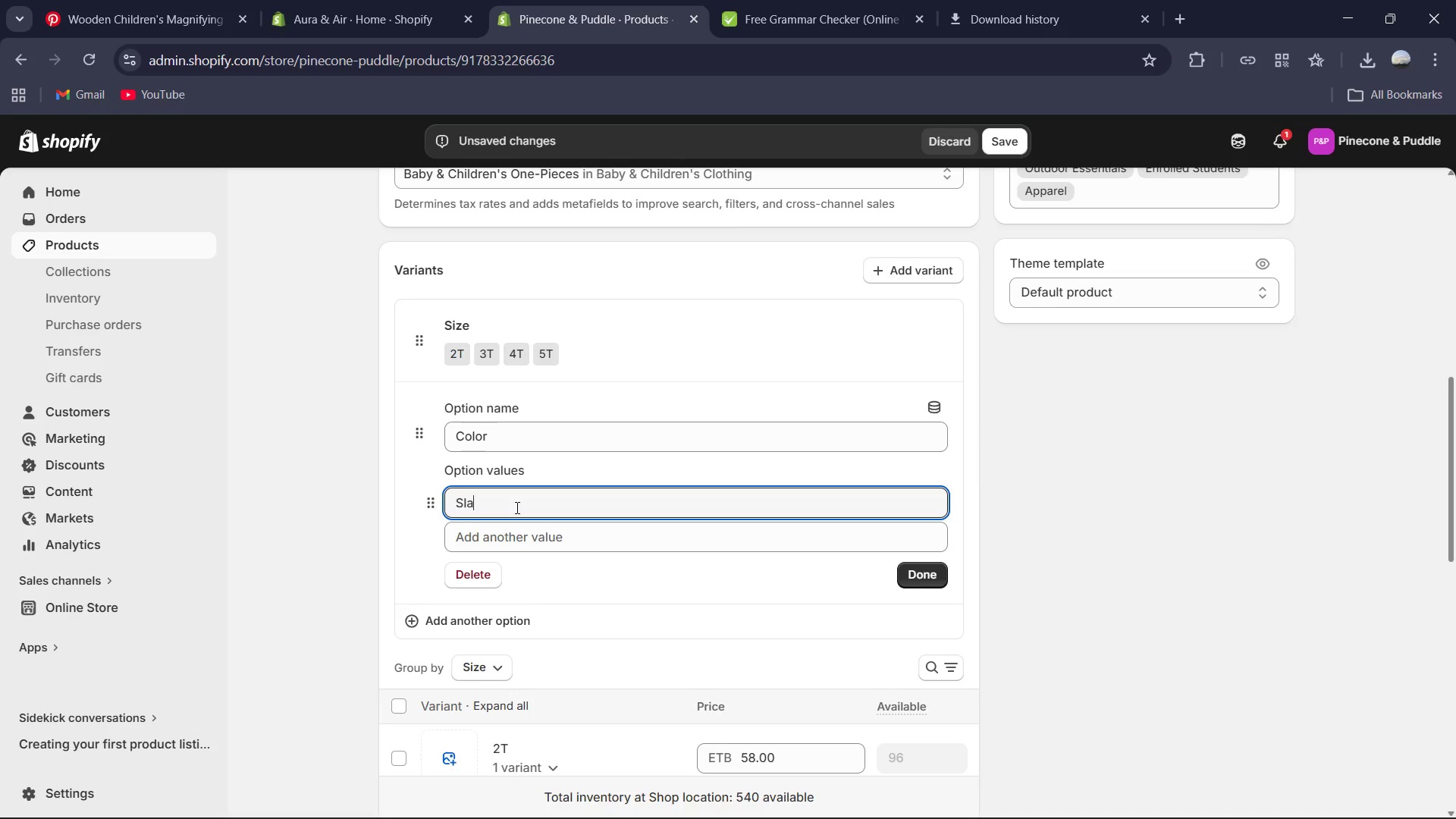 
type(te Grey)
 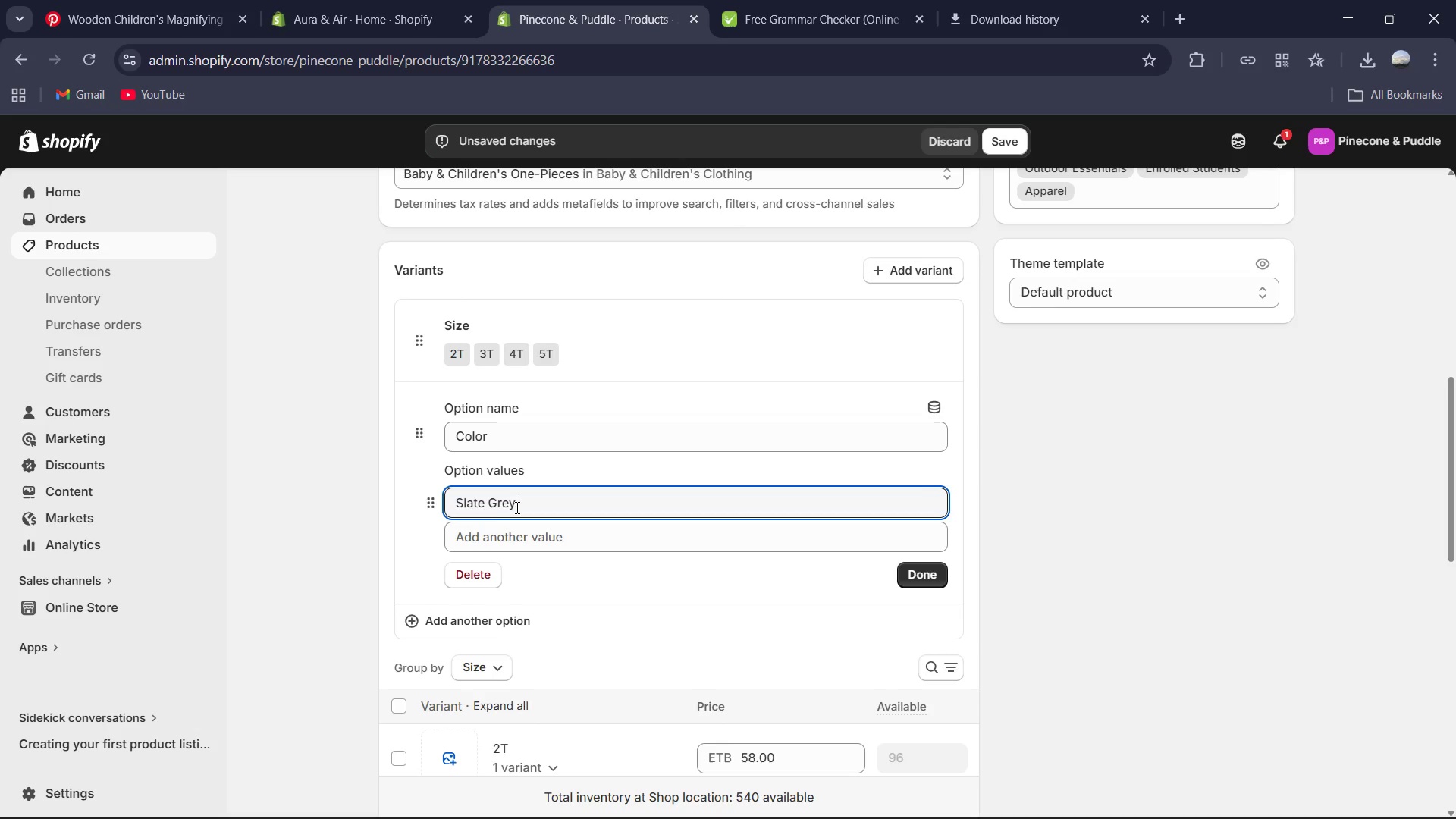 
left_click([500, 541])
 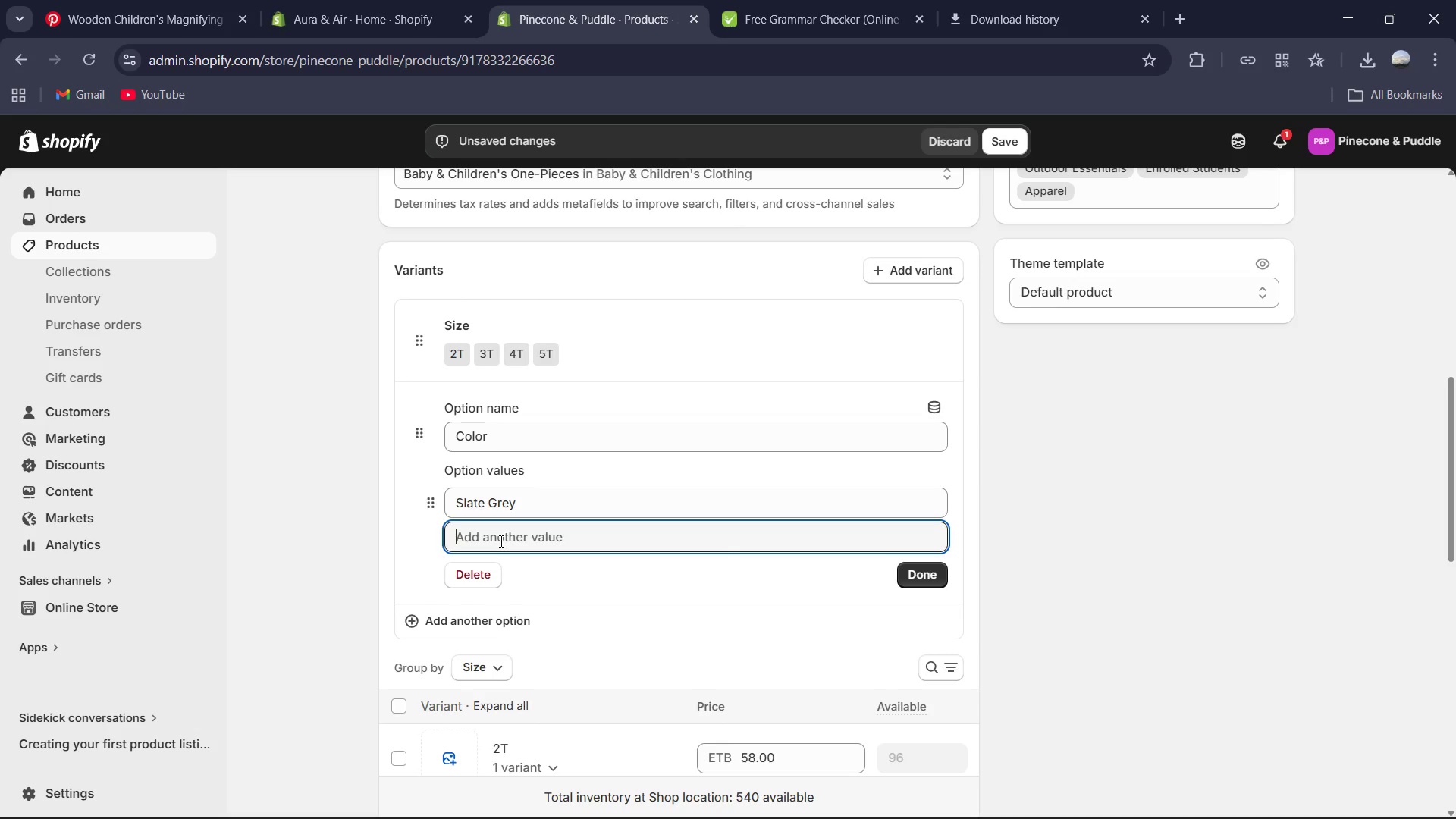 
type(Forest Green)
 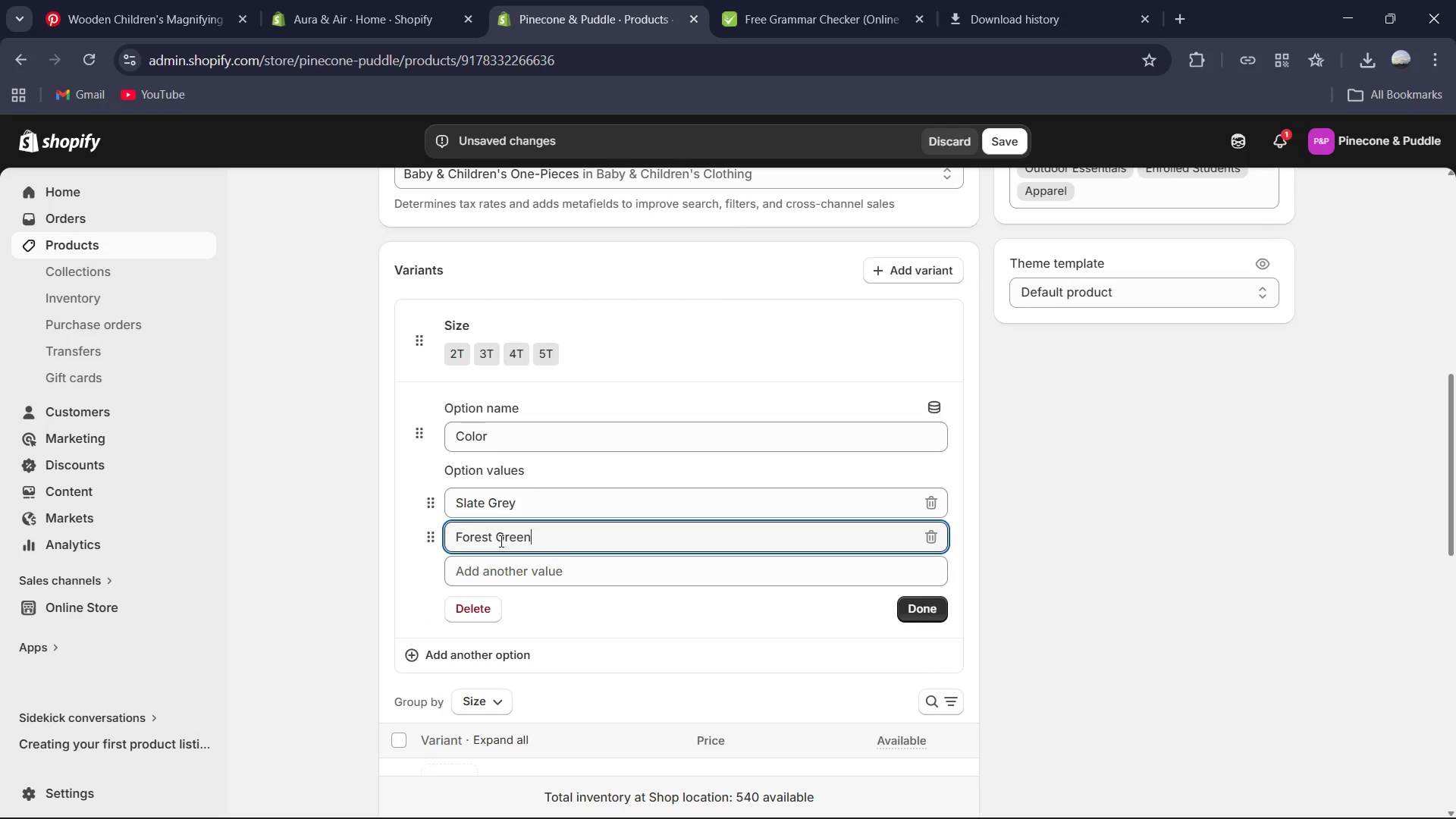 
left_click([479, 576])
 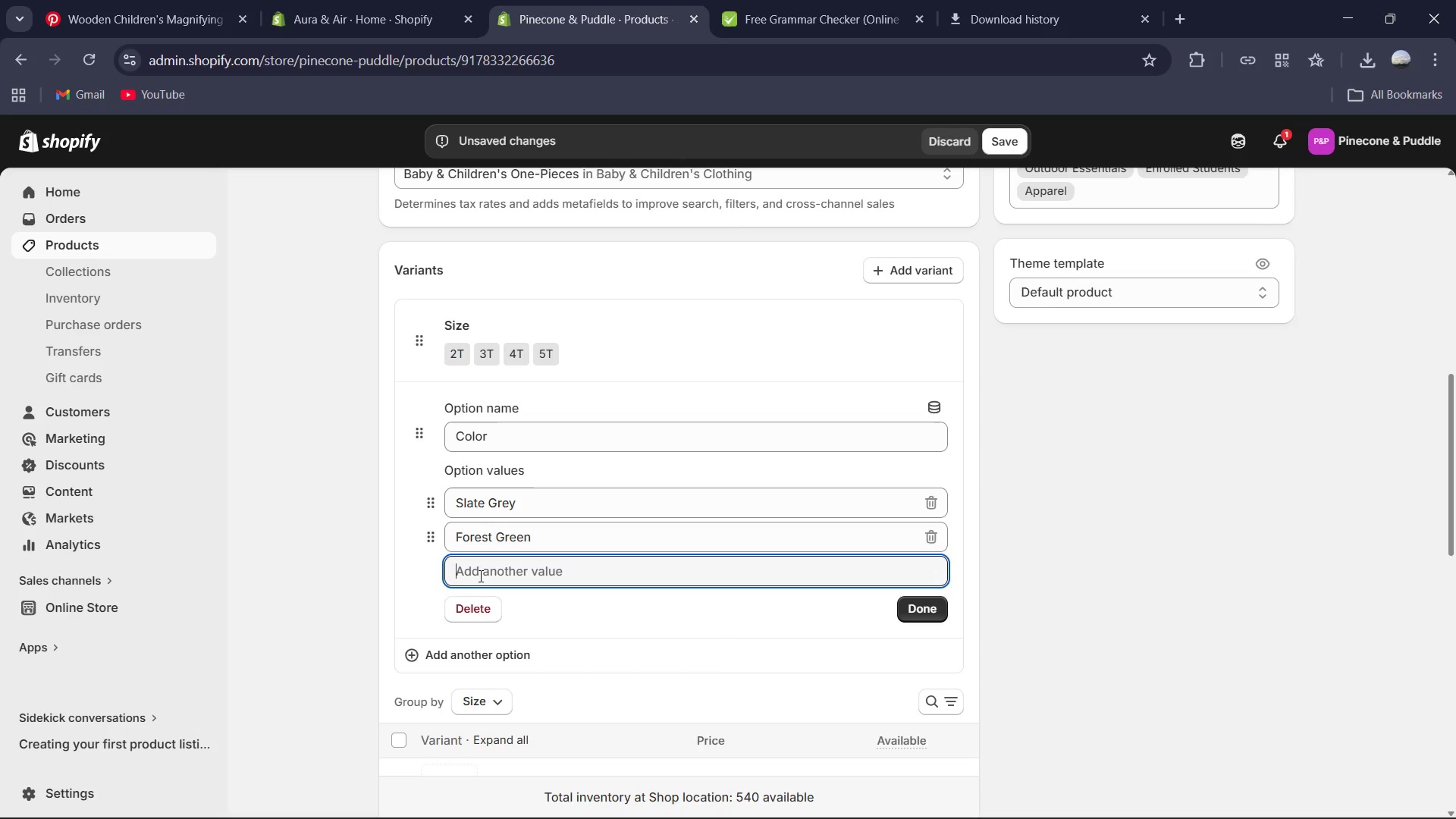 
type(Rust )
 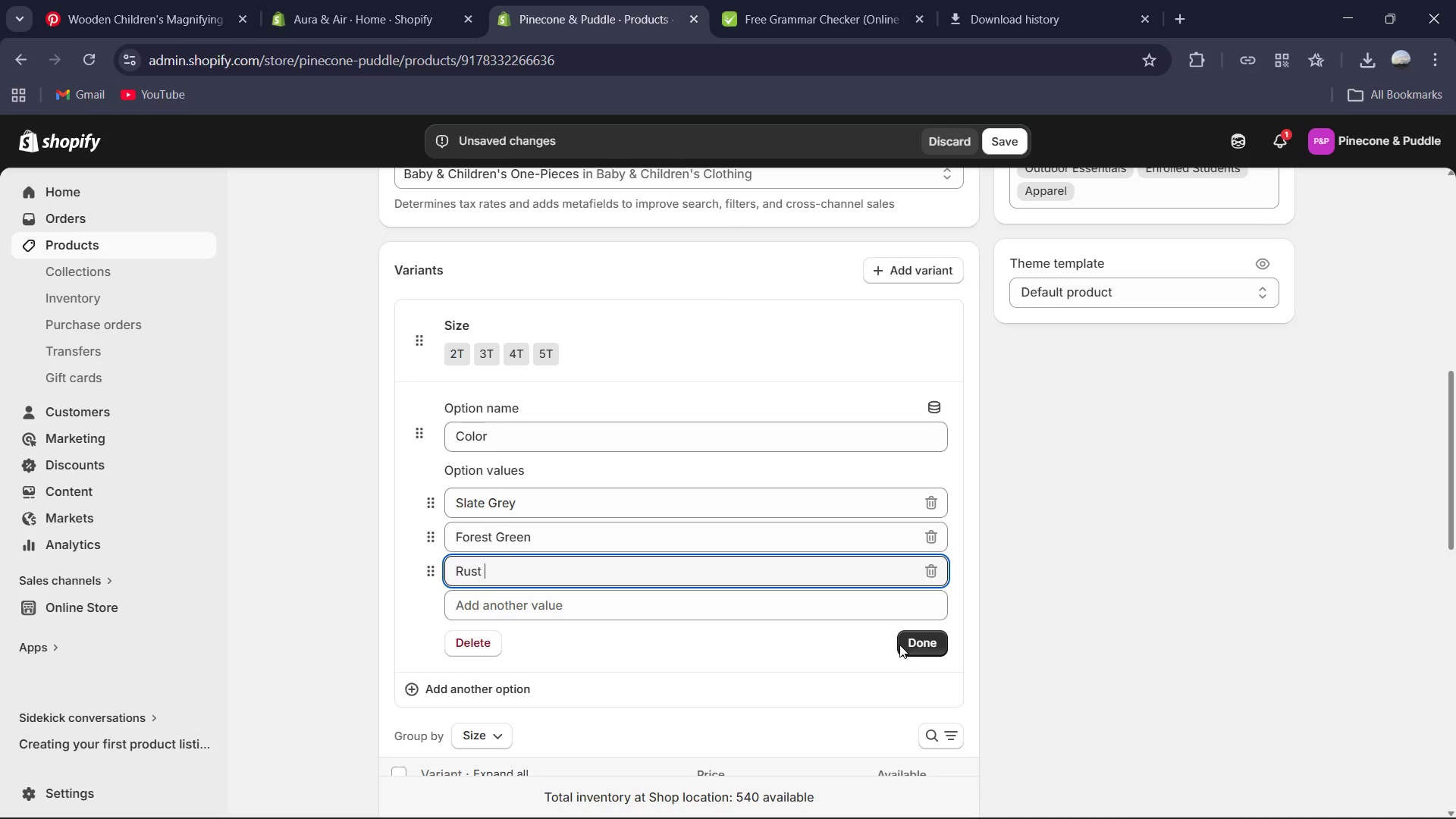 
left_click([912, 645])
 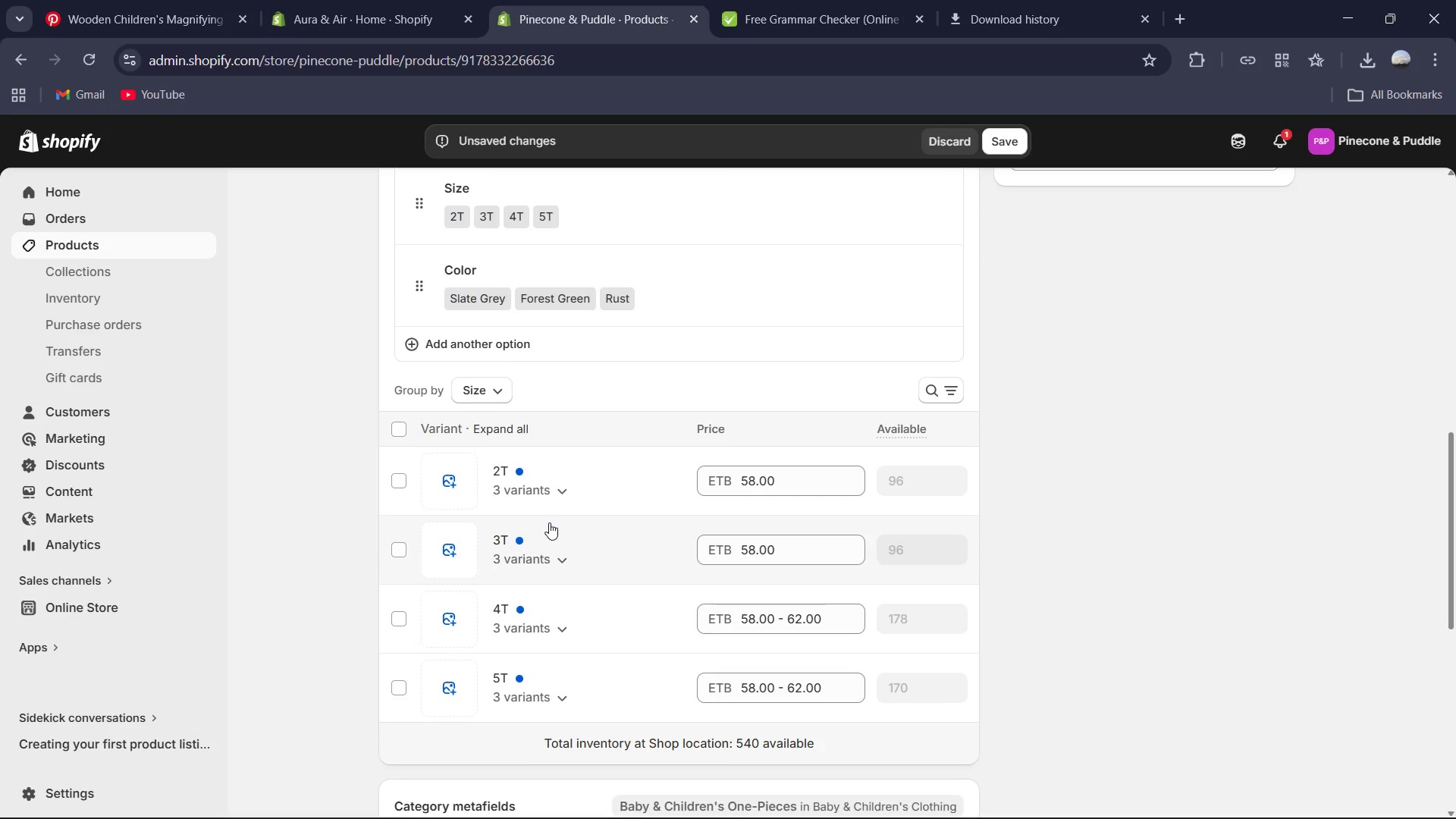 
left_click([558, 510])
 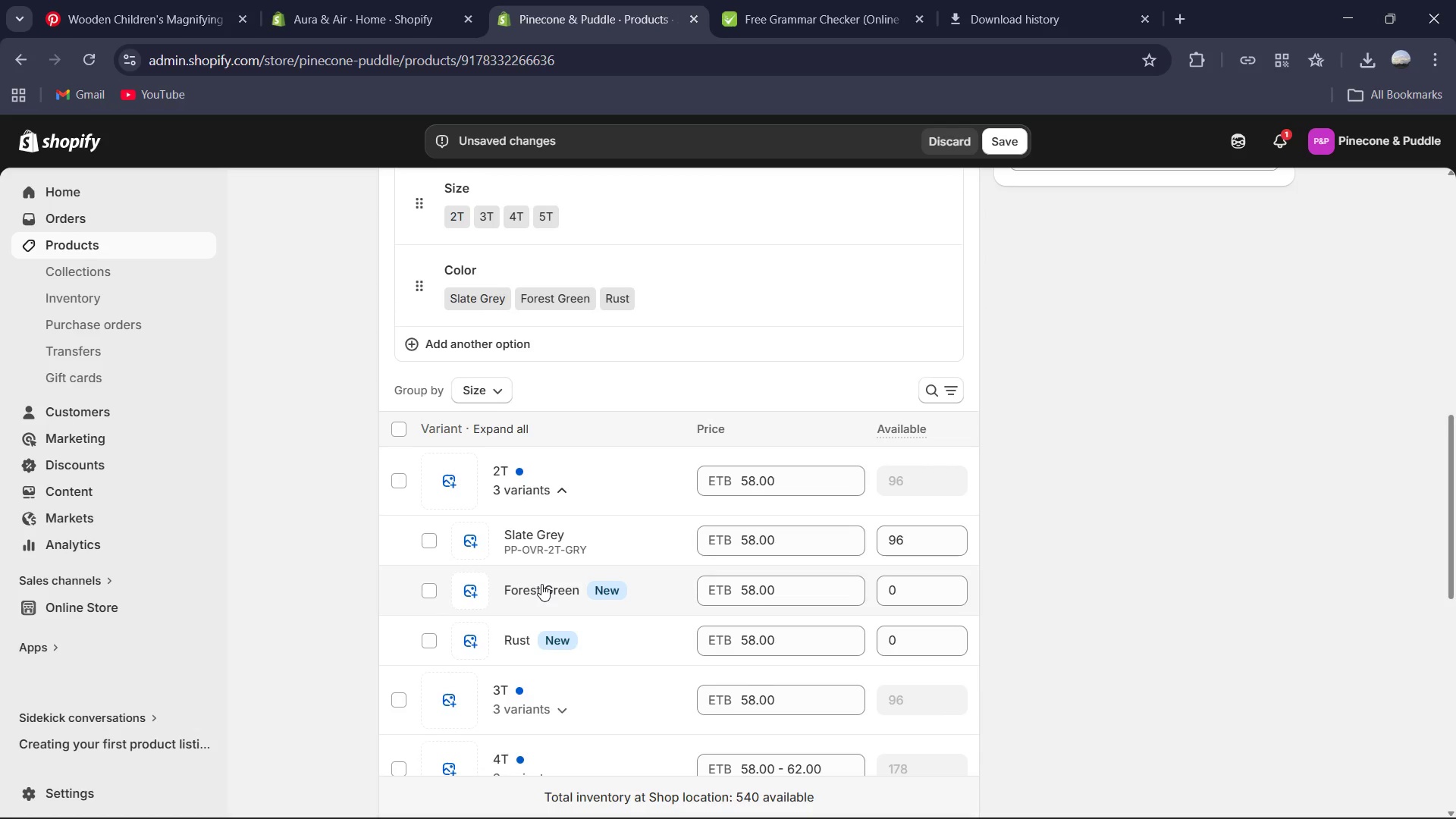 
left_click([541, 591])
 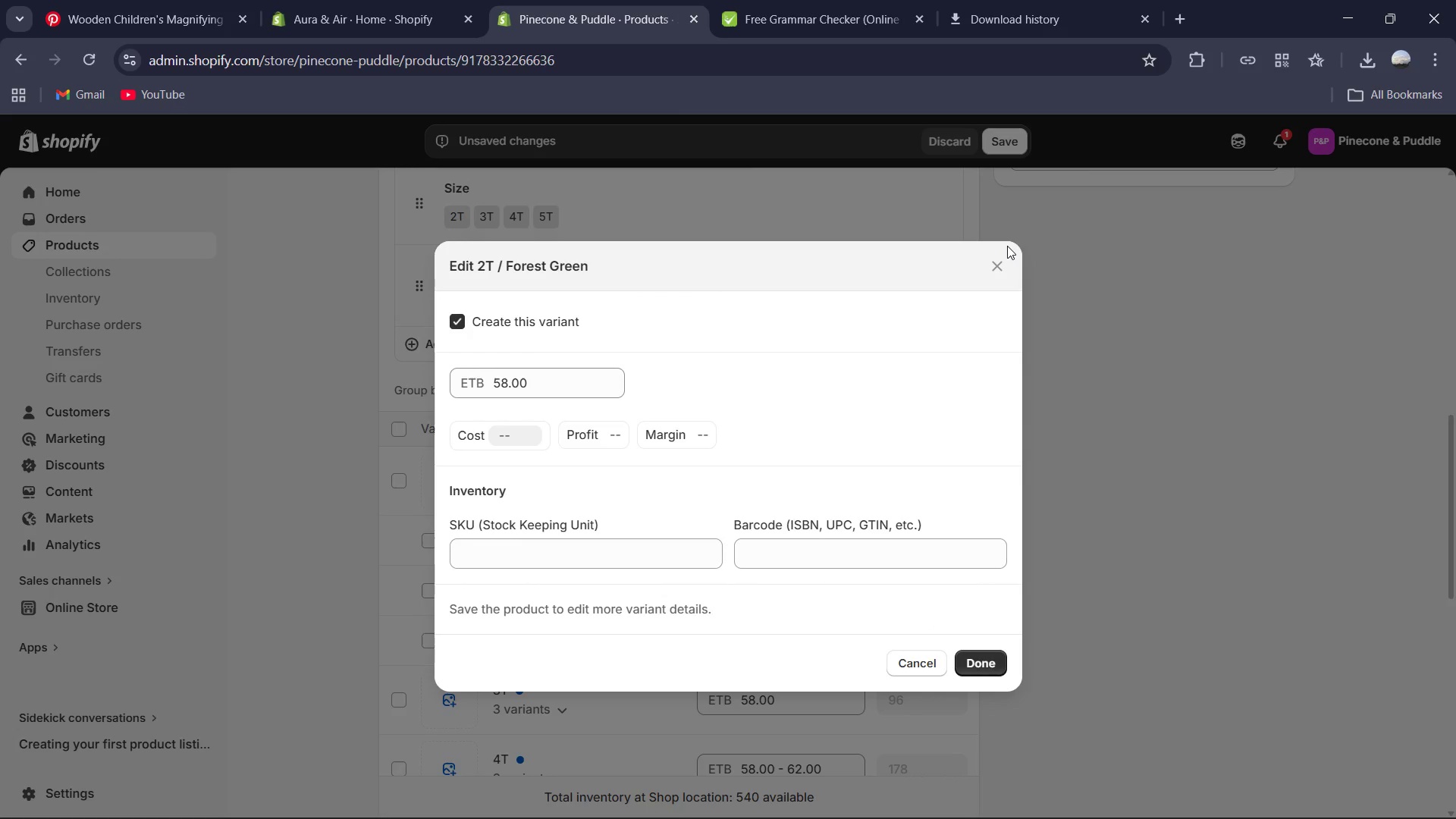 
left_click([1002, 264])
 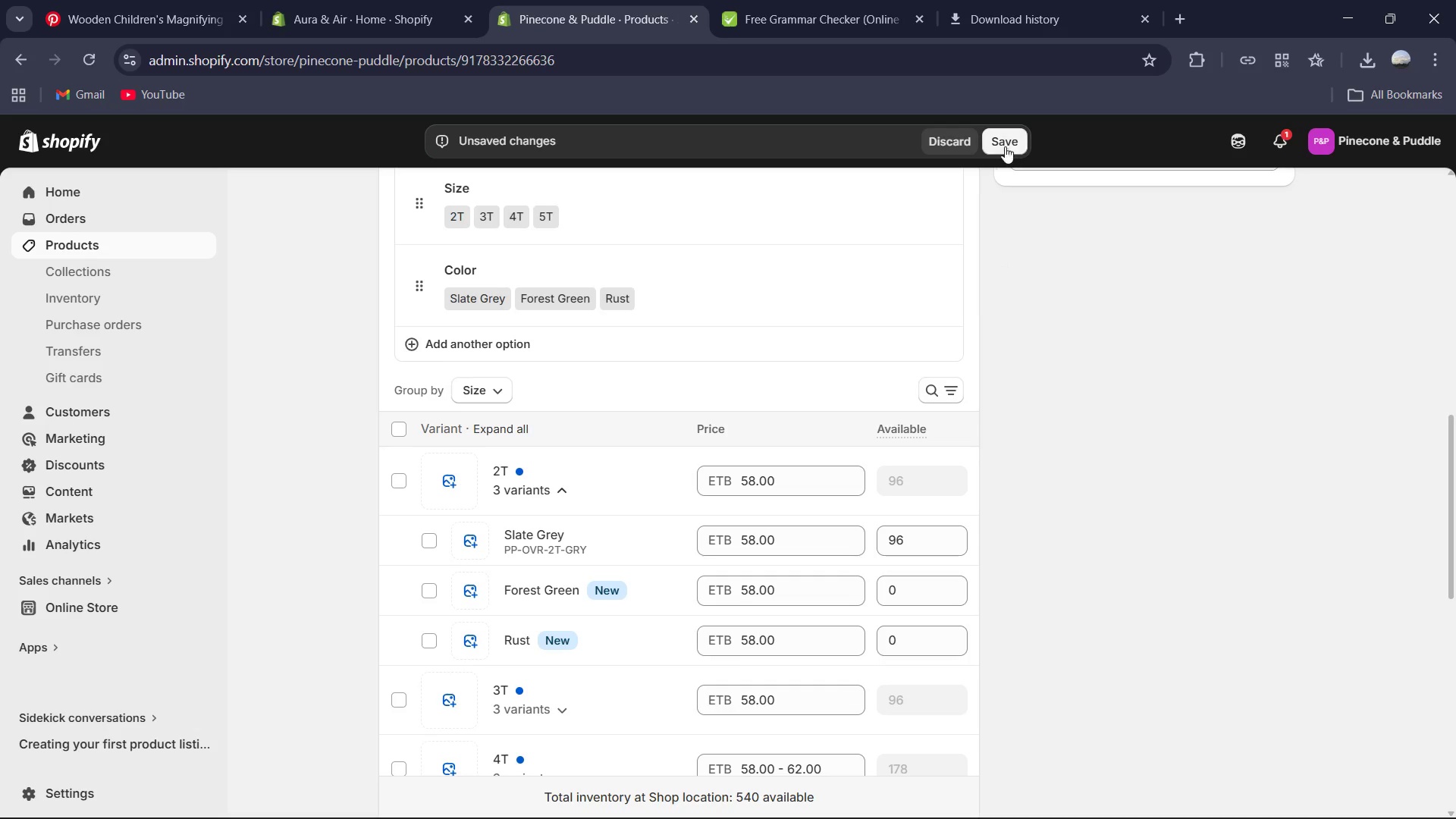 
left_click([1004, 142])
 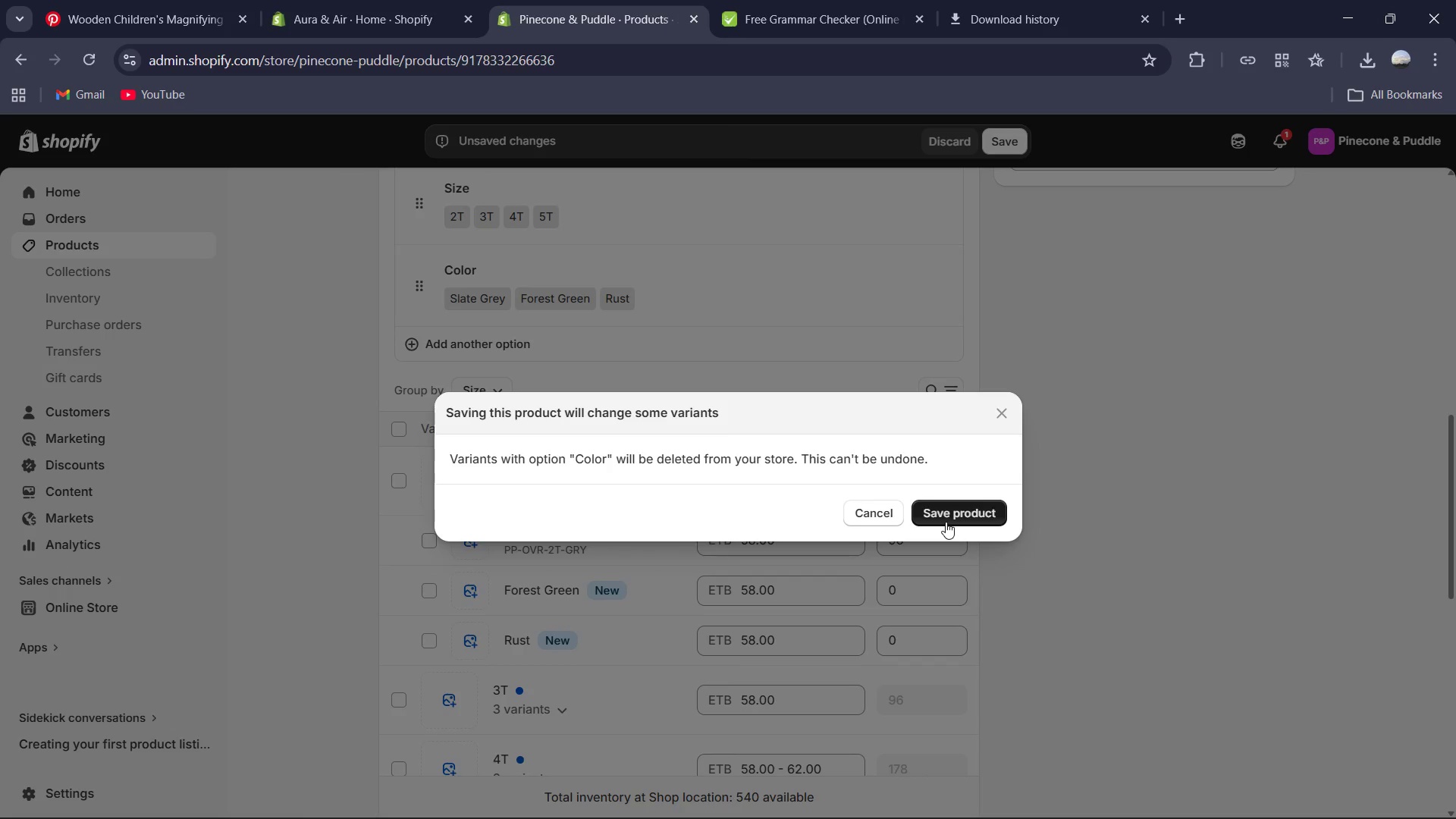 
wait(6.81)
 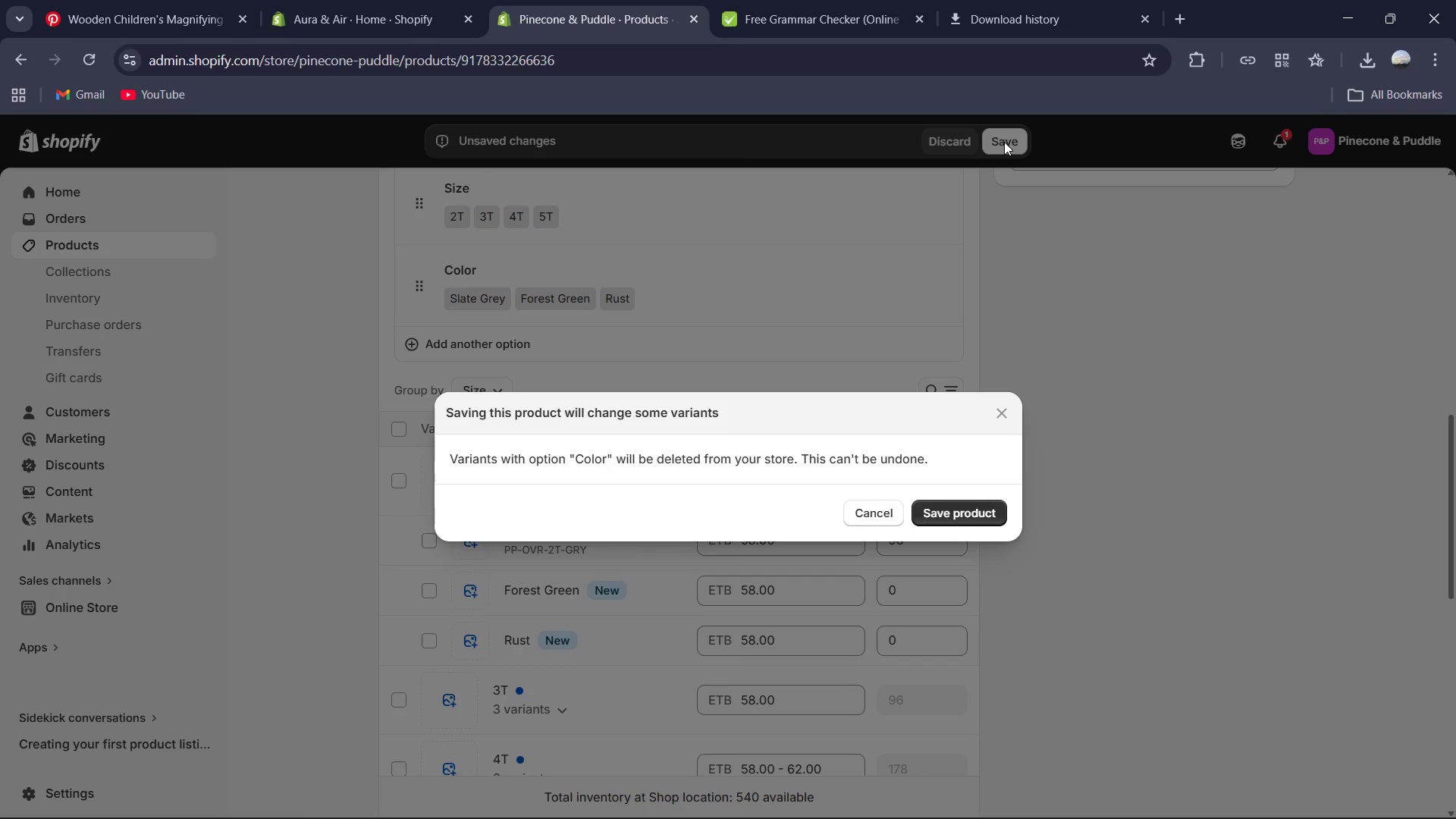 
left_click([946, 522])
 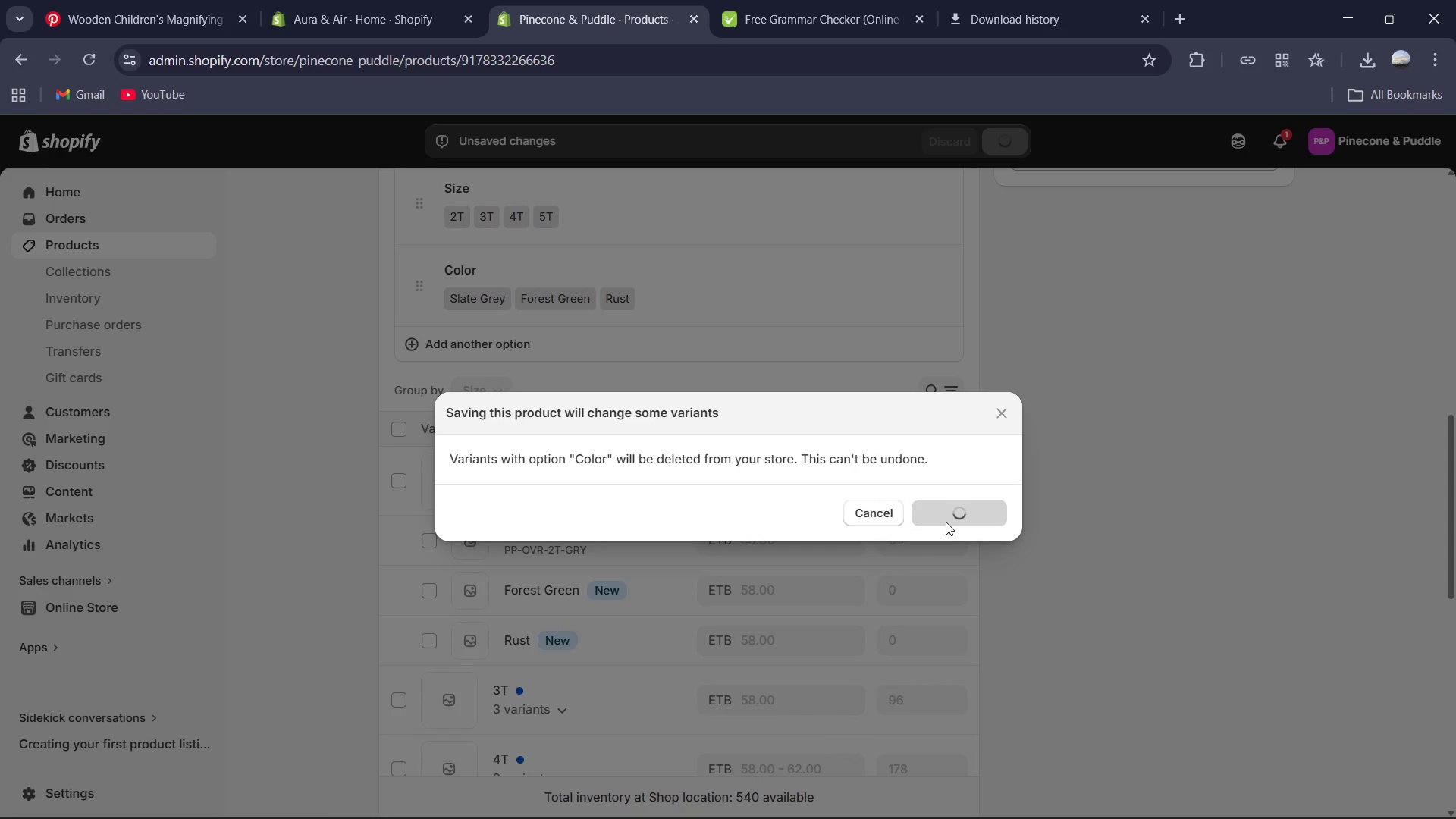 
wait(8.39)
 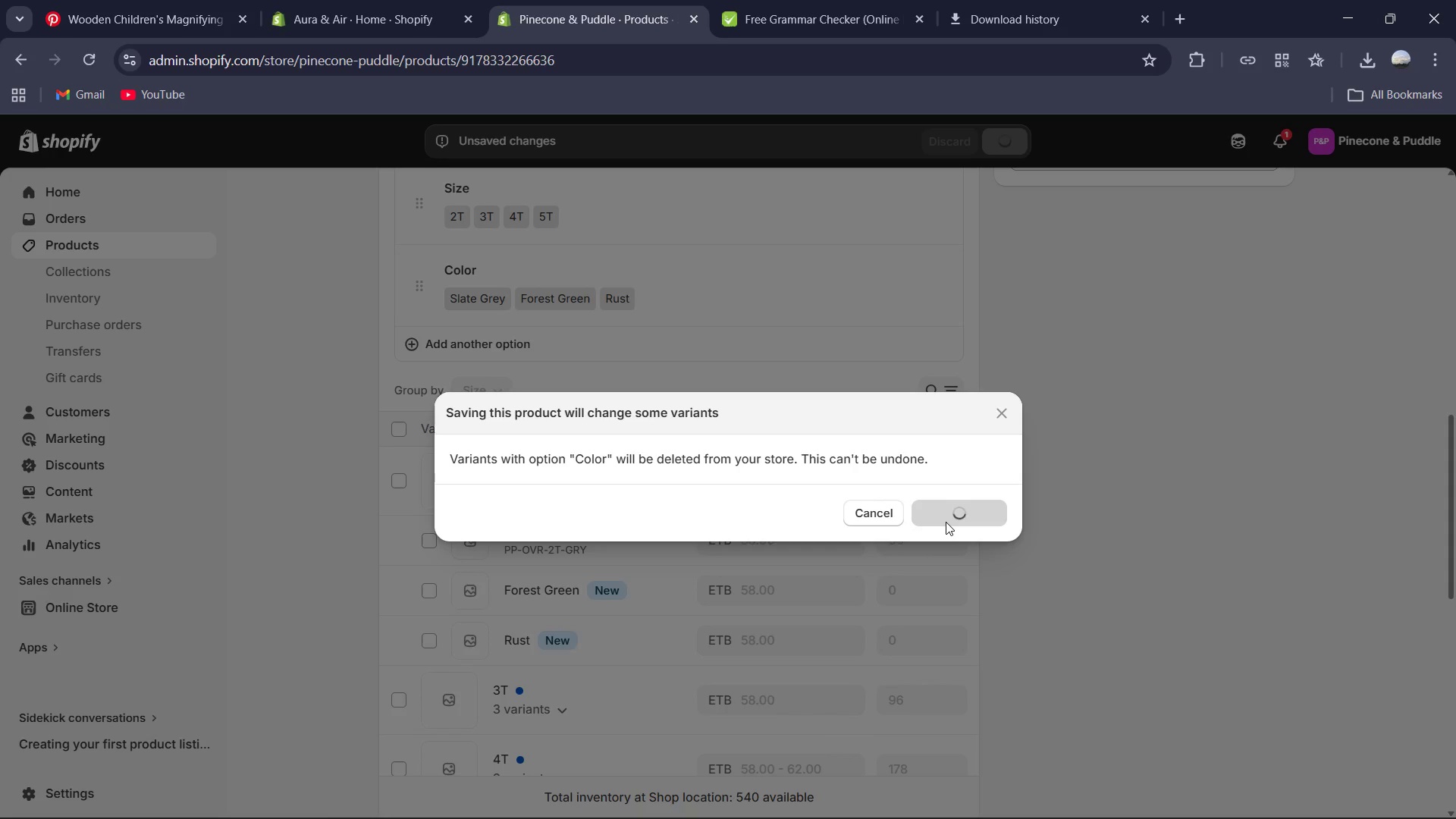 
left_click([532, 534])
 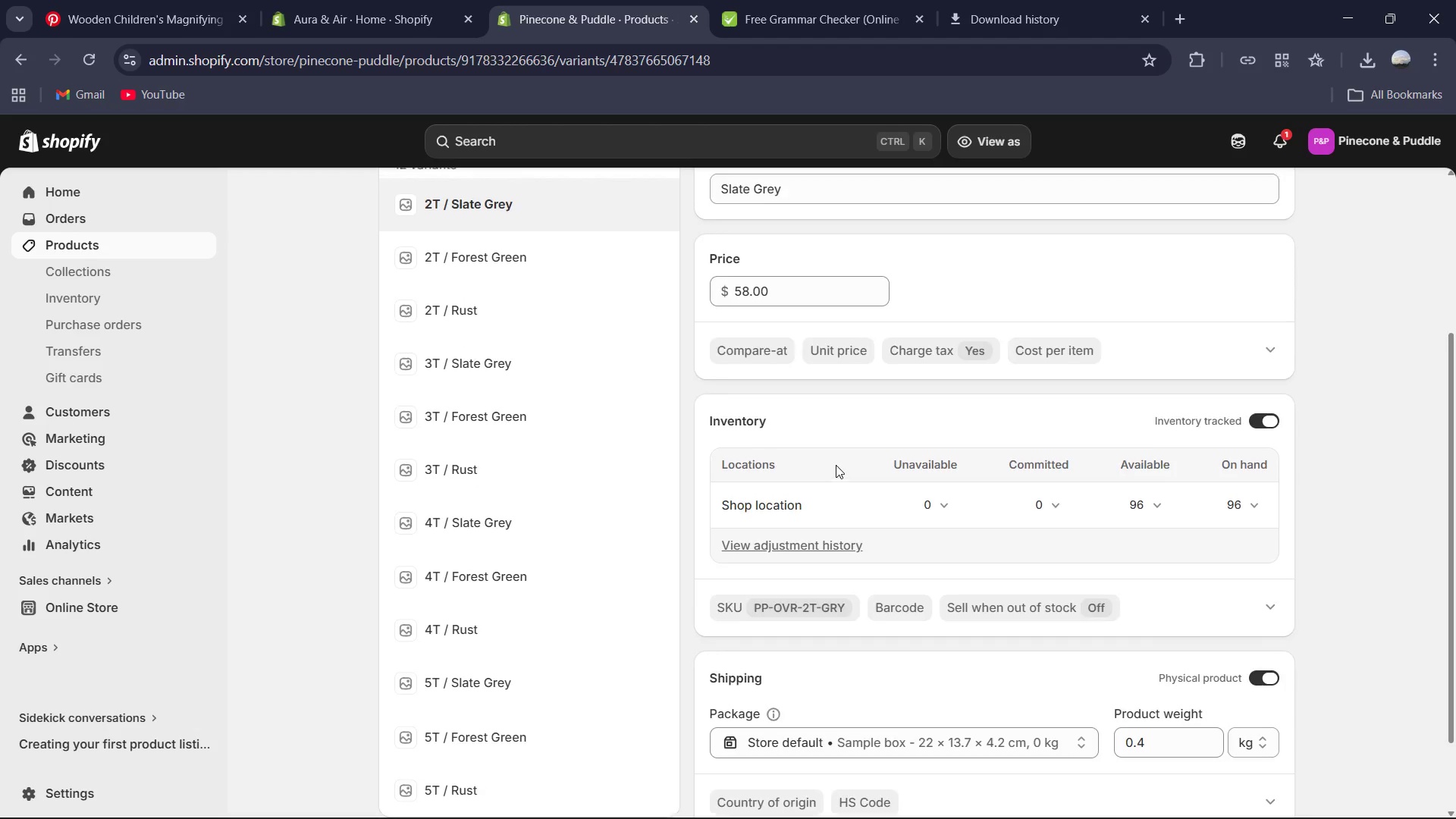 
wait(16.67)
 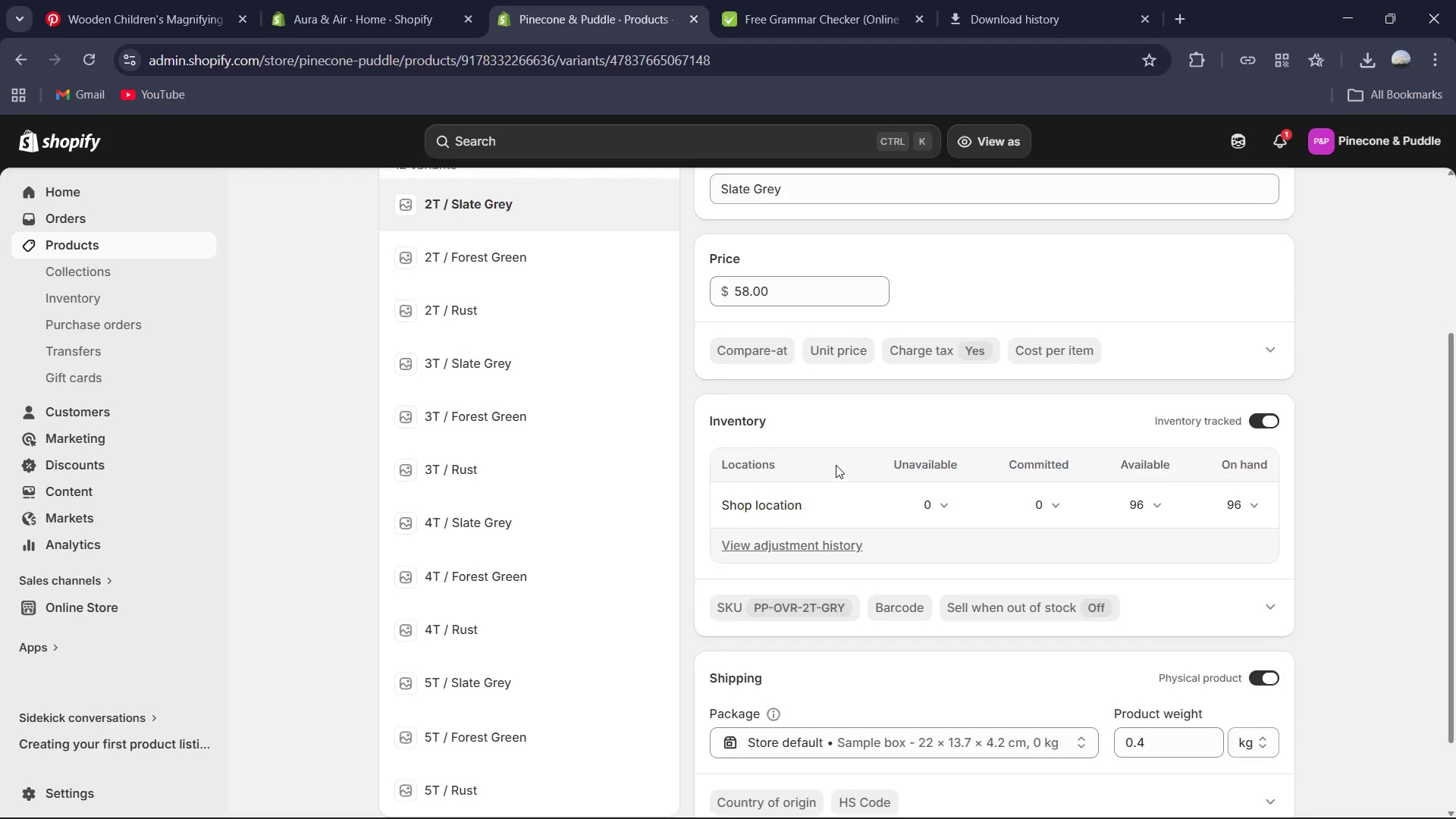 
left_click([459, 267])
 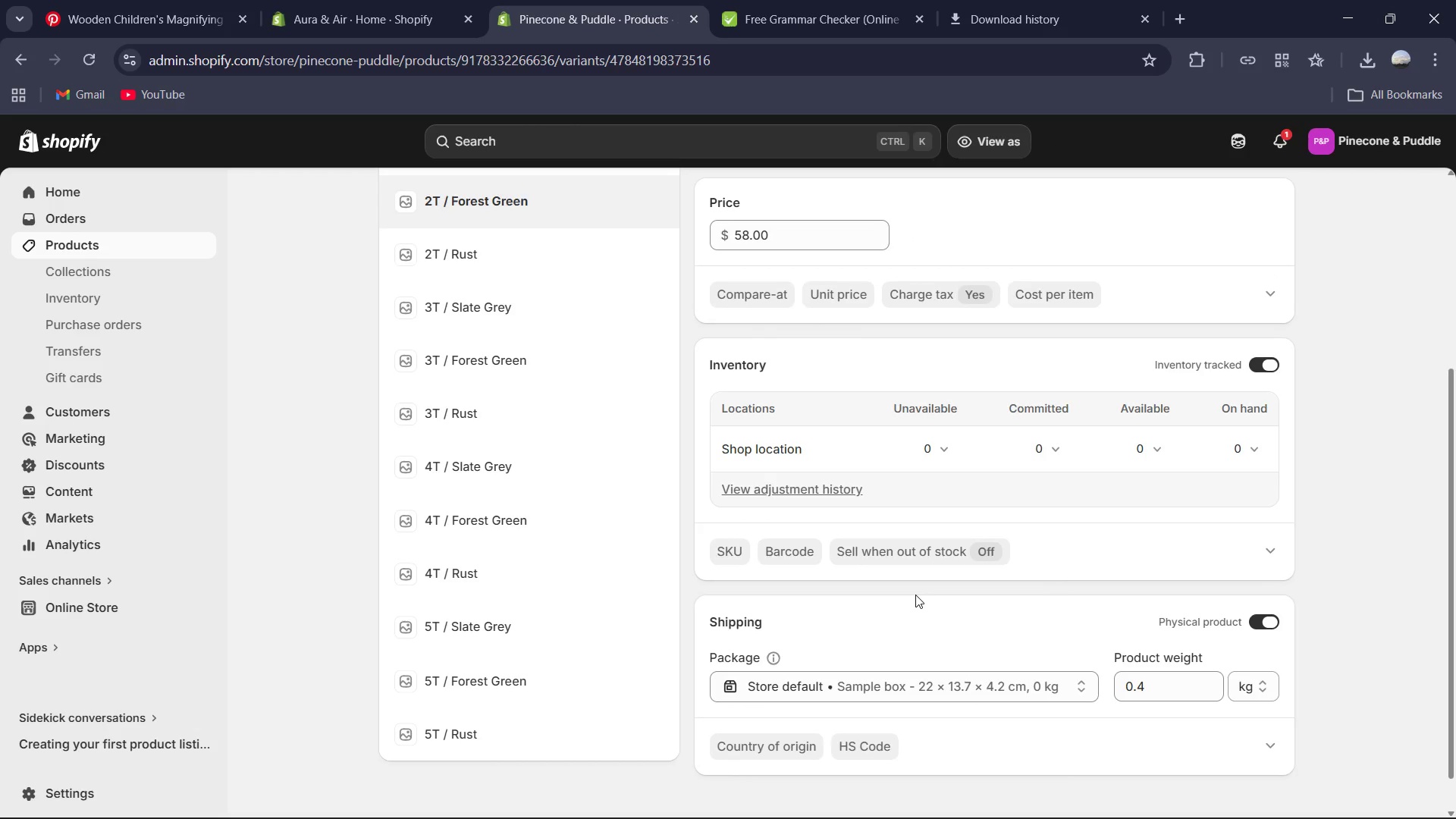 
left_click([720, 545])
 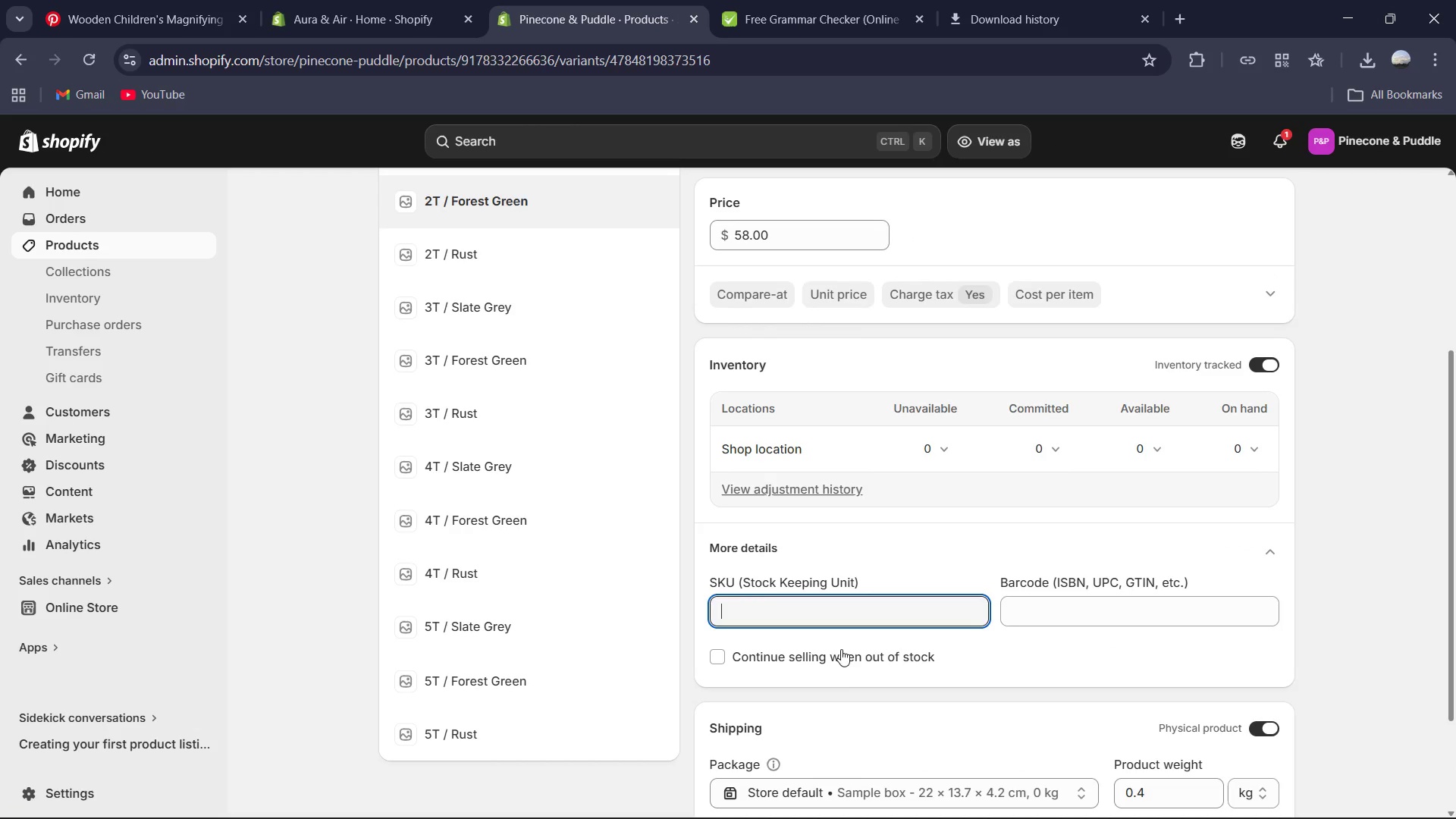 
key(Control+V)
 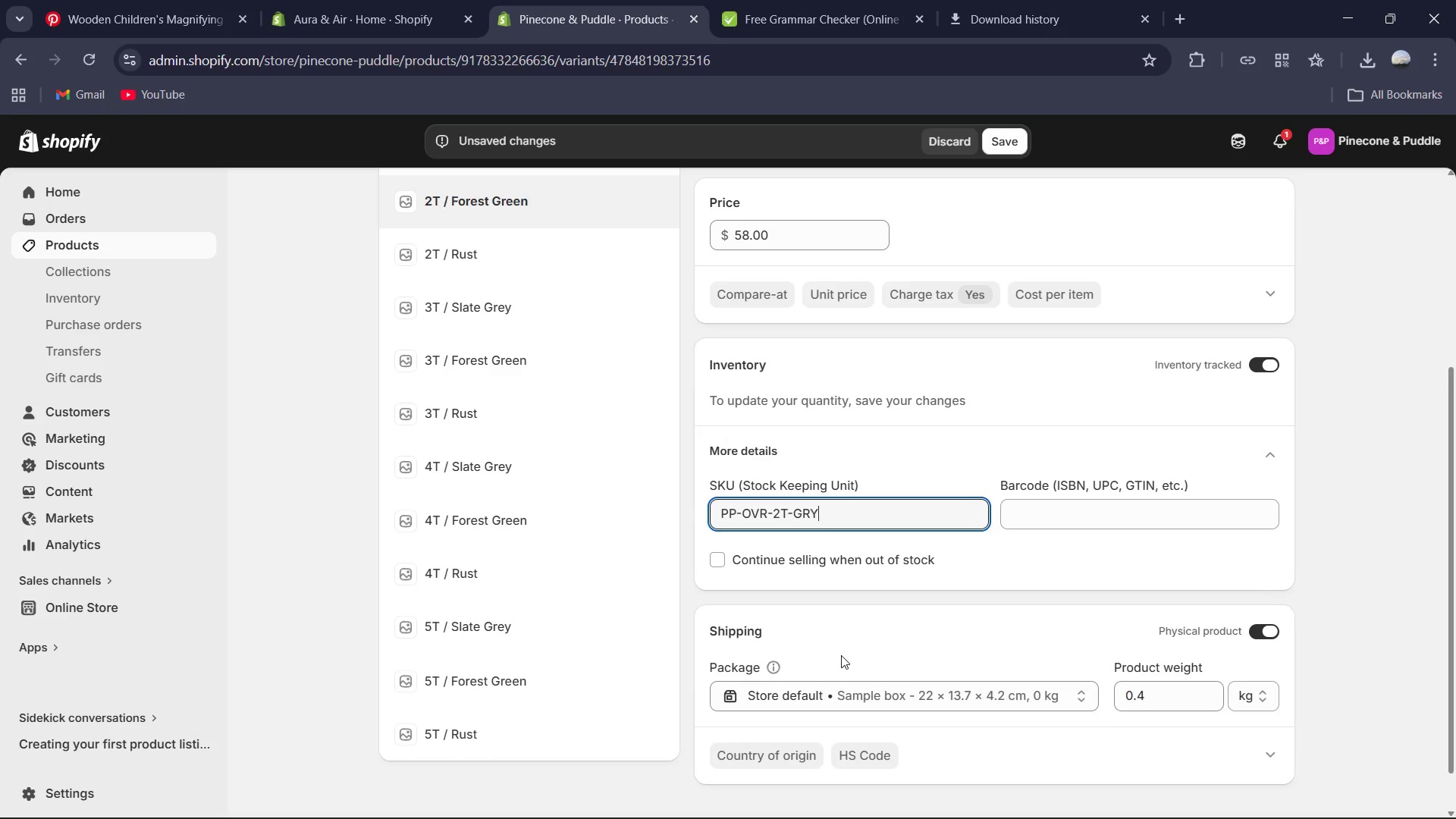 
key(Backspace)
key(Backspace)
key(Backspace)
type(FG)
 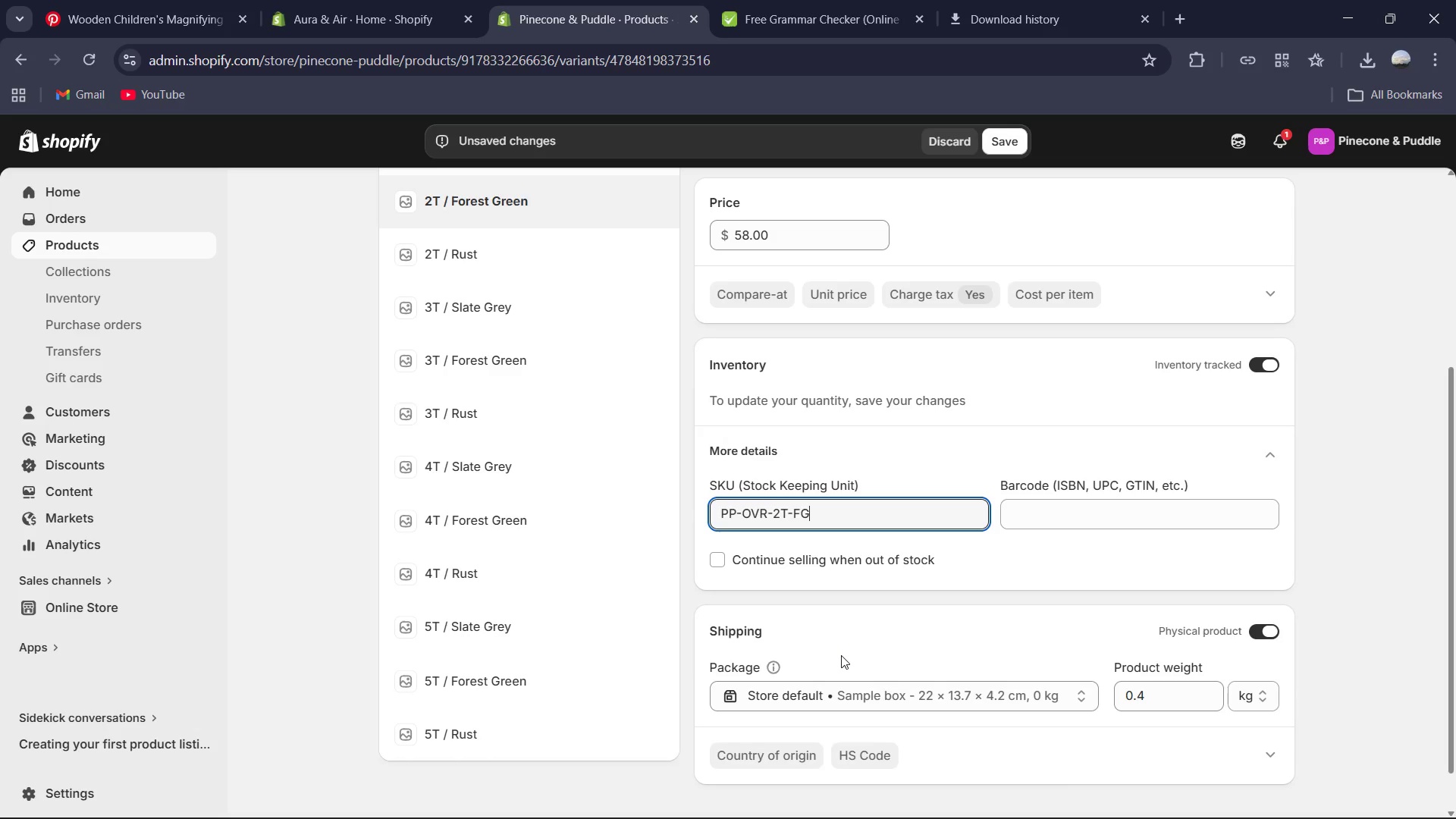 
left_click([988, 138])
 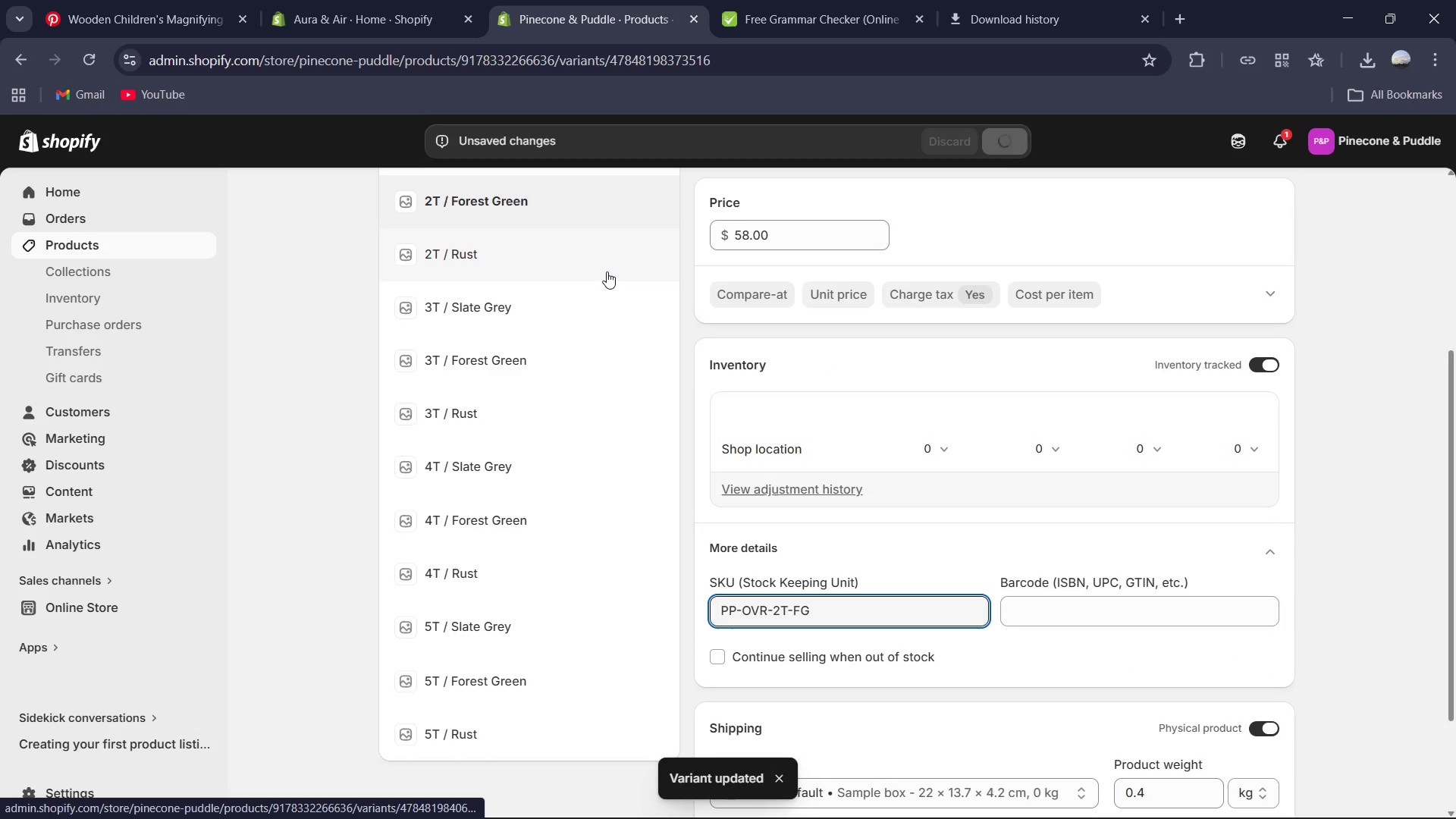 
left_click([607, 271])
 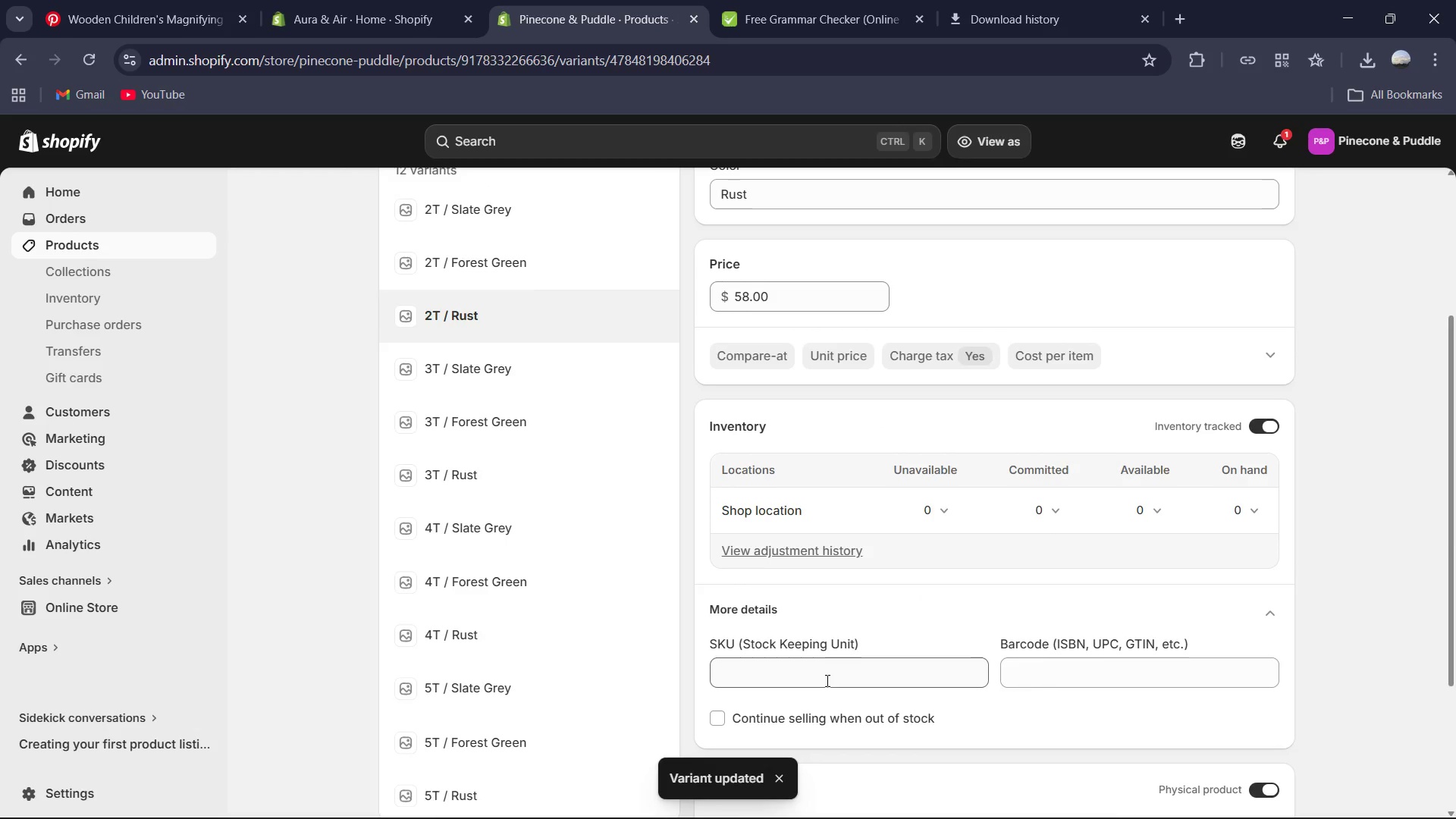 
left_click([813, 662])
 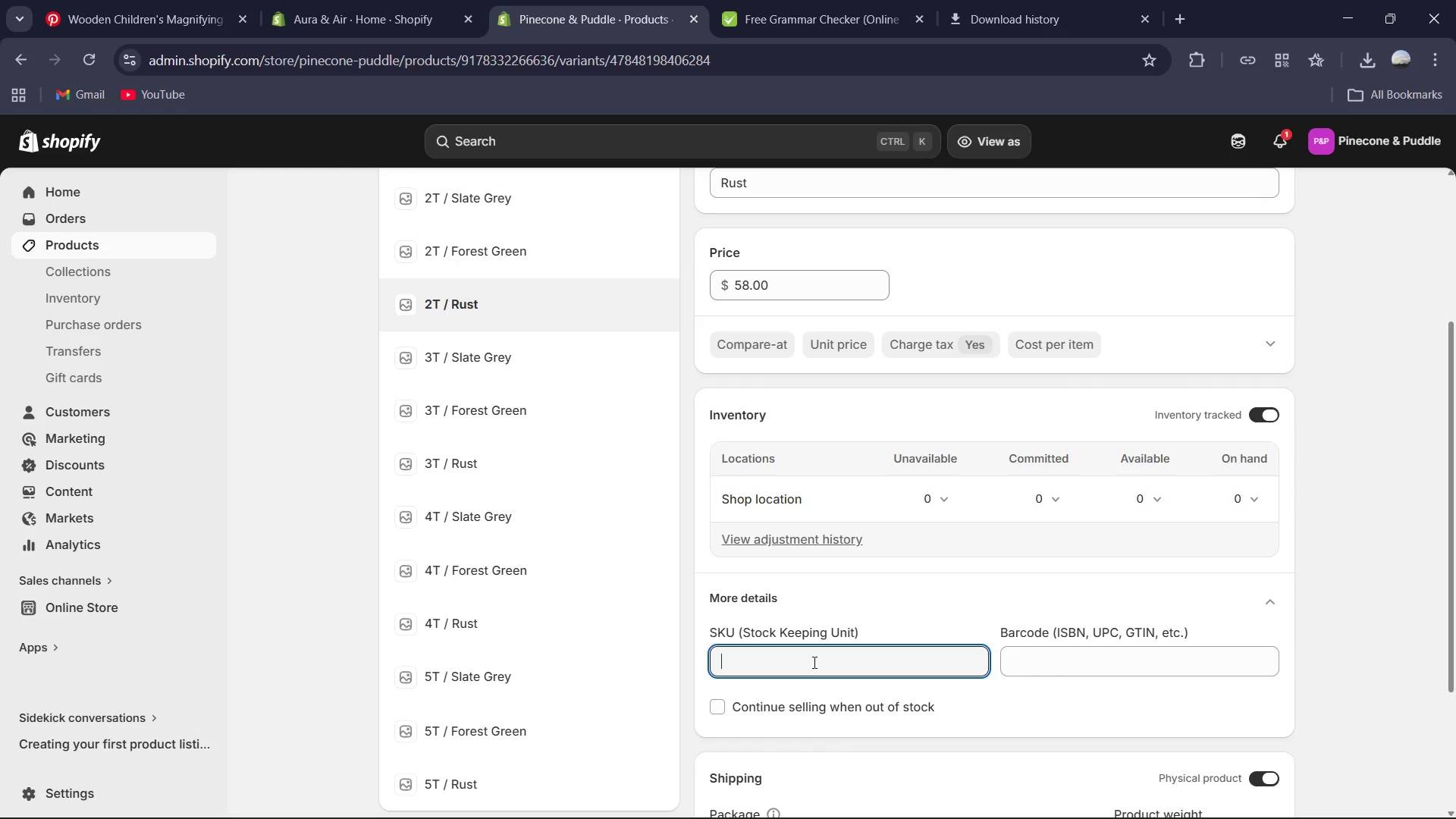 
key(Control+V)
 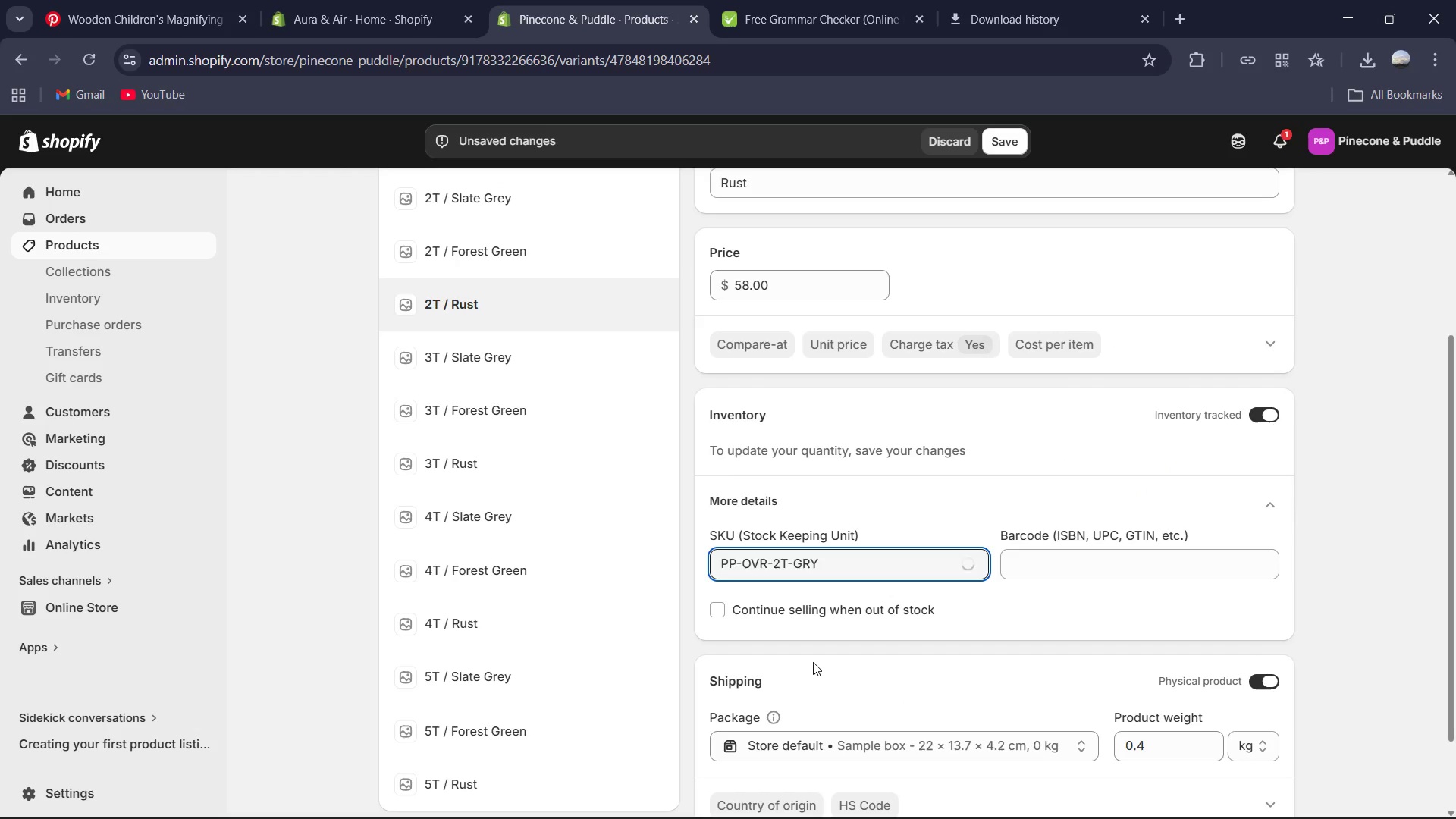 
key(Backspace)
key(Backspace)
key(Backspace)
type(RST)
 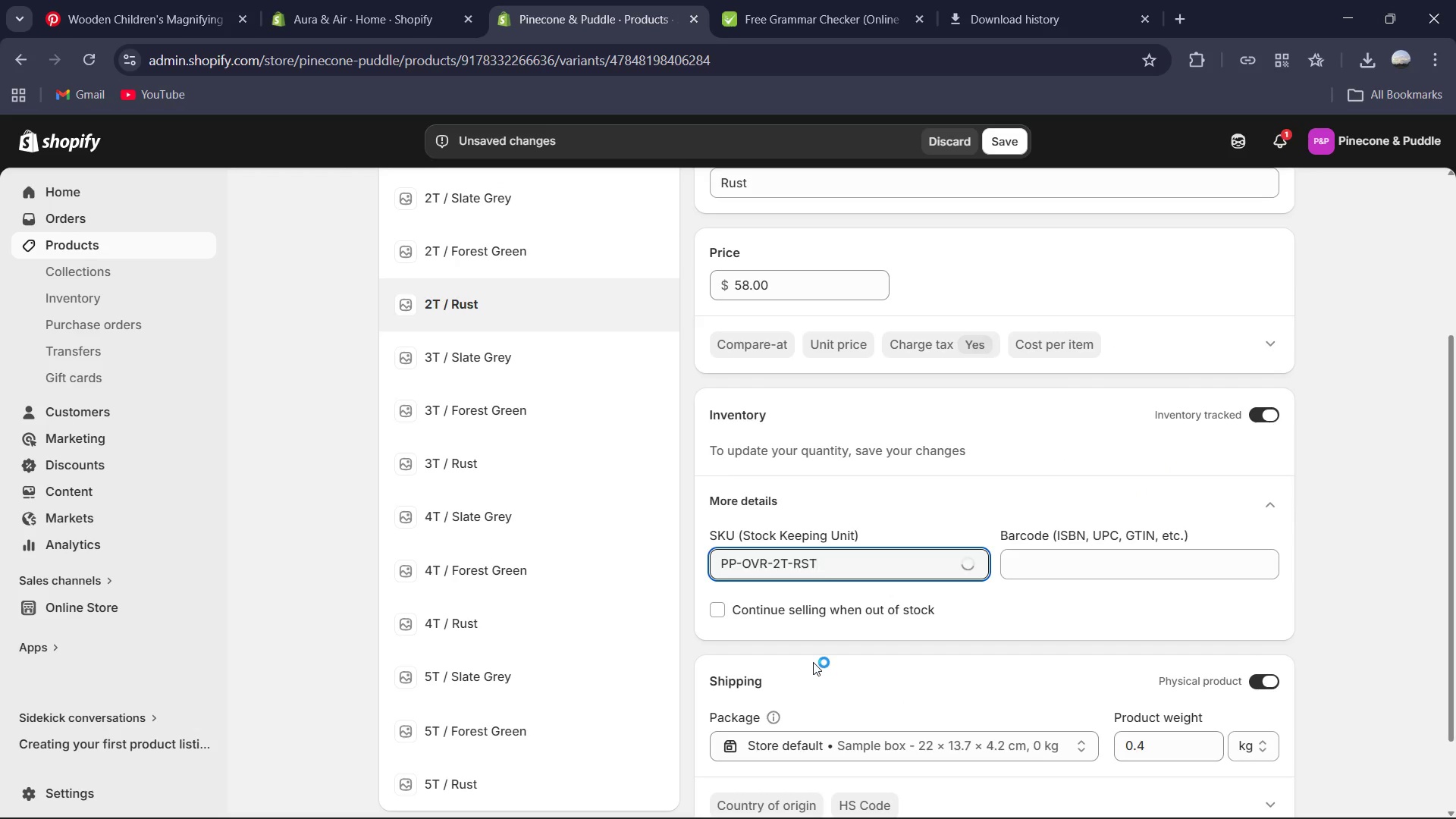 
key(CapsLock)
 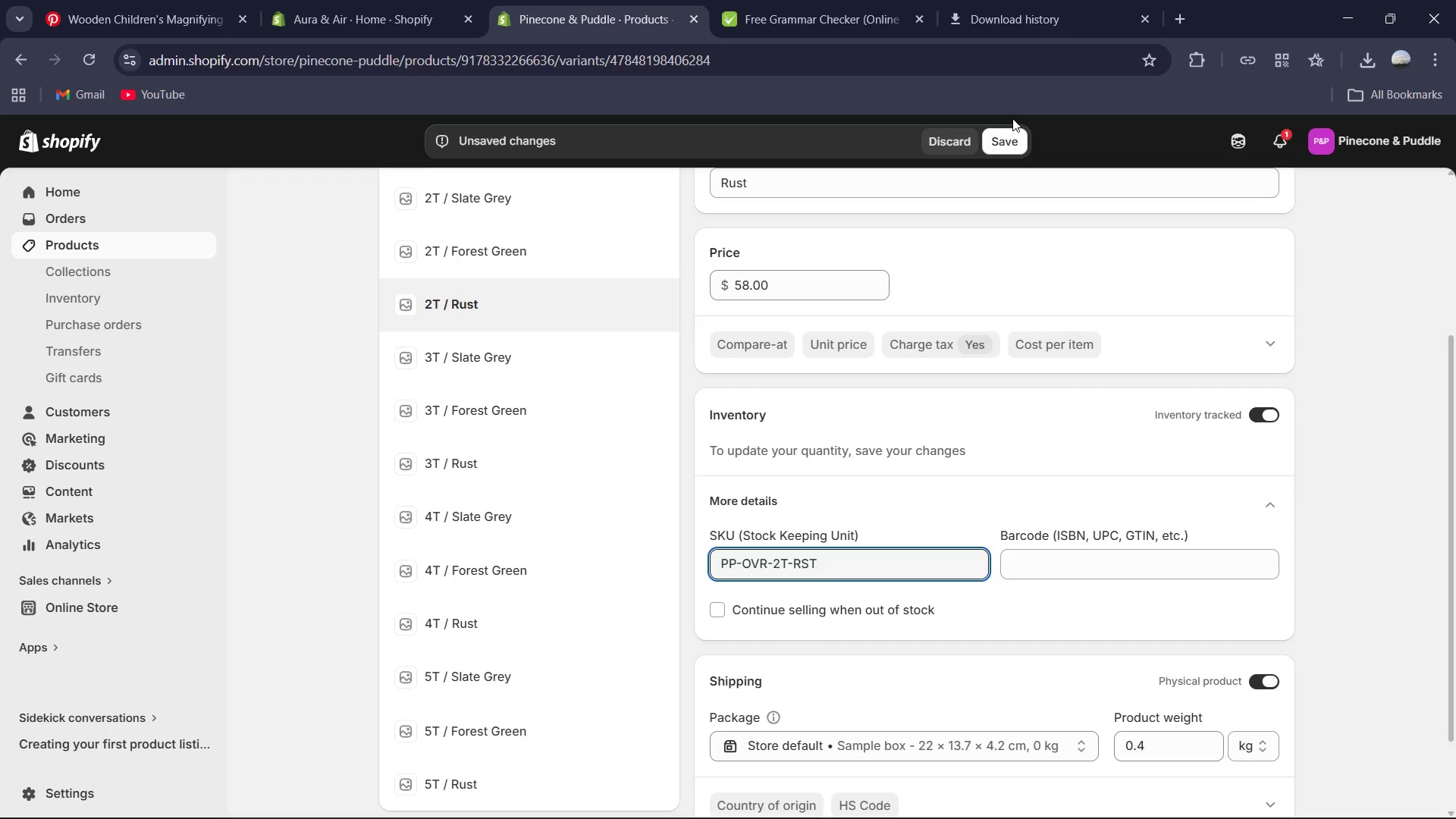 
left_click([1006, 131])
 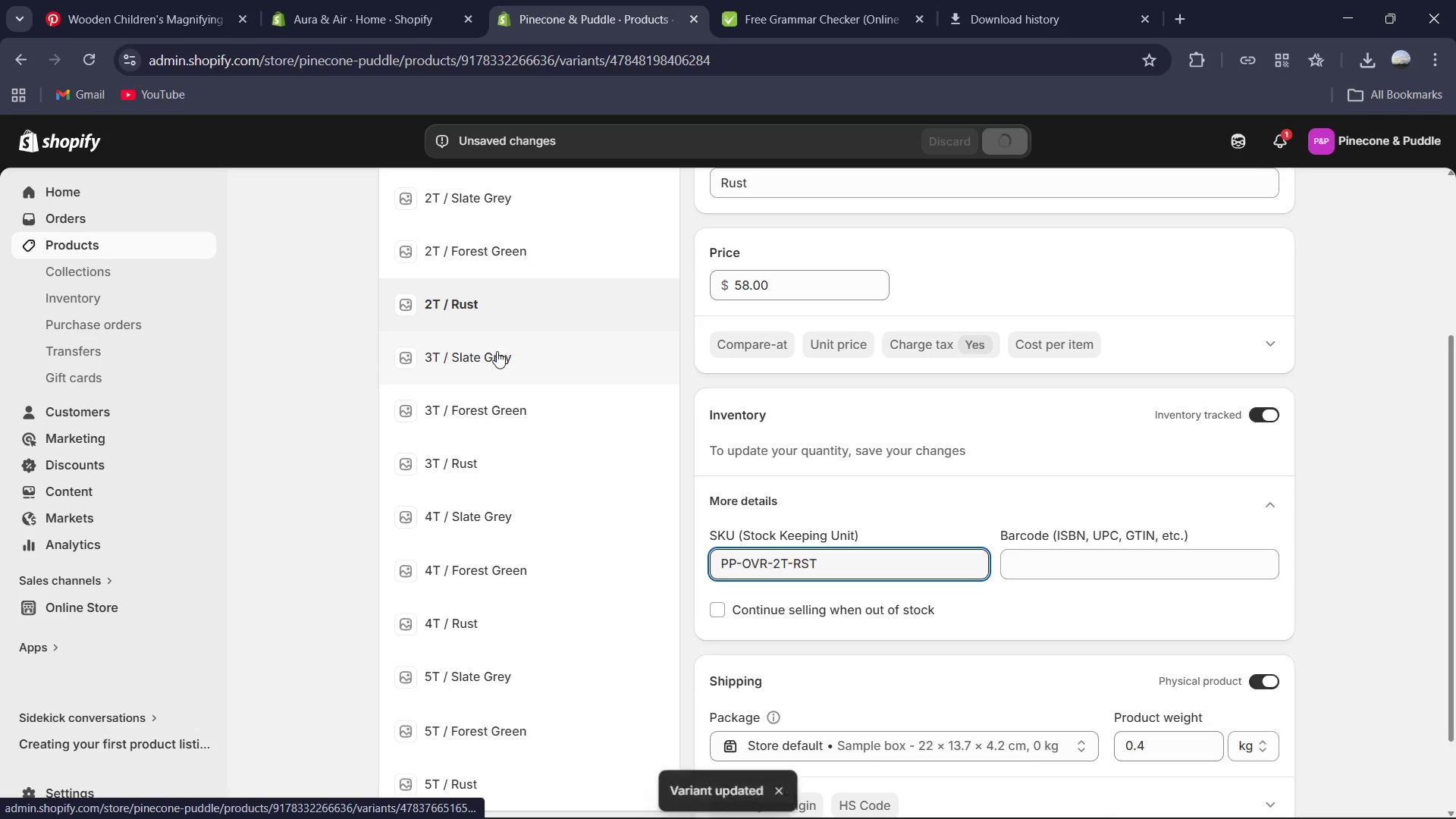 
left_click([497, 351])
 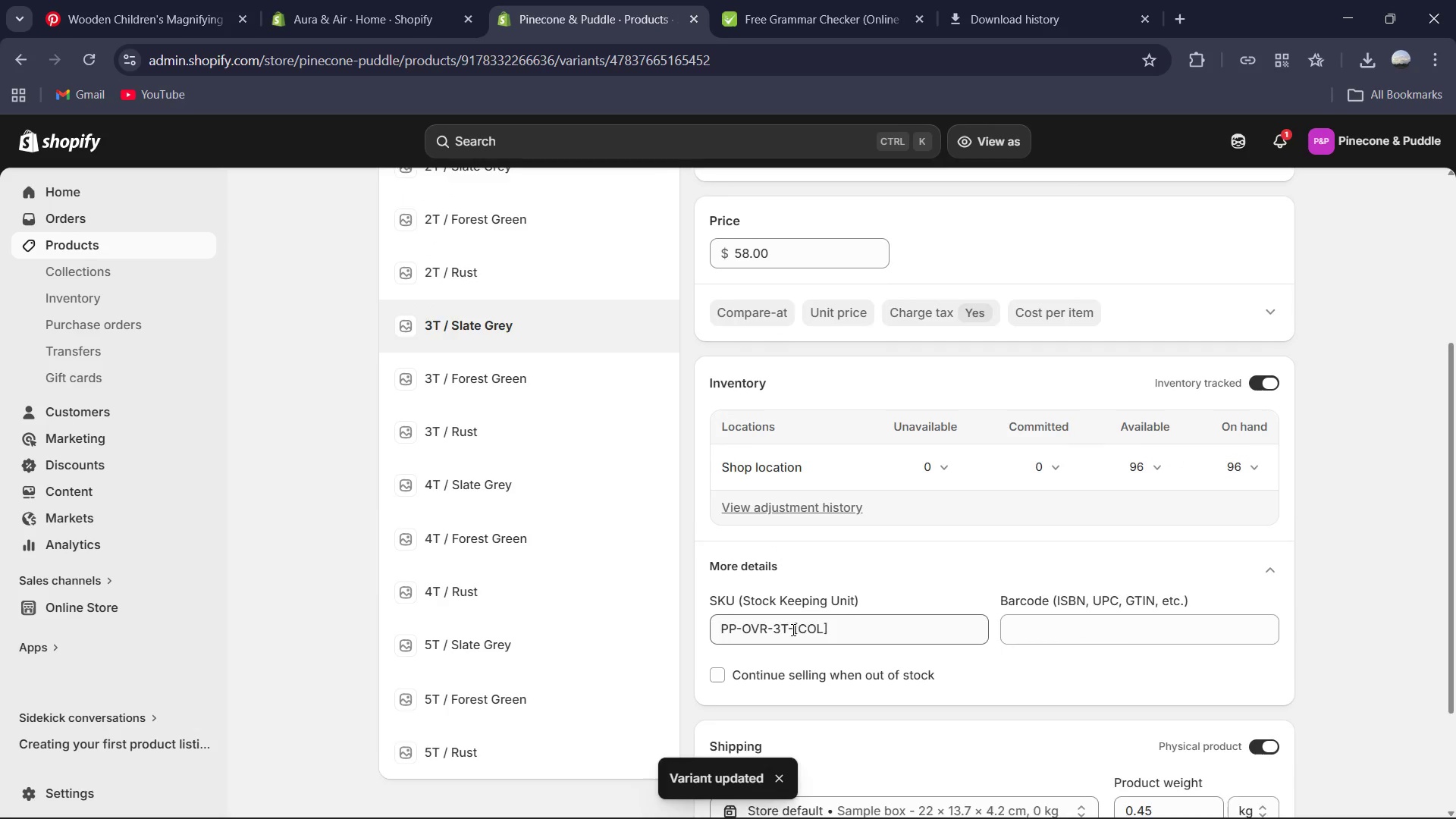 
left_click([849, 534])
 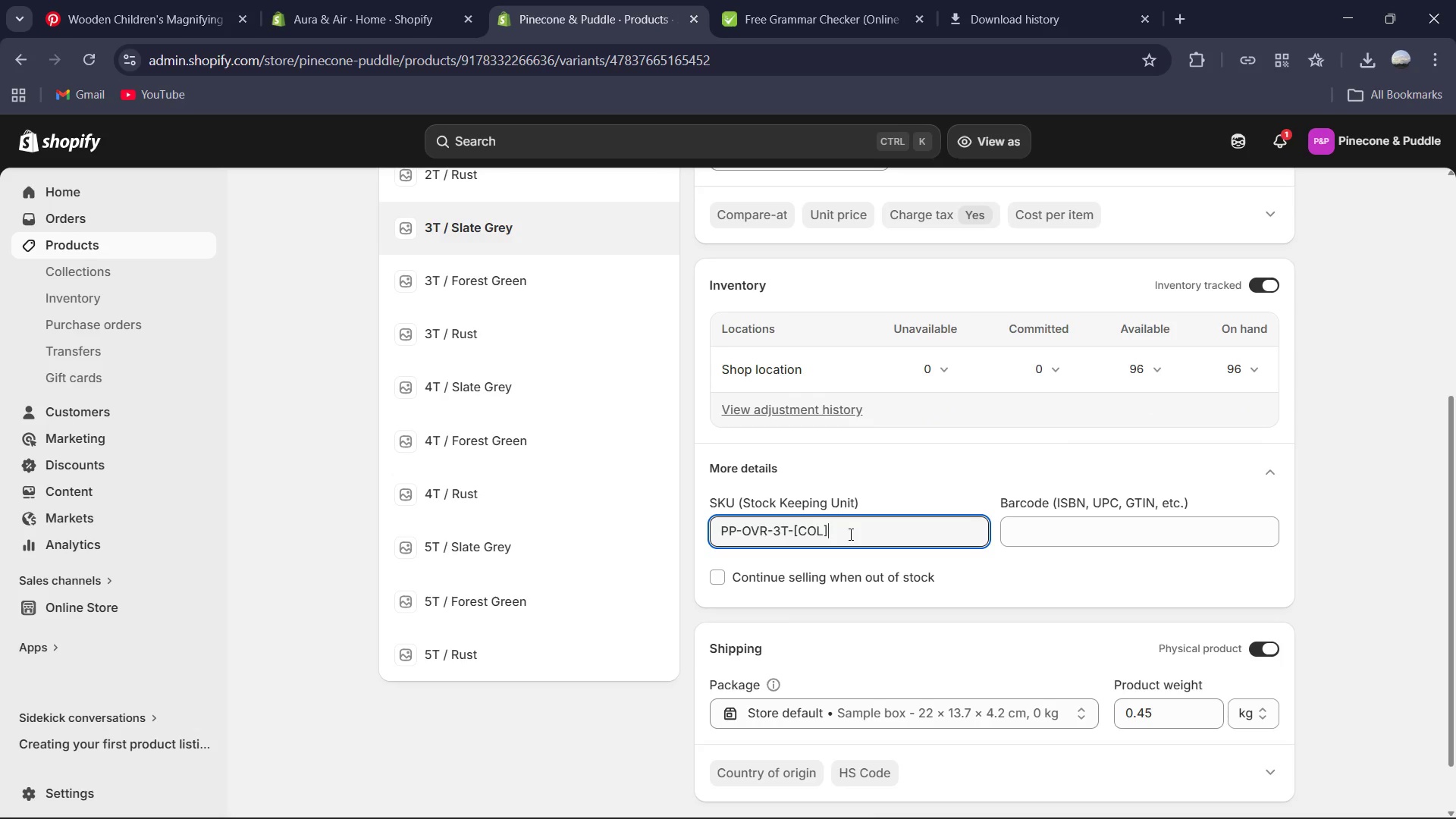 
key(Control+A)
 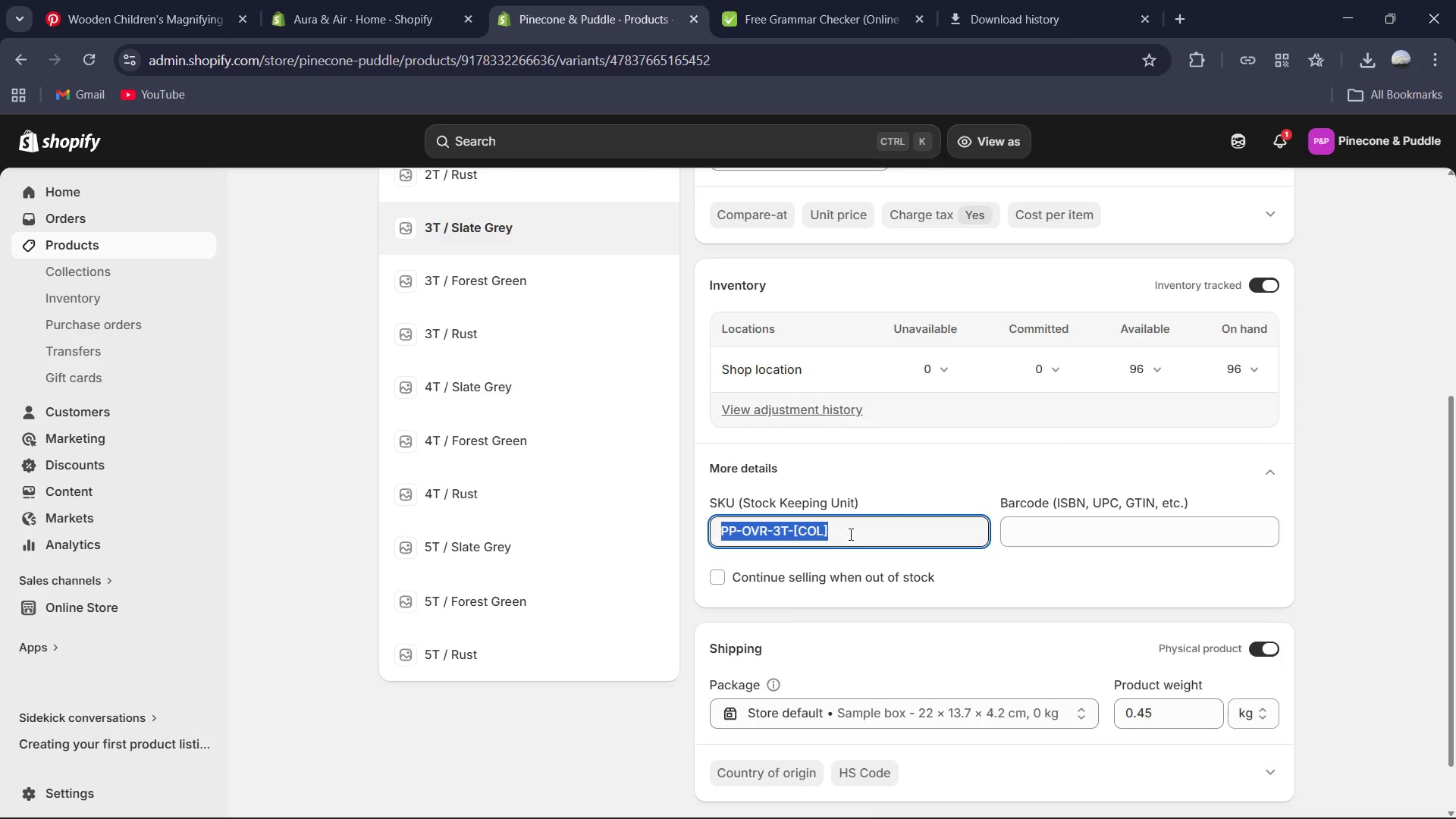 
key(Control+V)
 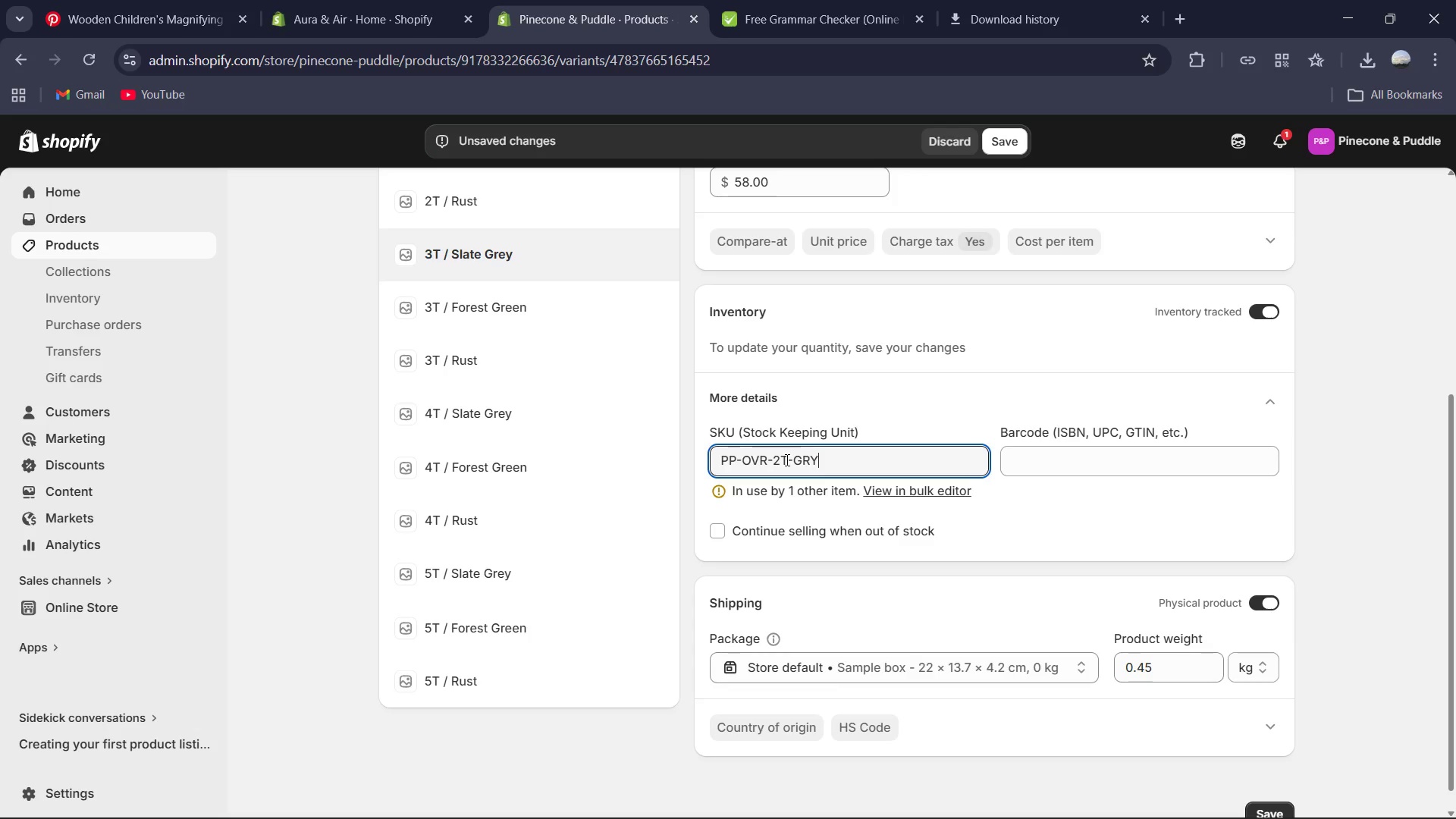 
left_click([786, 460])
 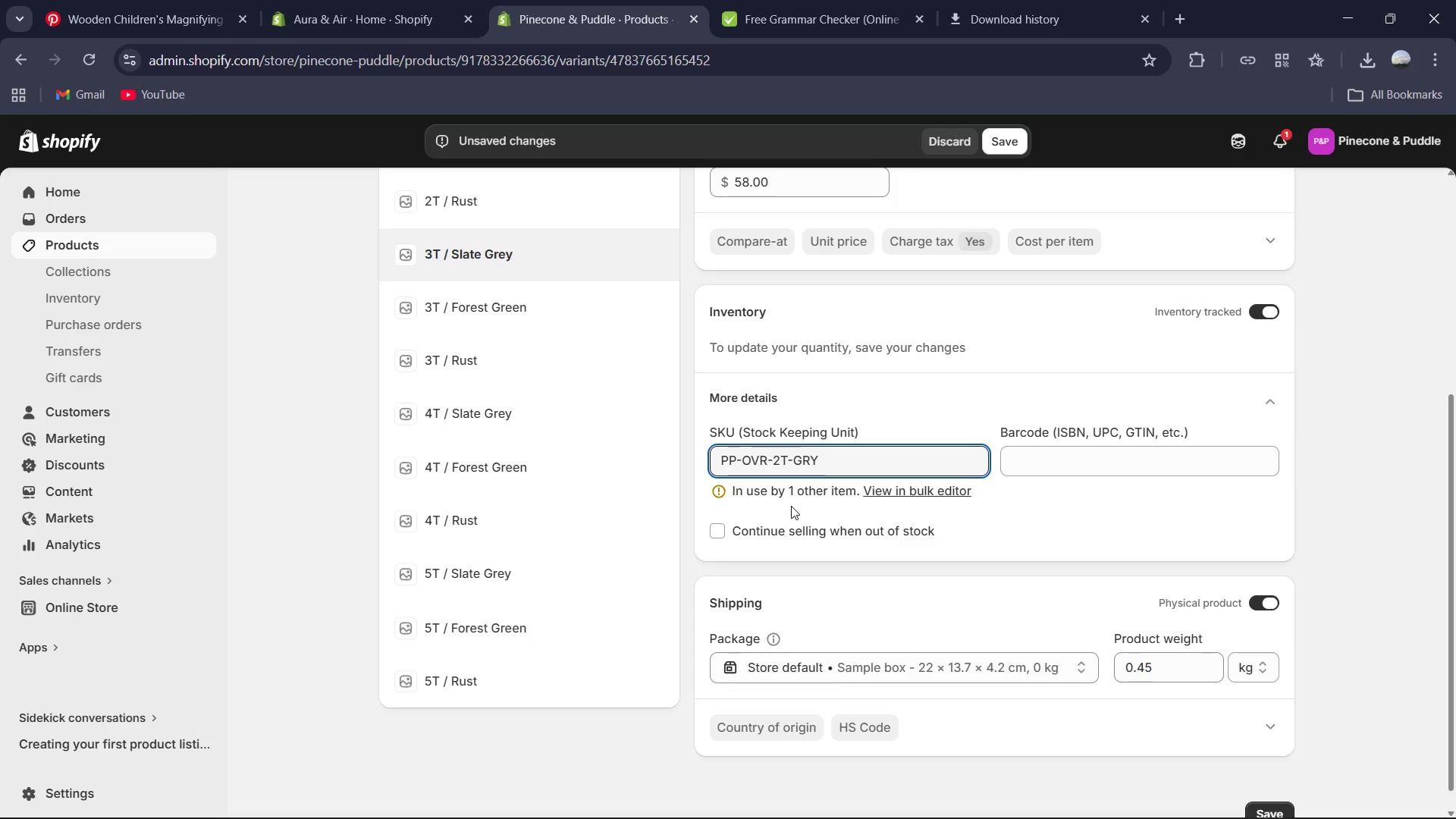 
key(ArrowLeft)
 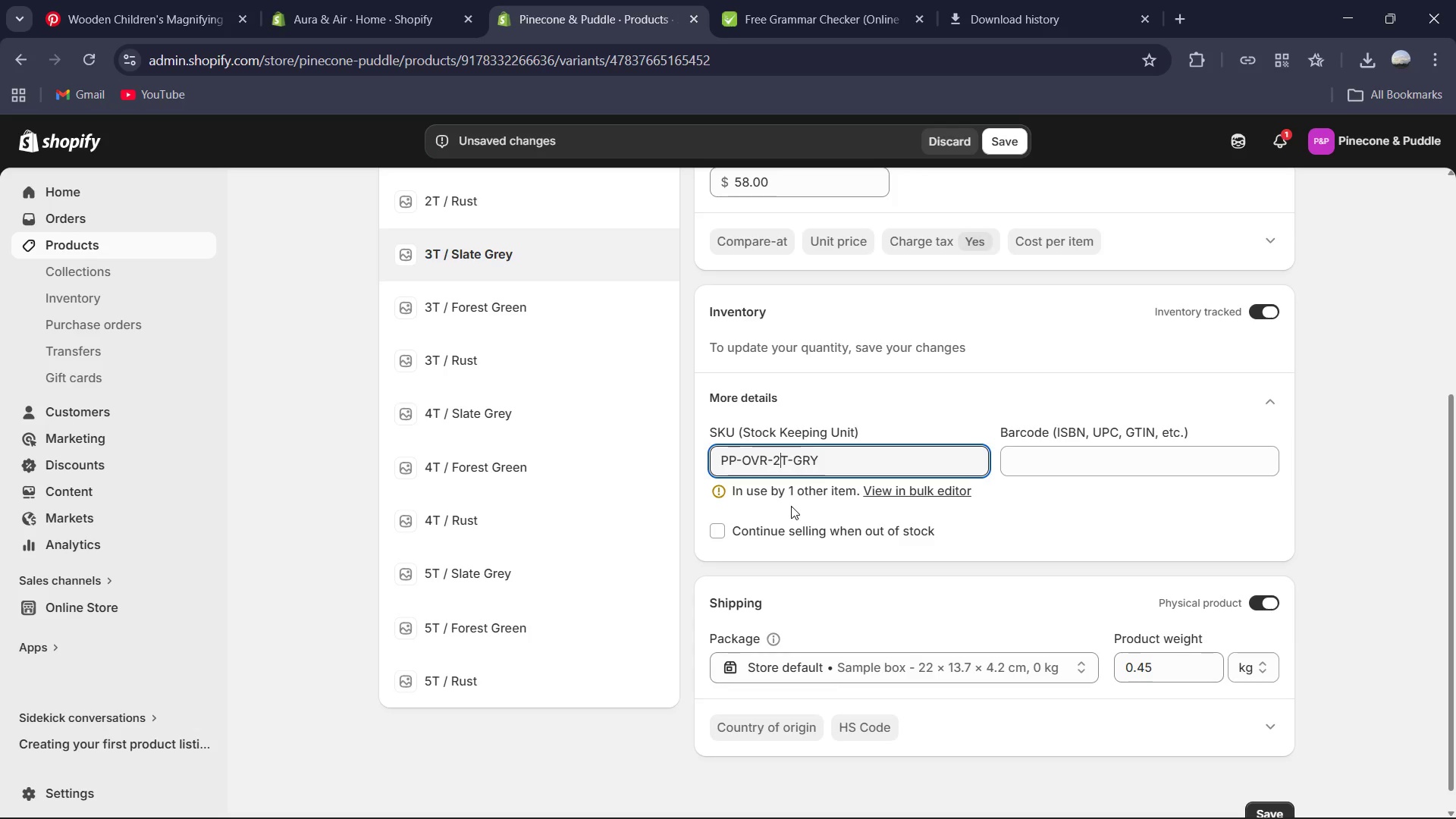 
key(Backspace)
 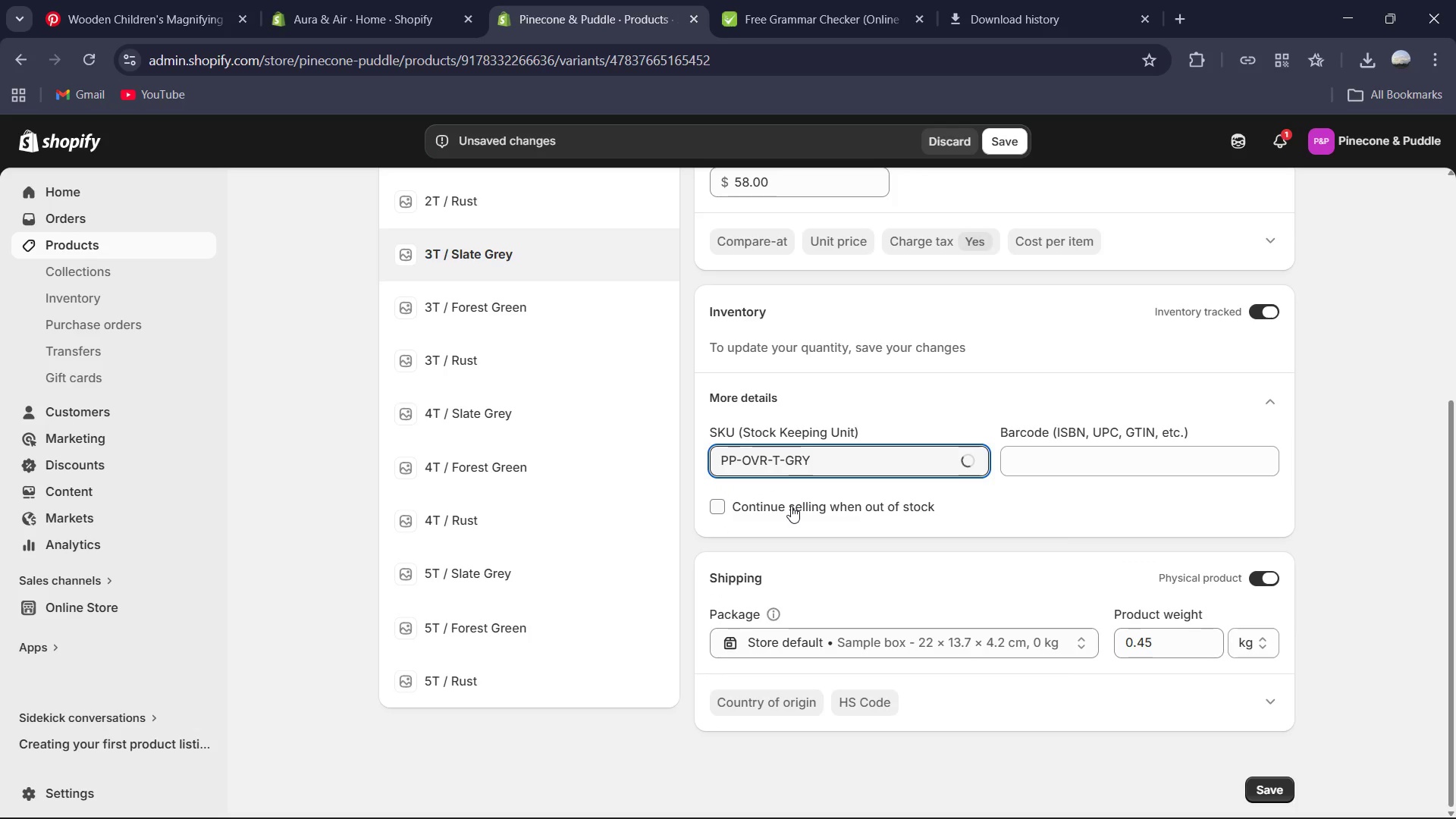 
key(3)
 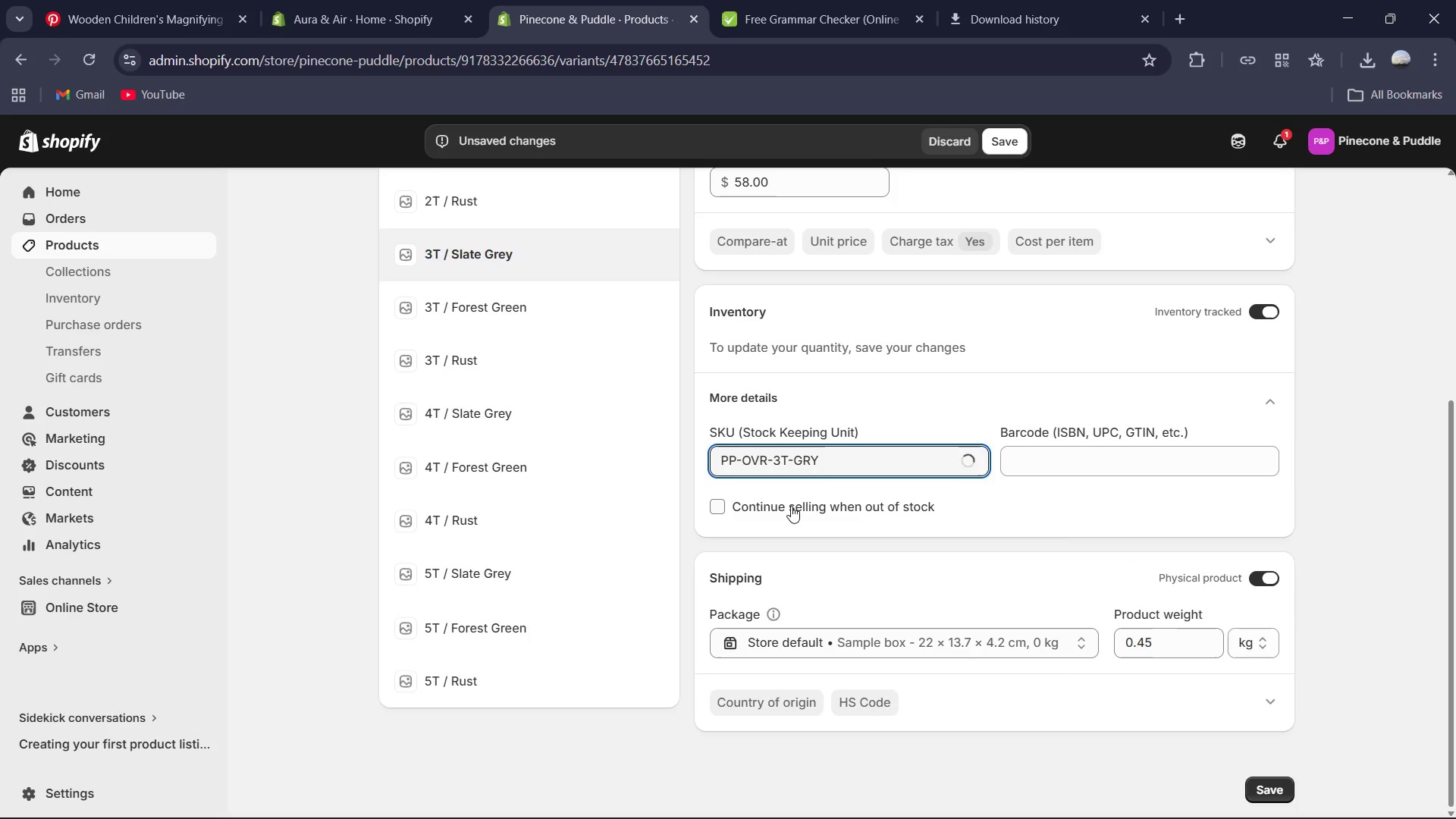 
key(Control+A)
 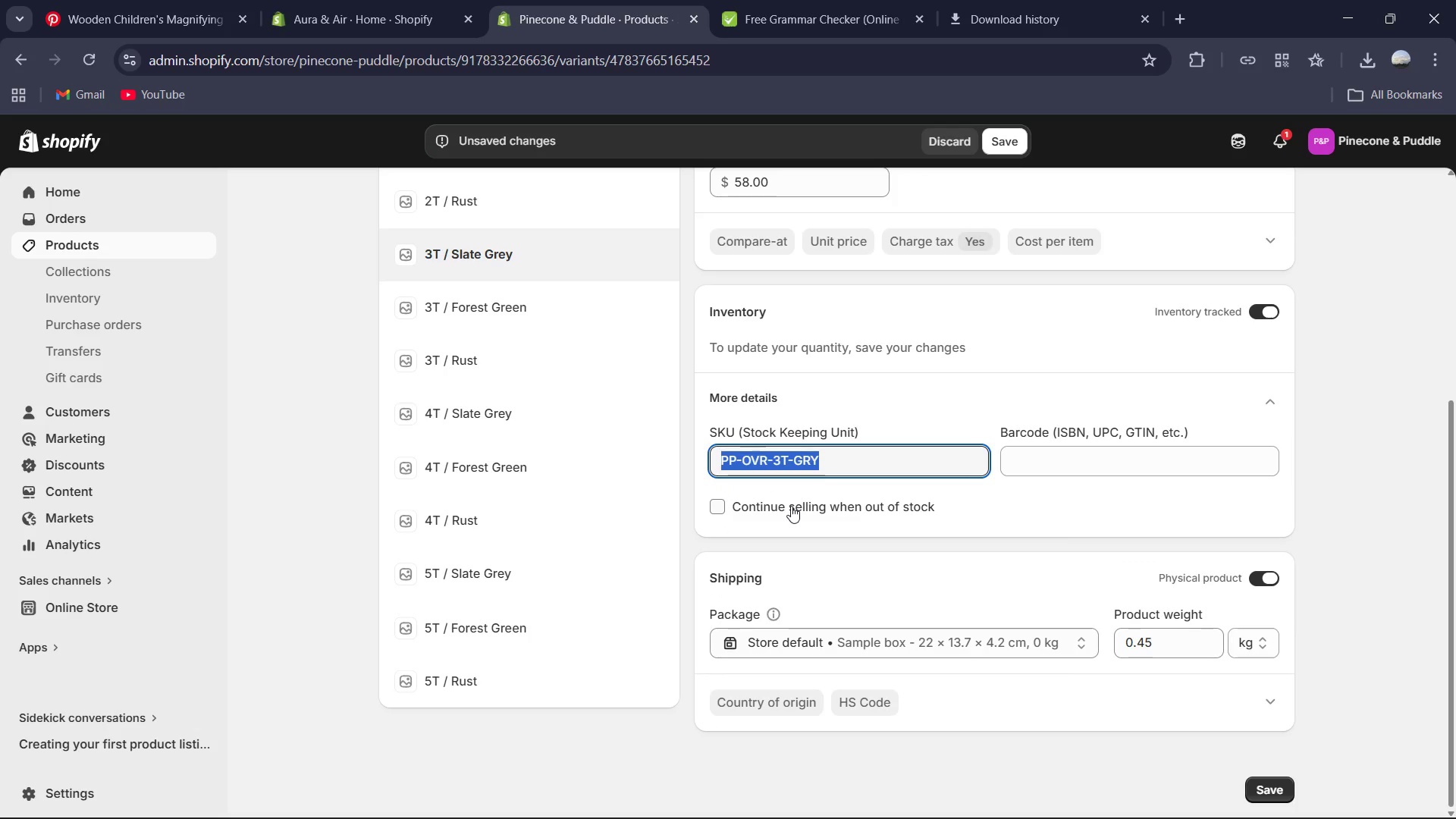 
key(Control+C)
 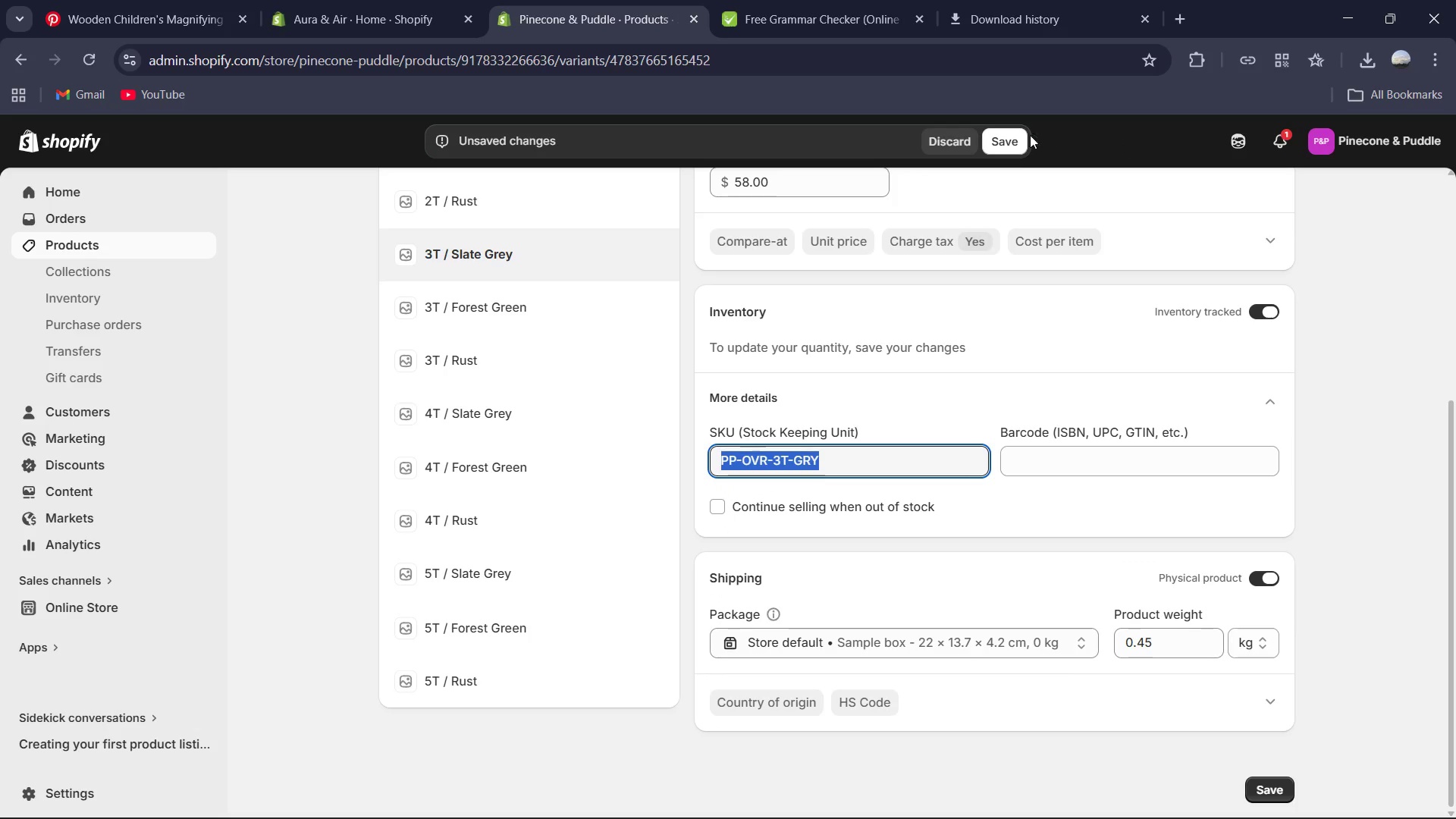 
left_click([999, 136])
 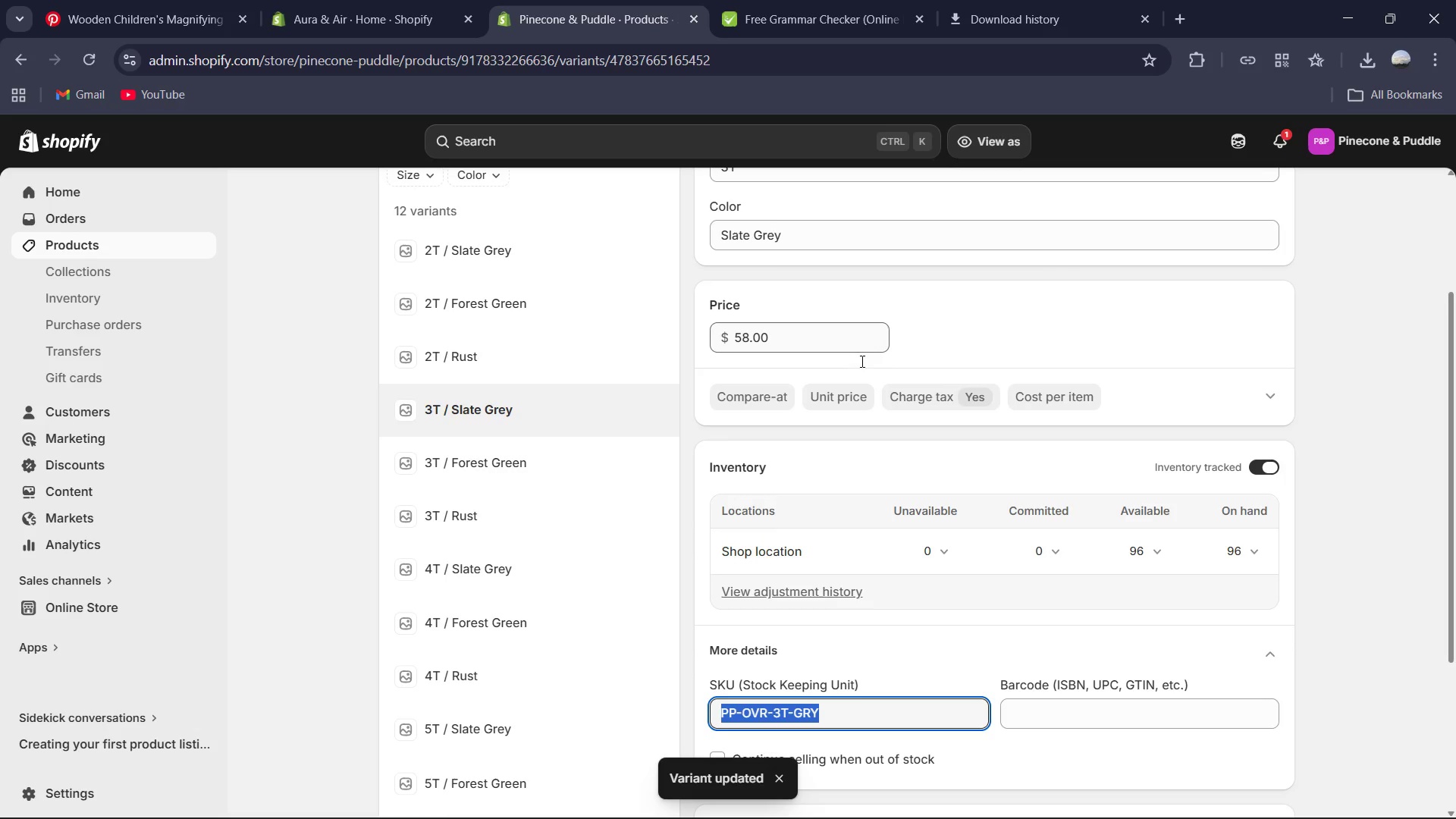 
left_click([521, 480])
 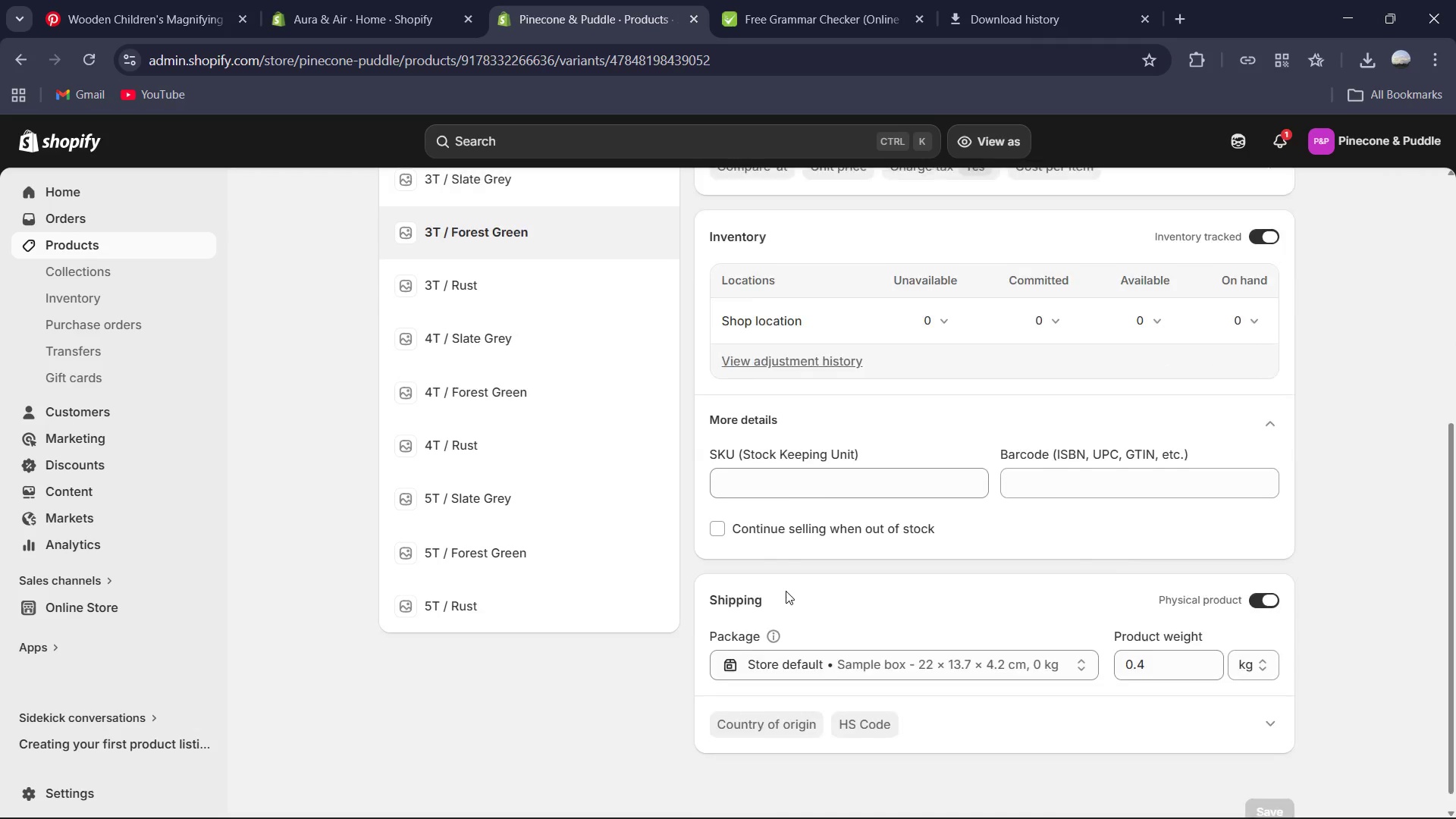 
left_click([799, 466])
 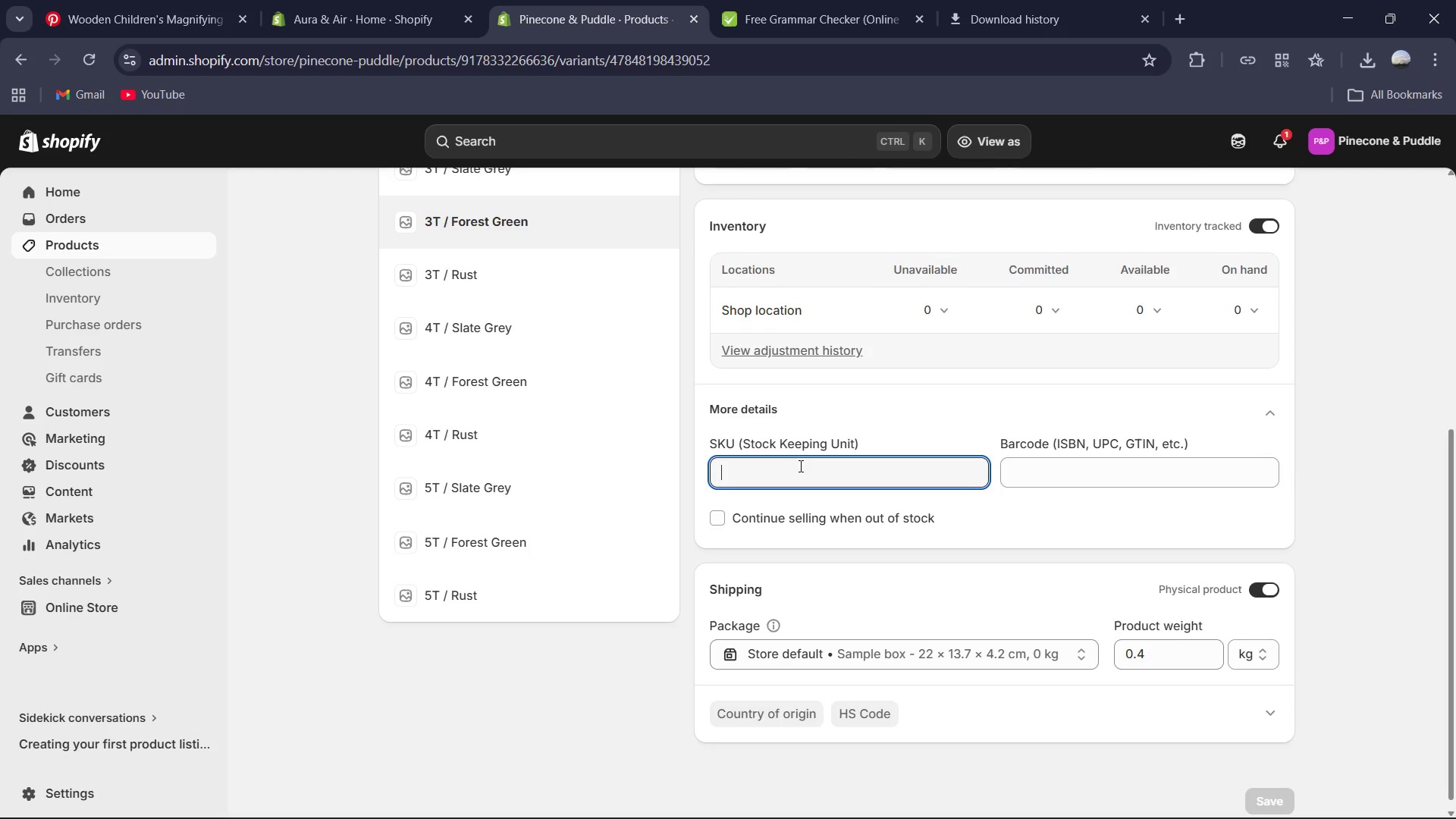 
key(Control+V)
 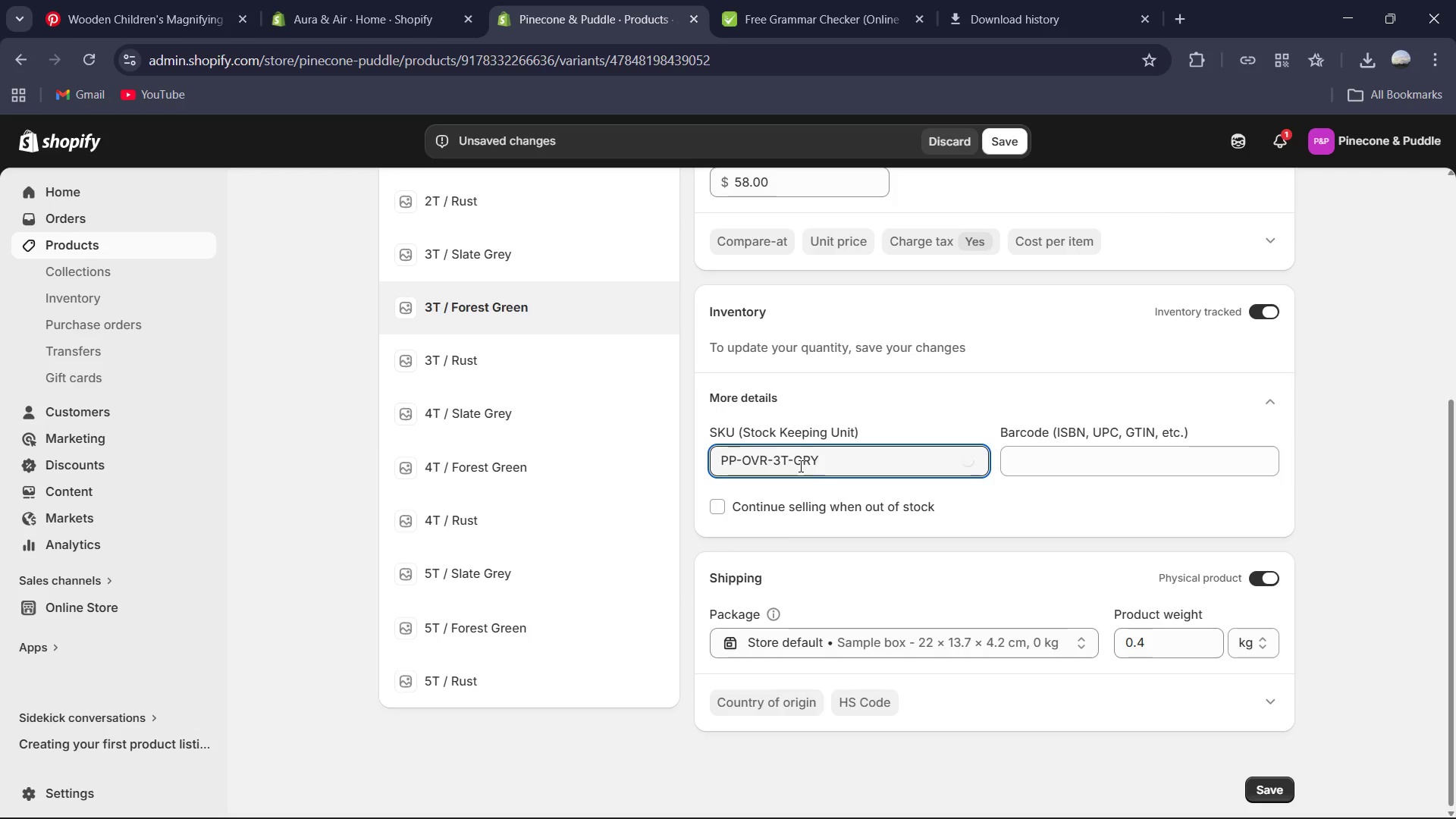 
key(Backspace)
key(Backspace)
key(Backspace)
type(FG)
 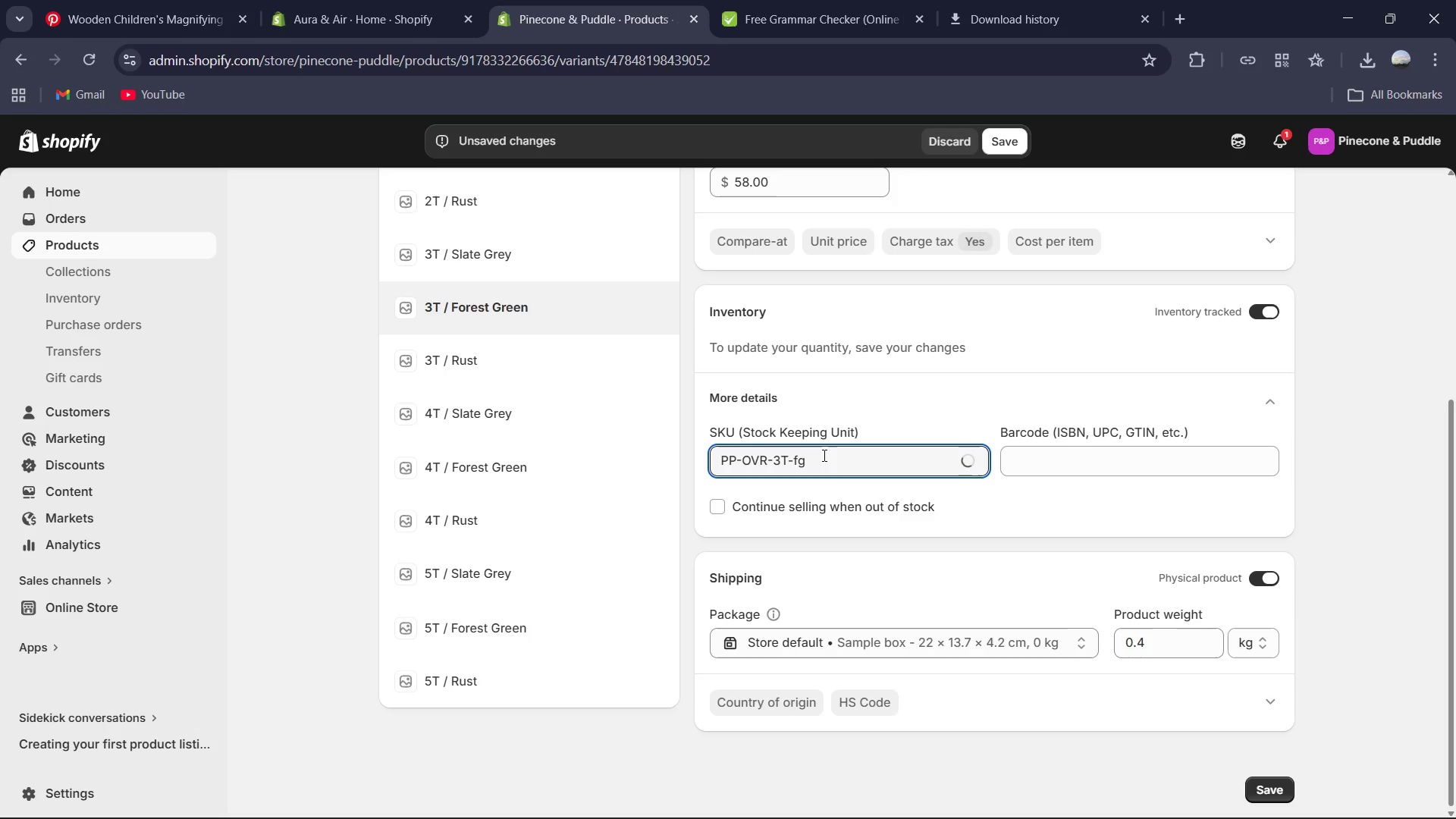 
key(Backspace)
key(Backspace)
type(fg)
 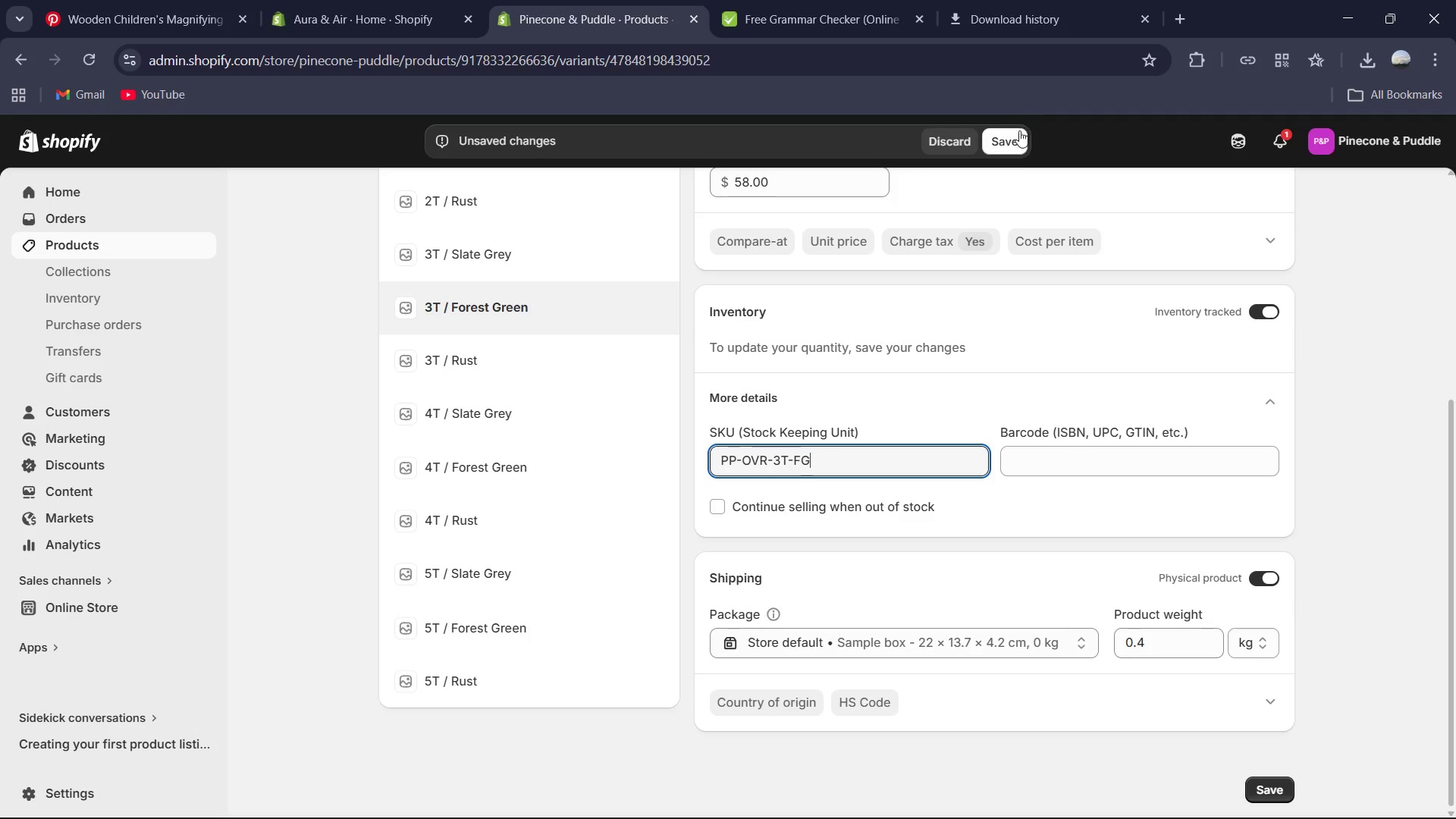 
left_click([1008, 140])
 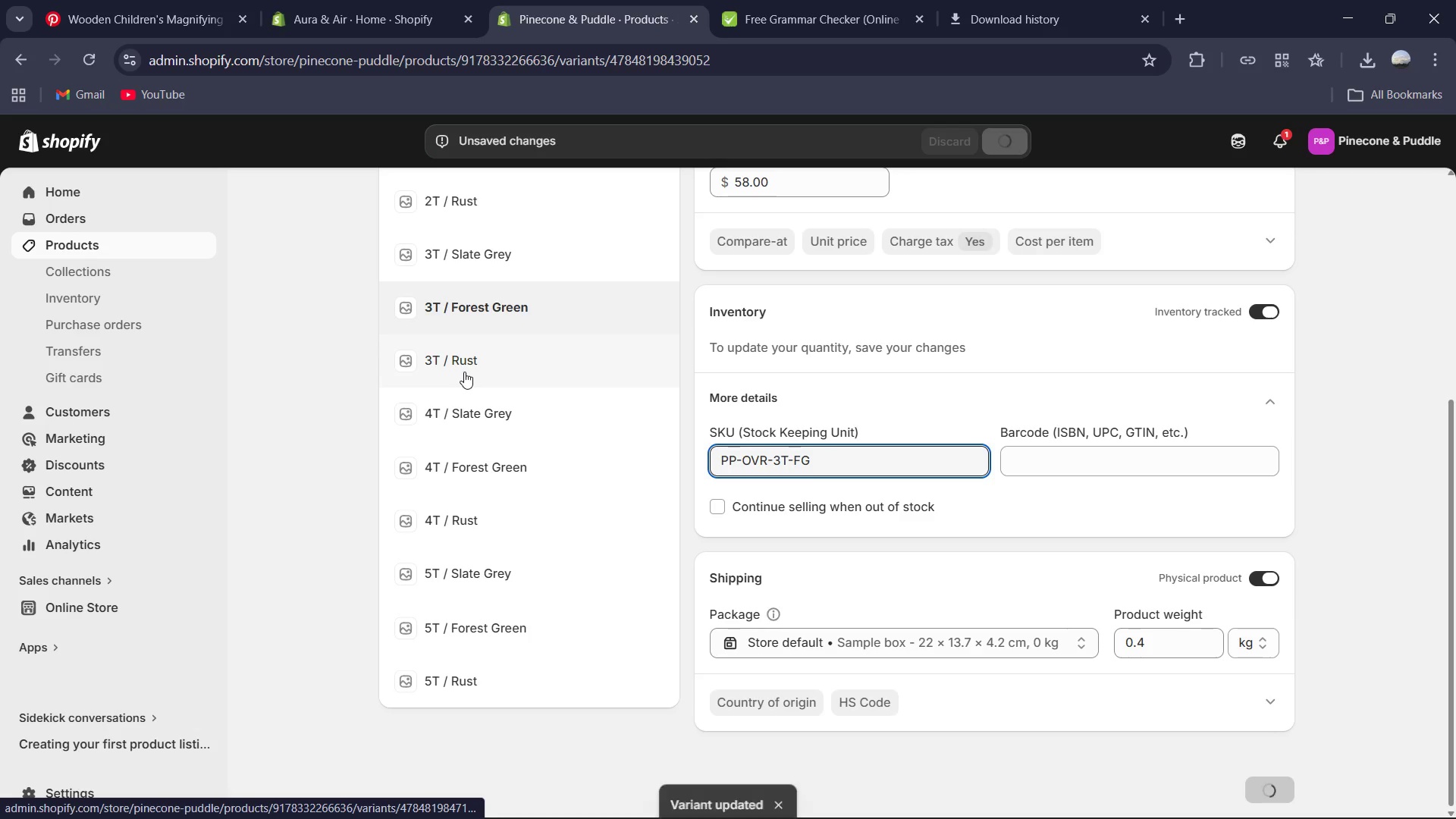 
left_click([464, 372])
 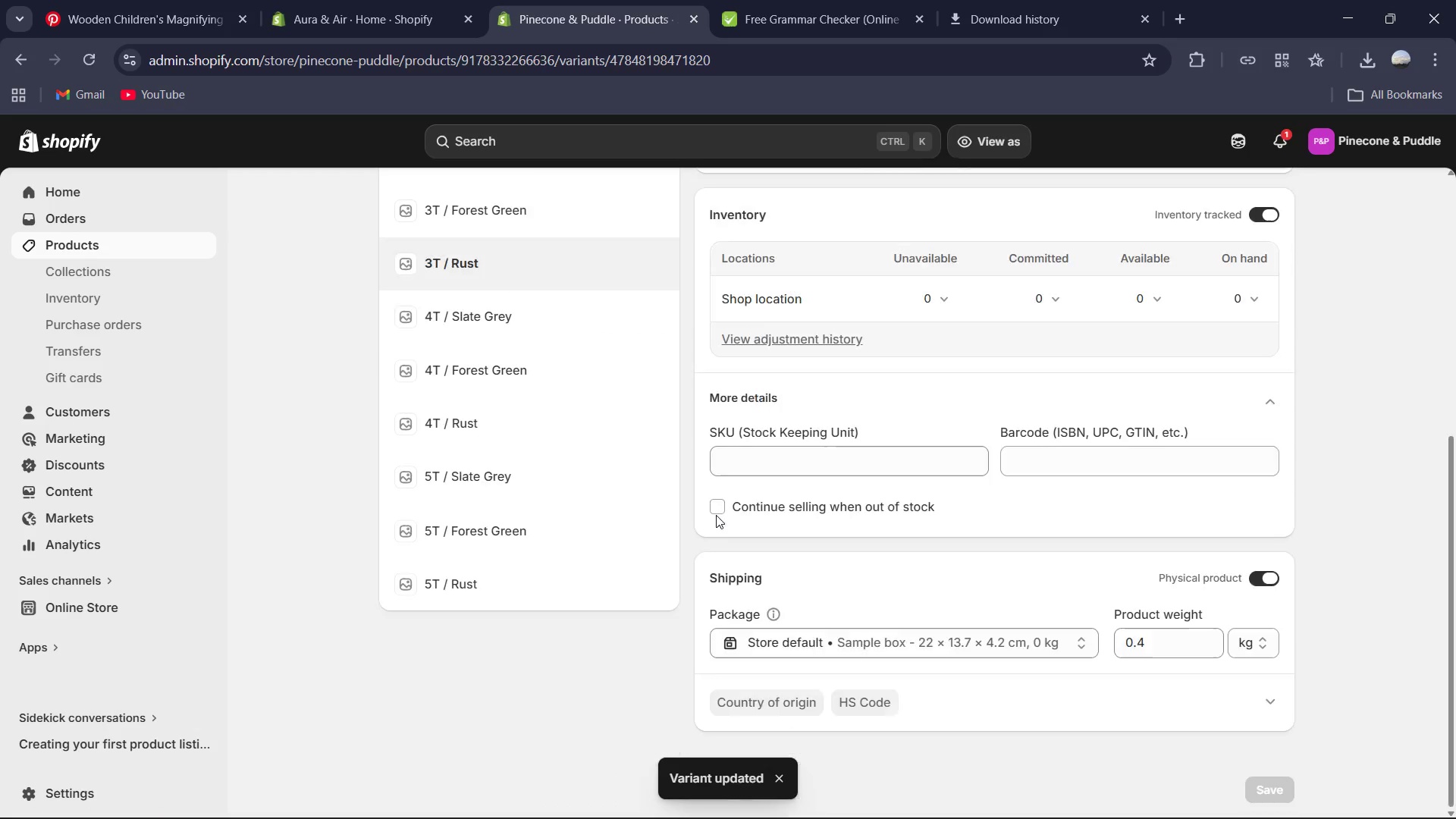 
left_click([818, 462])
 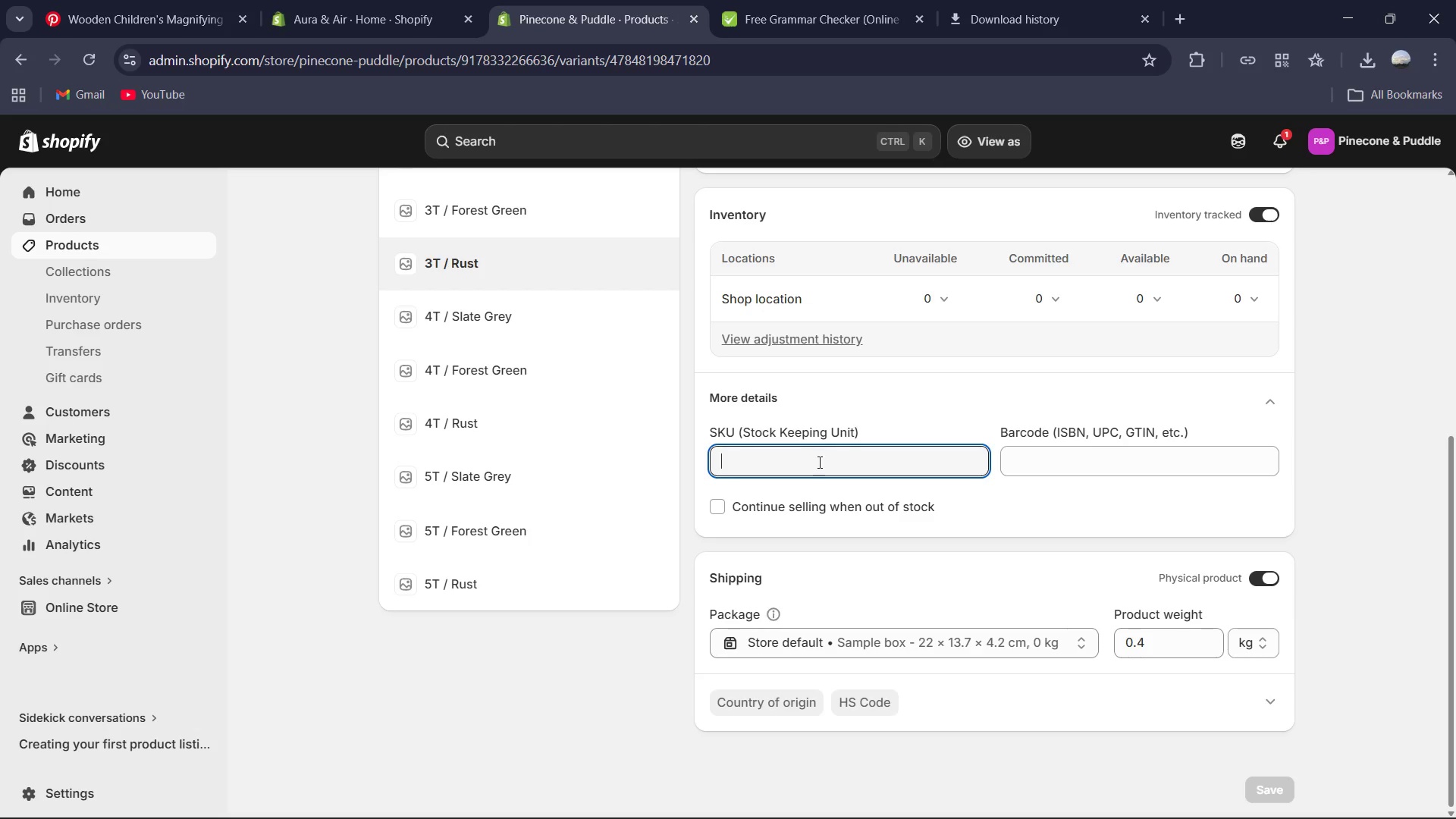 
key(Control+V)
 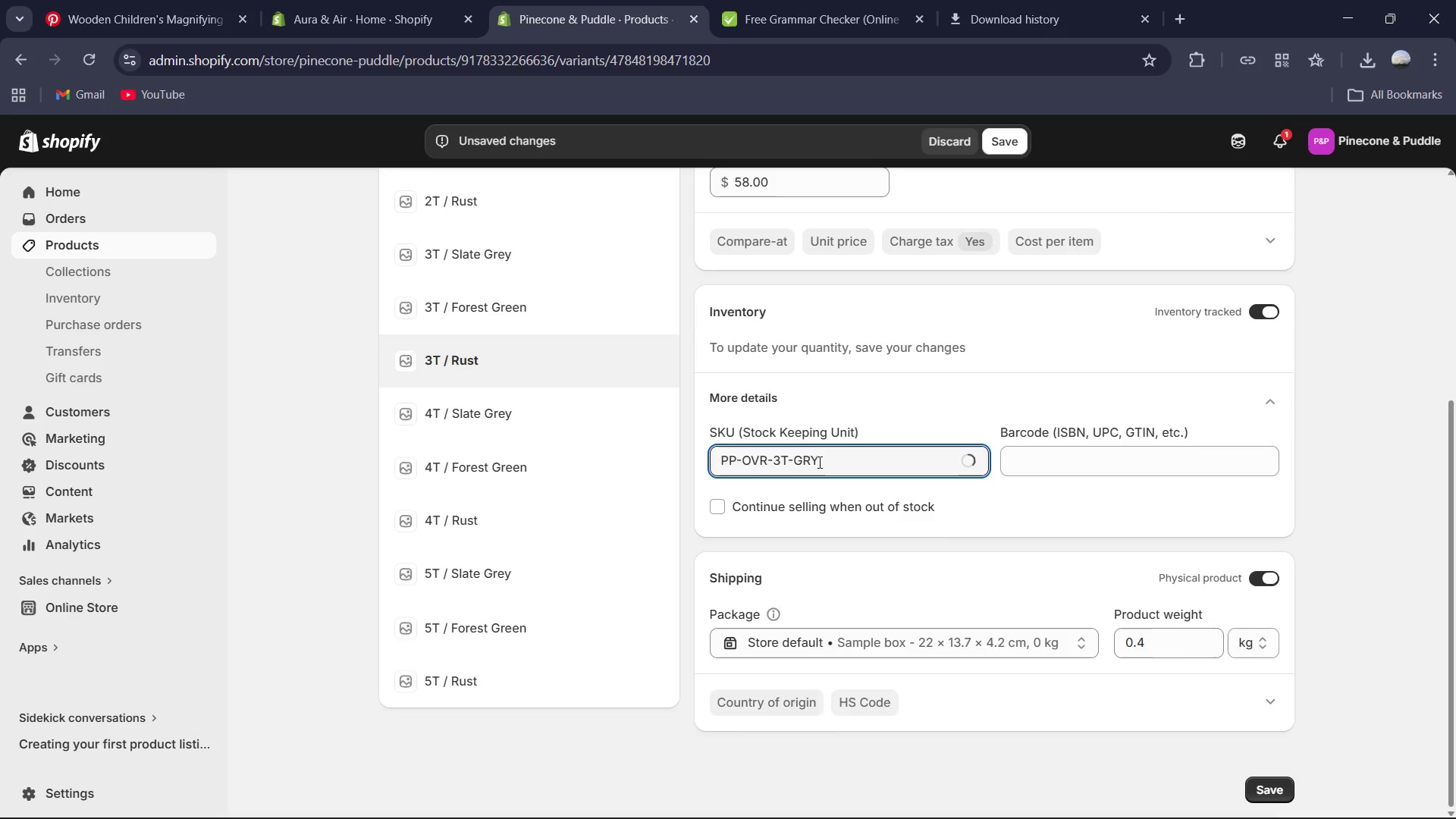 
key(Backspace)
key(Backspace)
key(Backspace)
type(rst)
 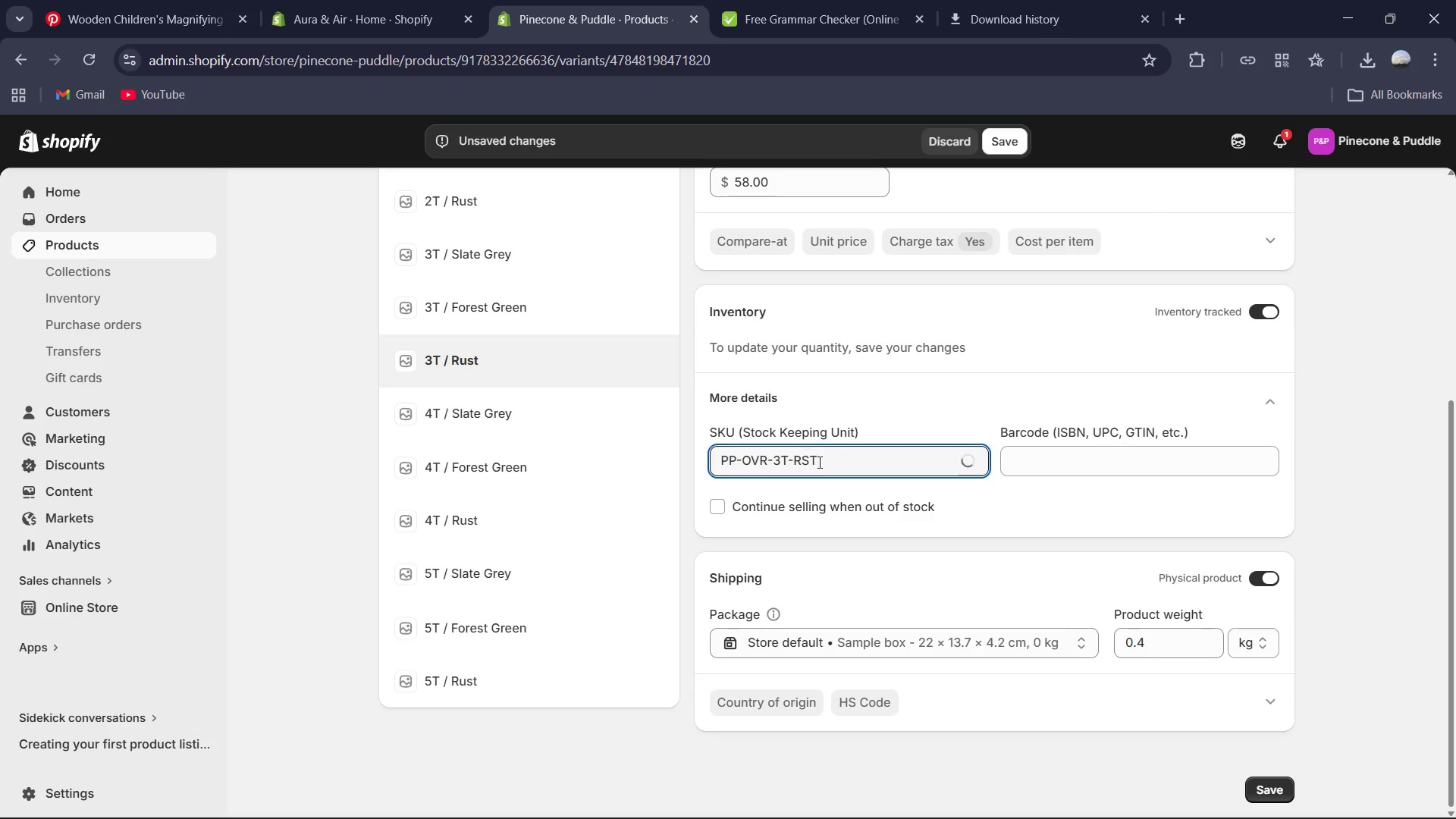 
left_click([1006, 146])
 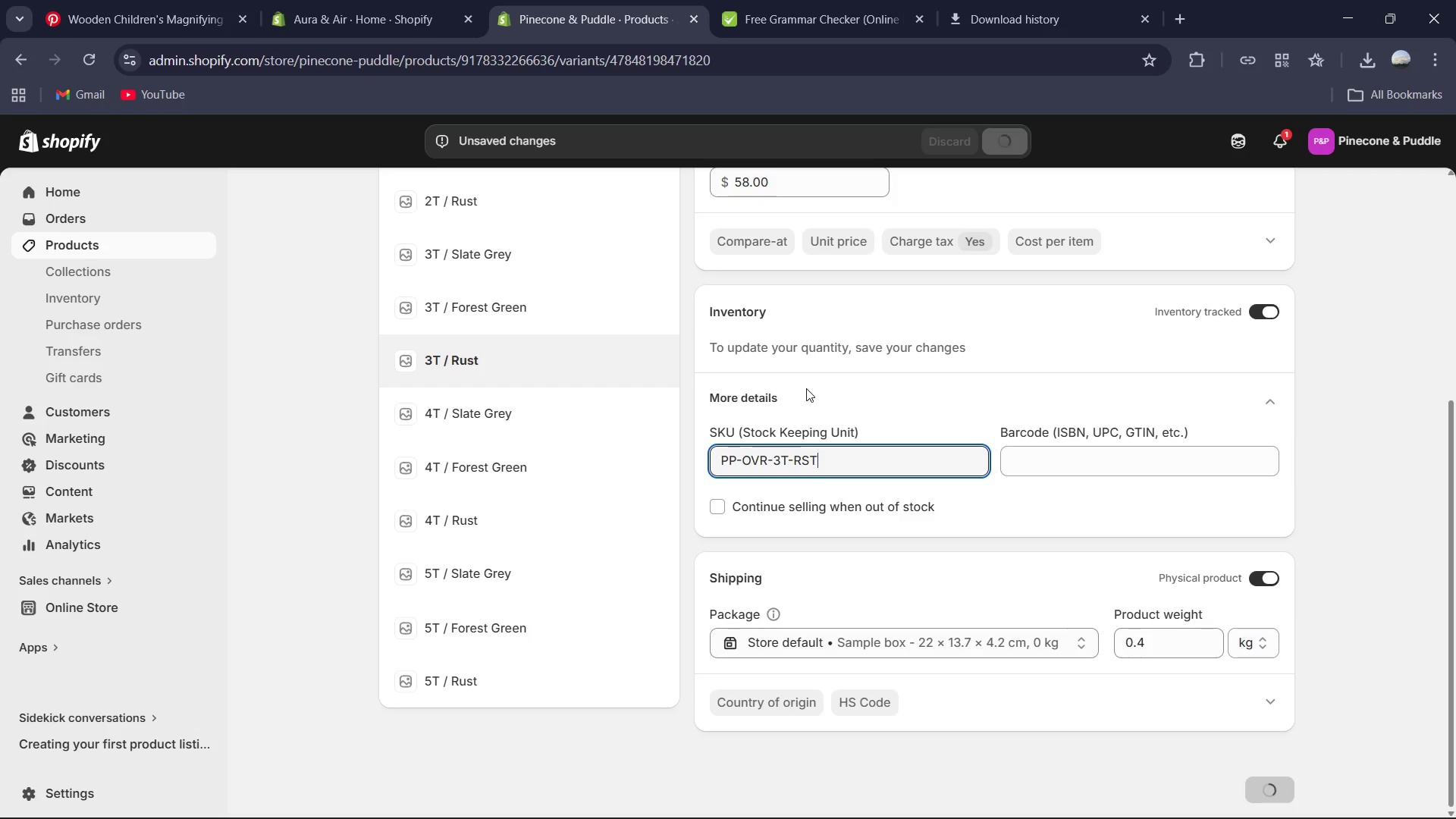 
wait(6.61)
 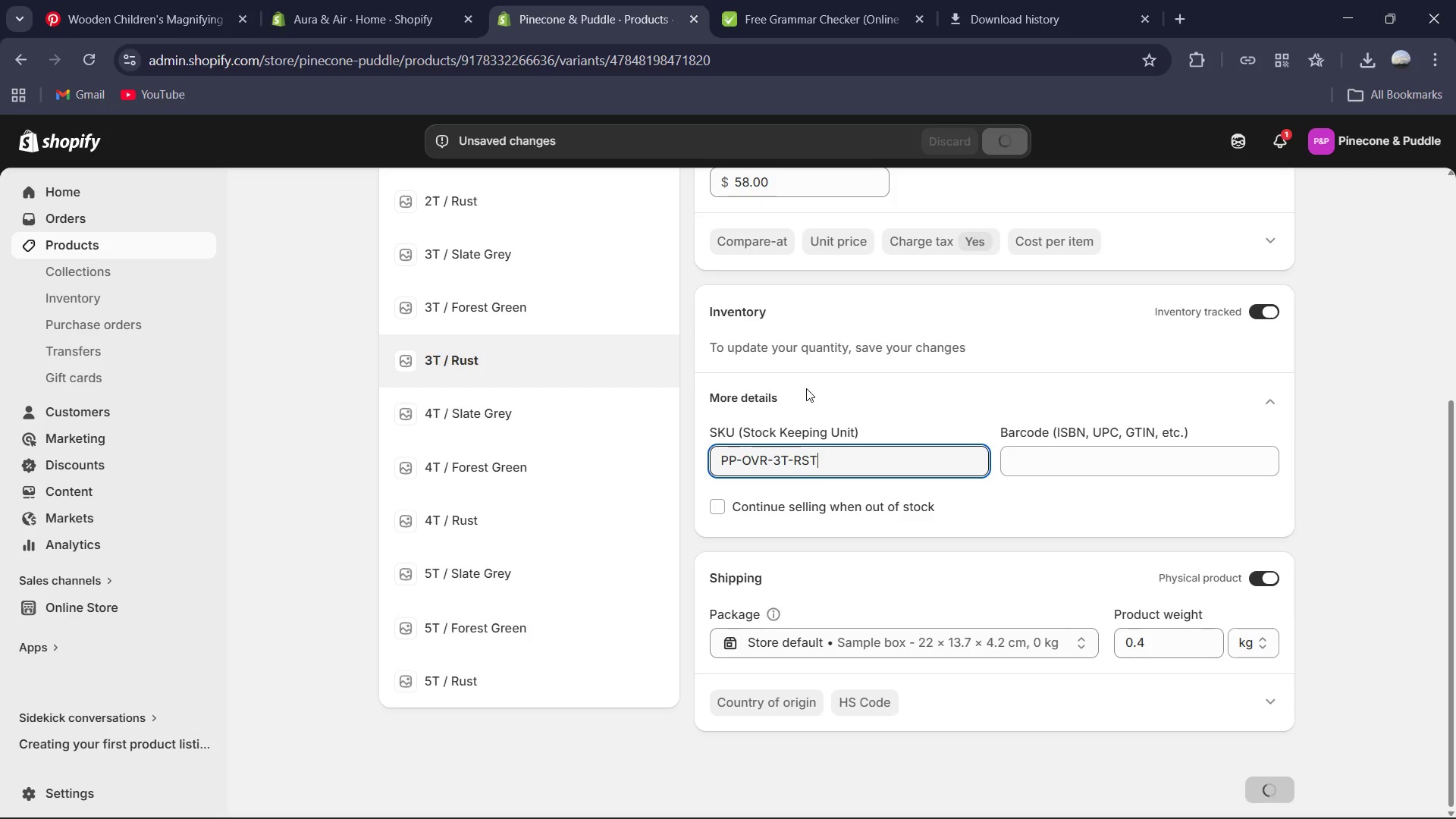 
left_click([530, 403])
 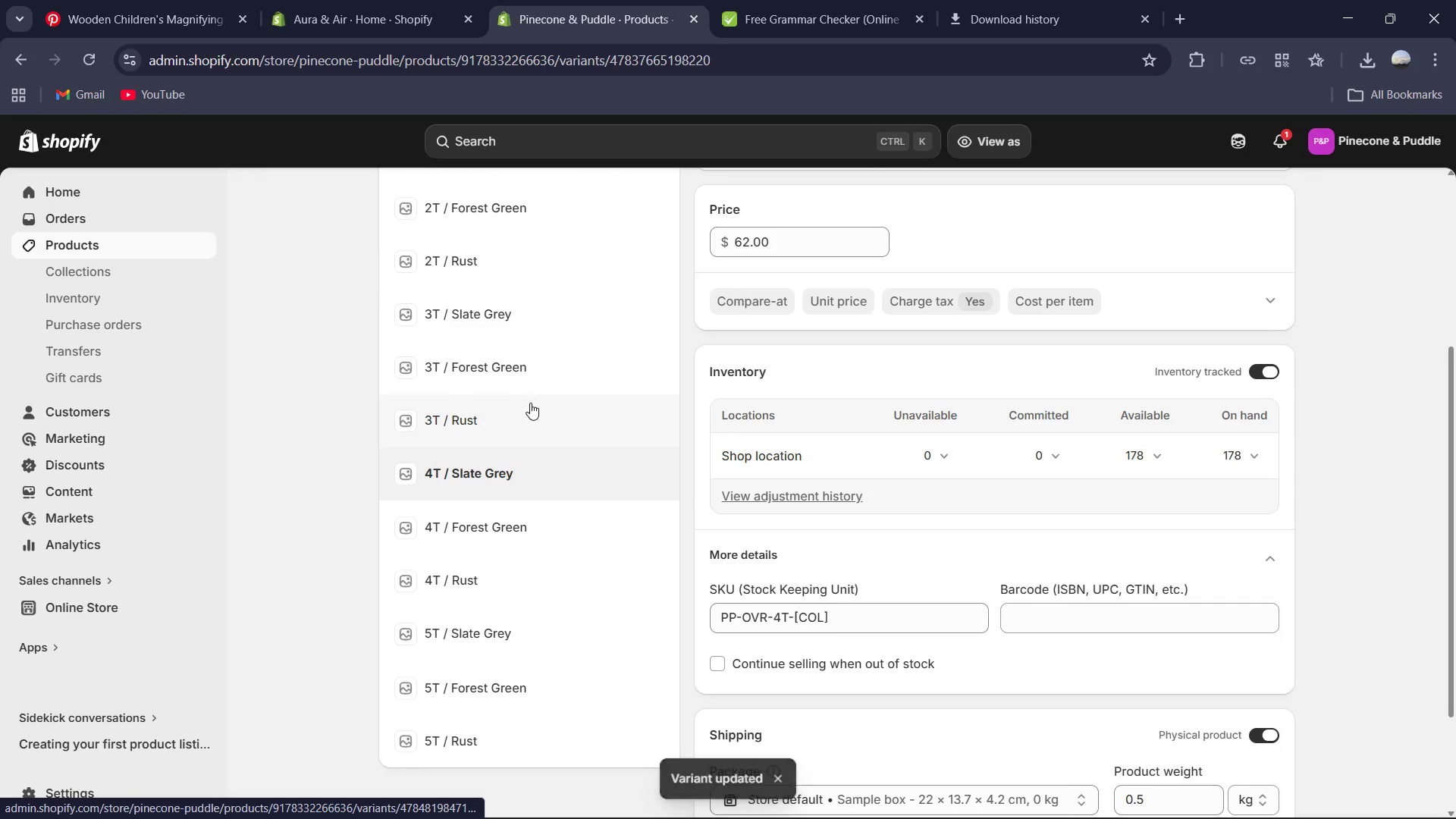 
left_click([898, 626])
 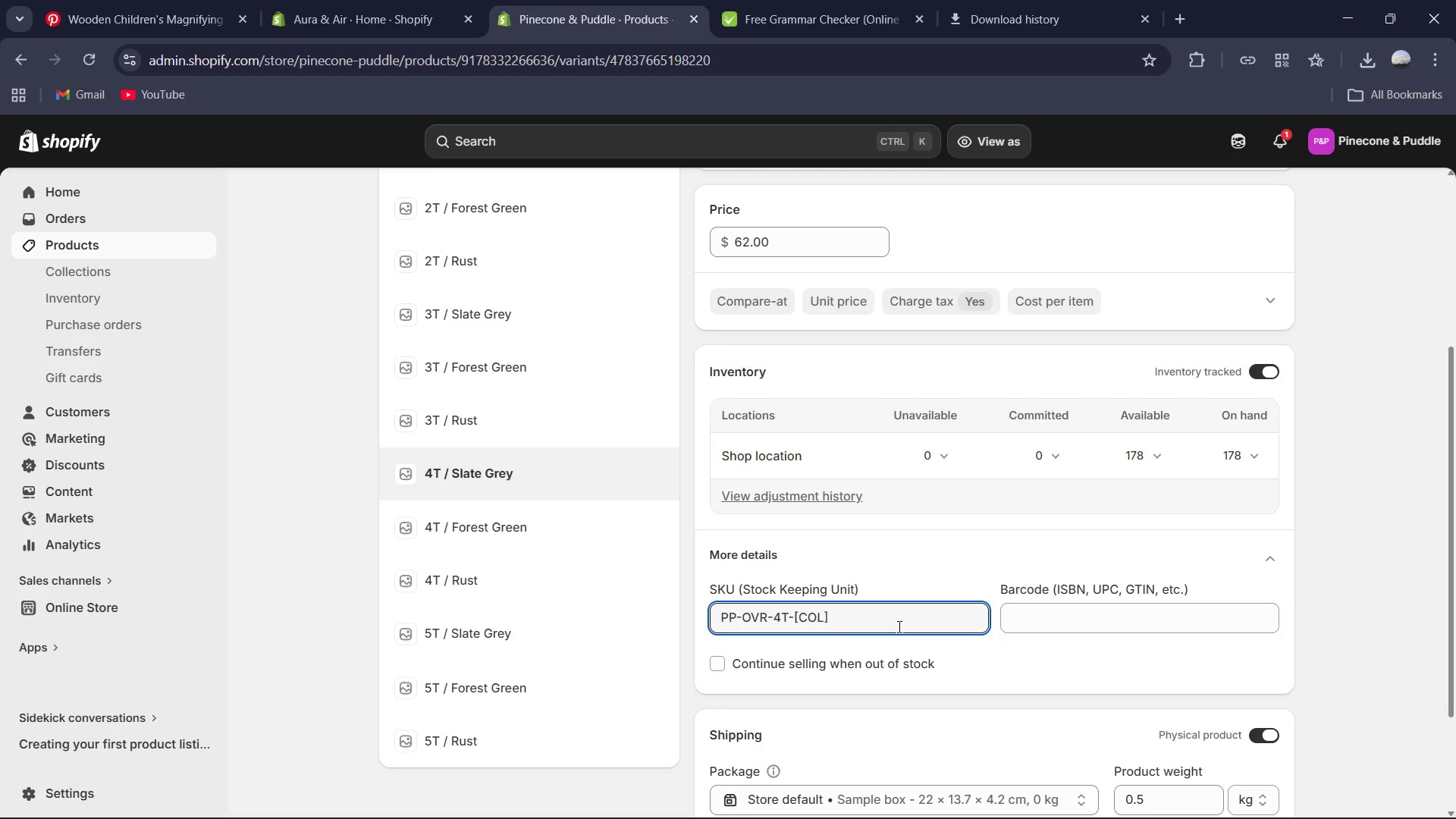 
key(Backspace)
key(Backspace)
key(Backspace)
key(Backspace)
key(Backspace)
type(sl)
 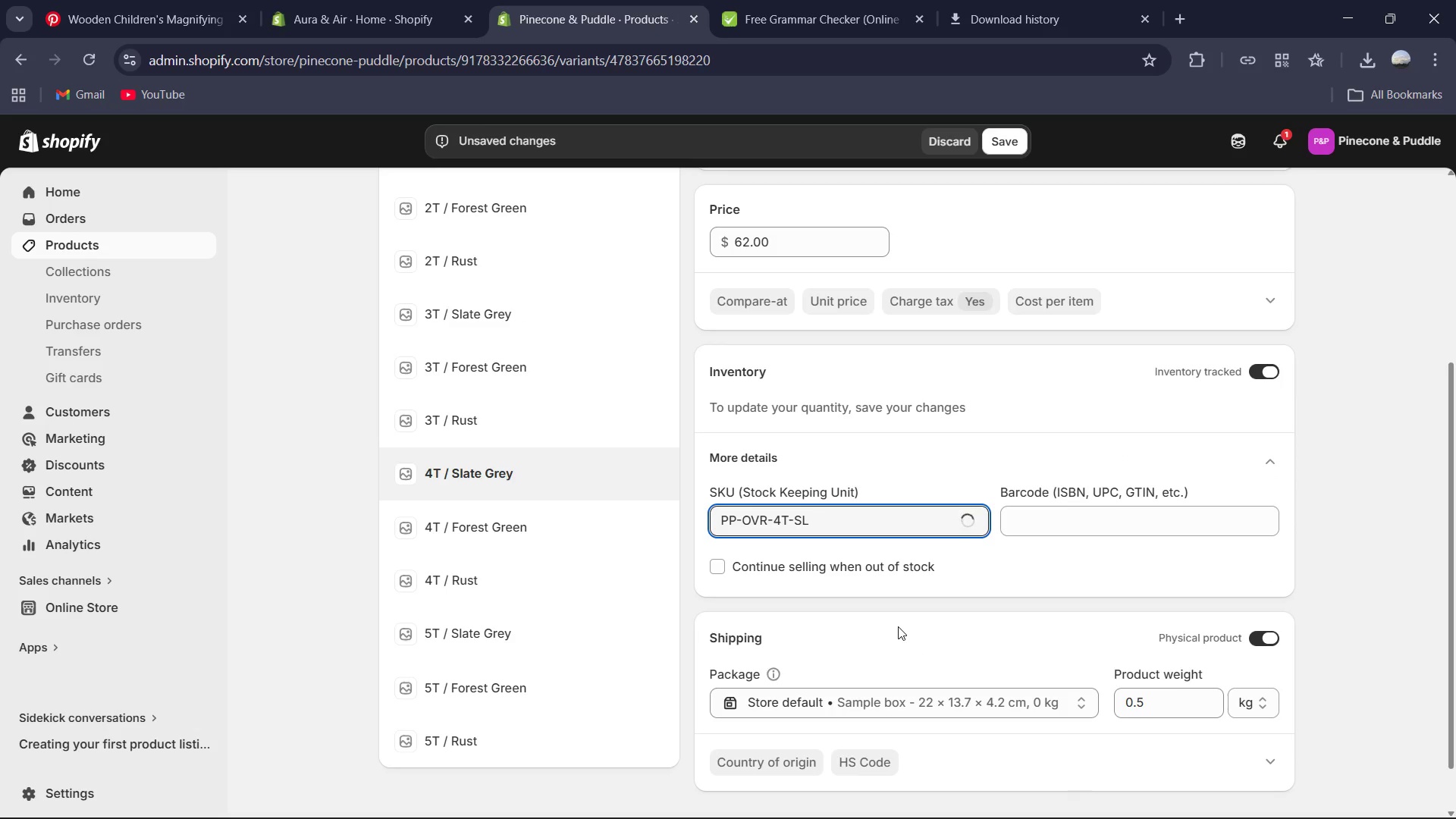 
key(Control+A)
 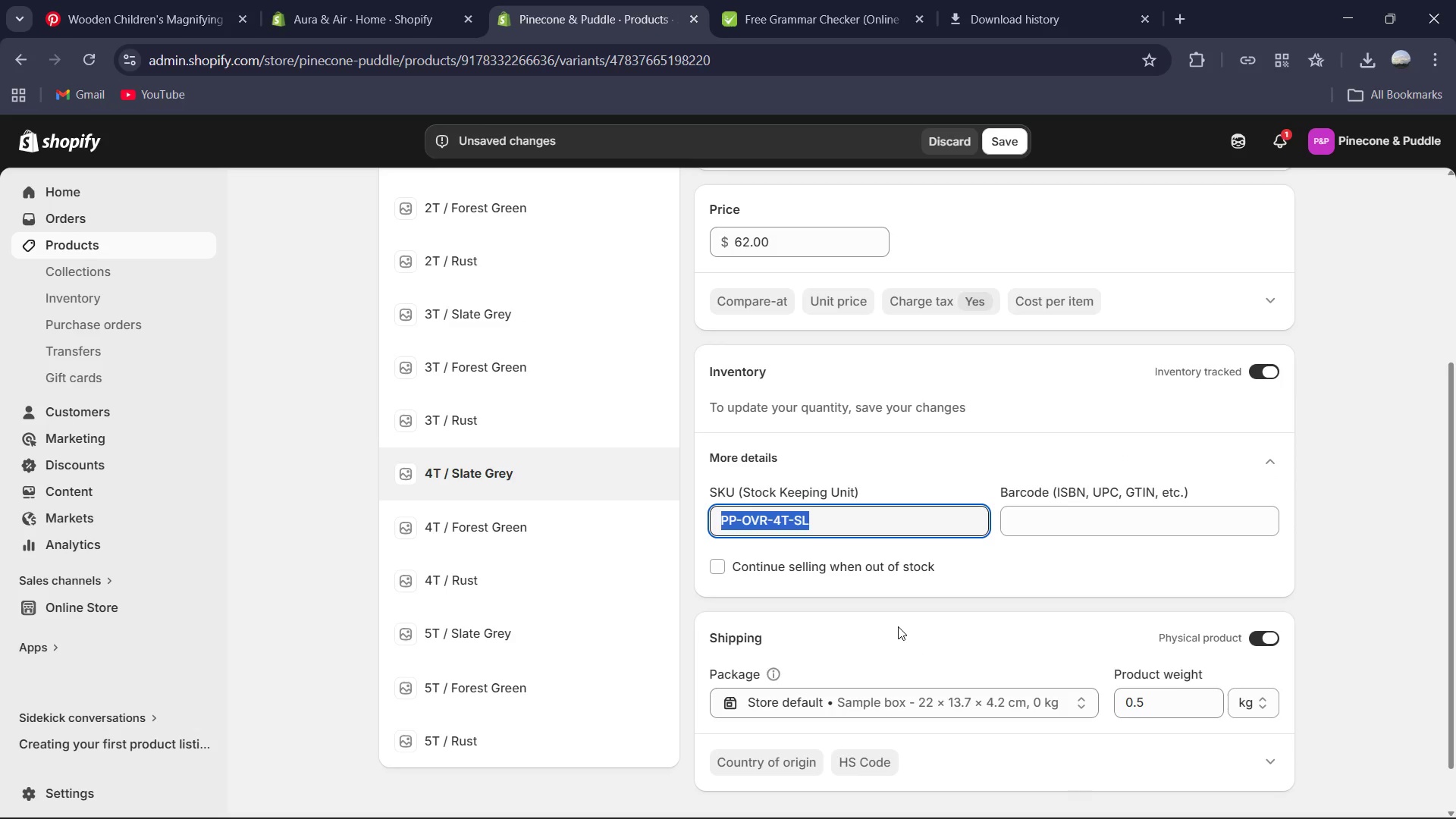 
key(Control+C)
 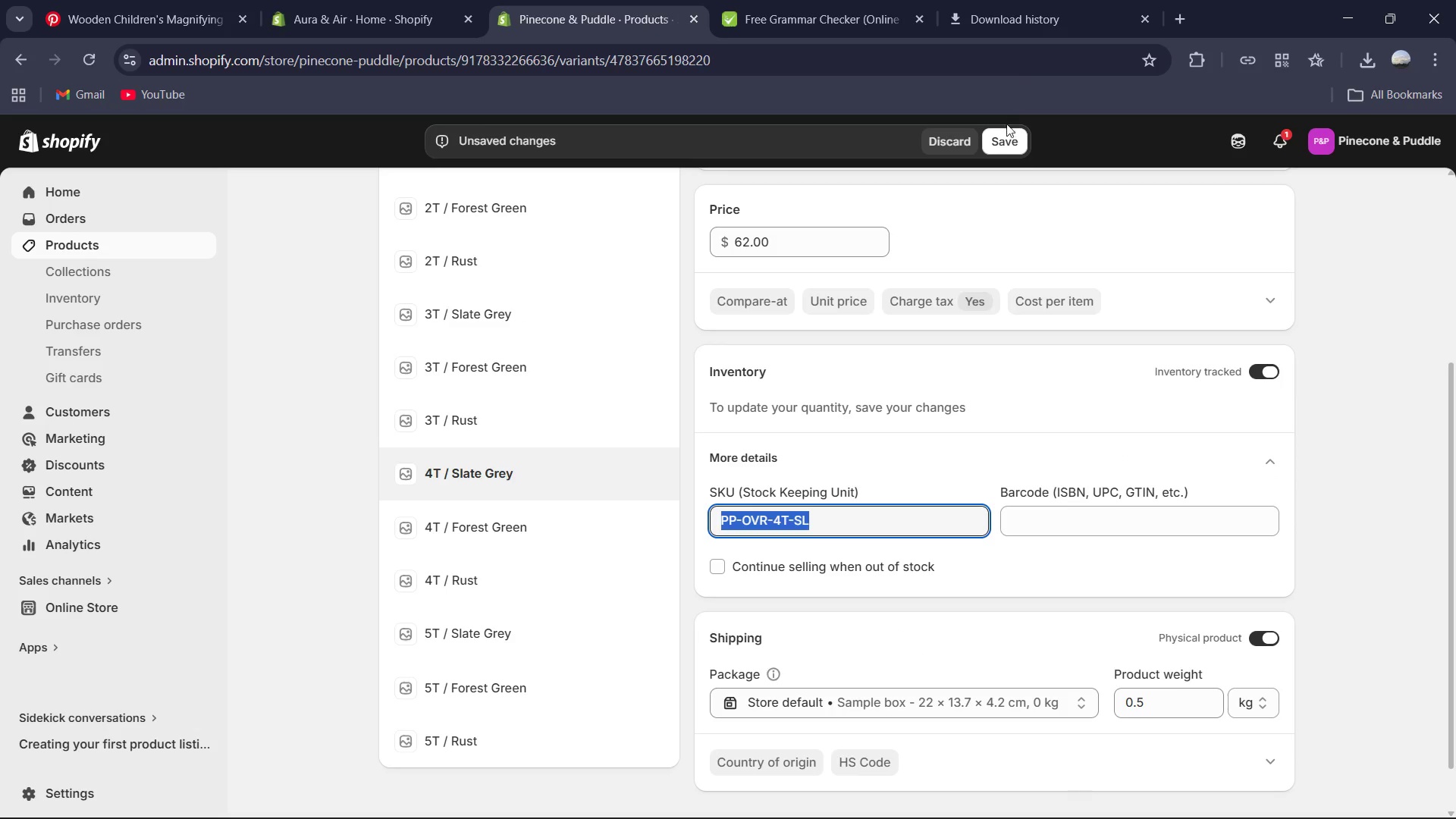 
left_click([1006, 136])
 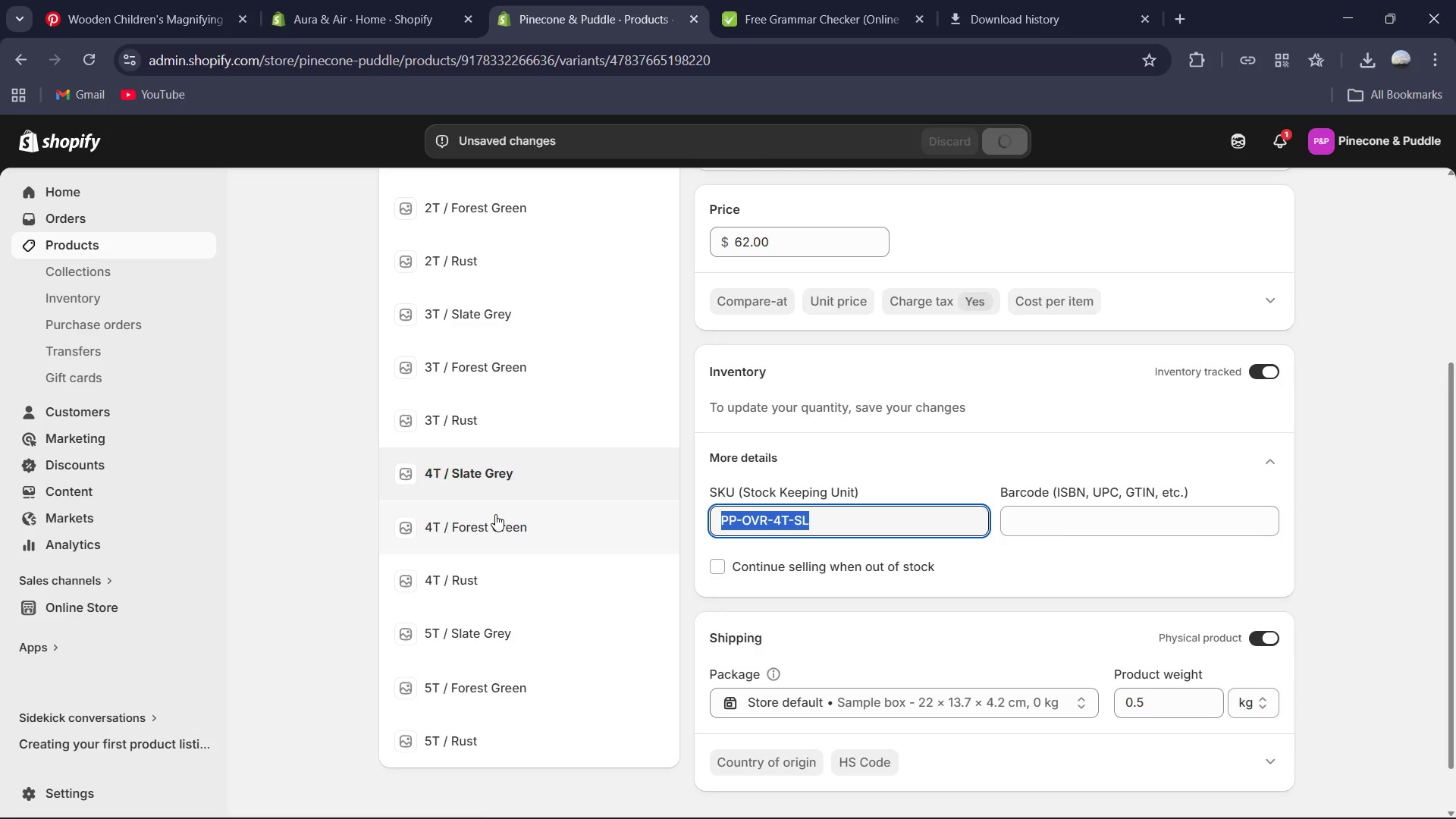 
left_click([494, 516])
 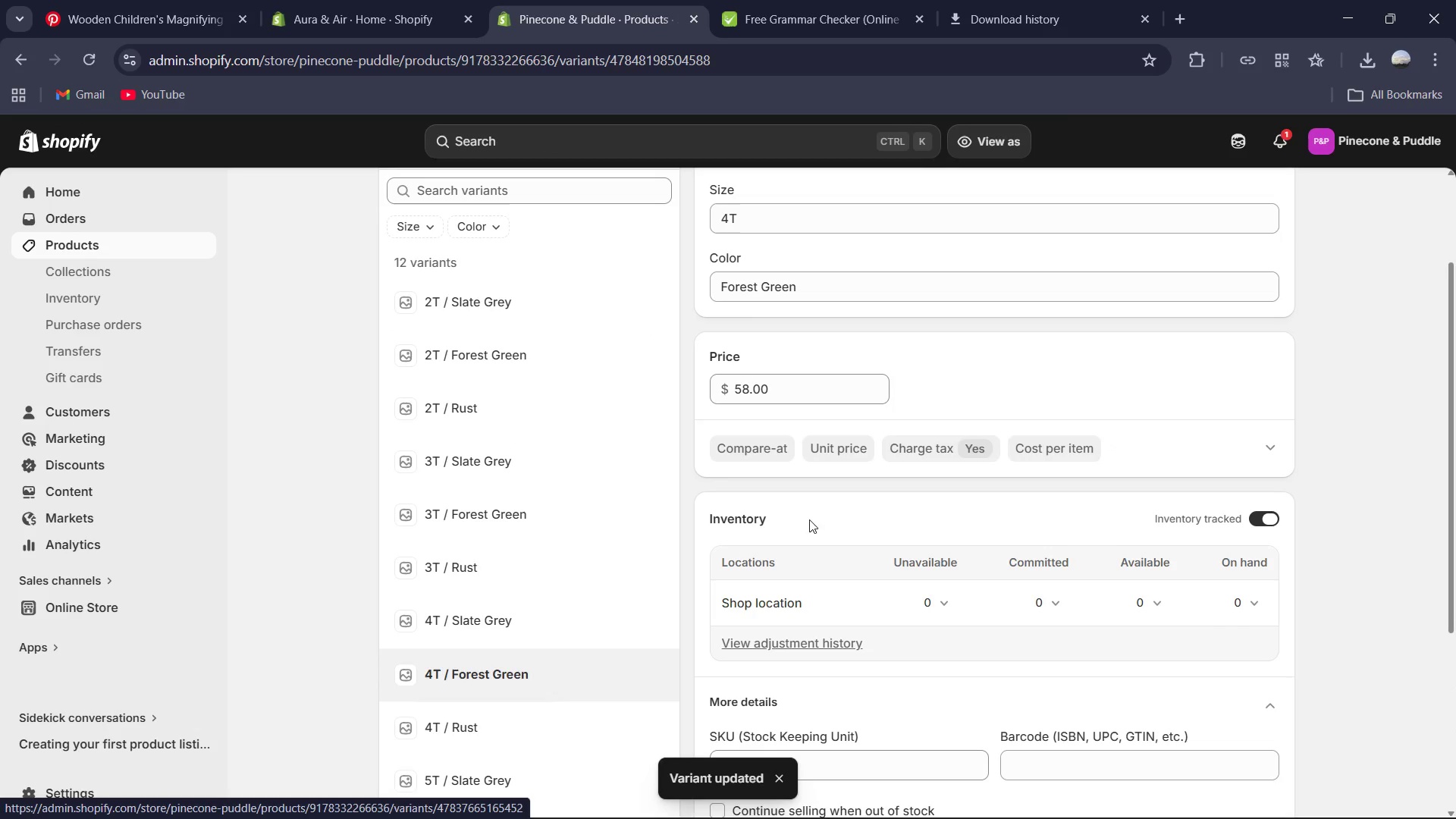 
wait(5.78)
 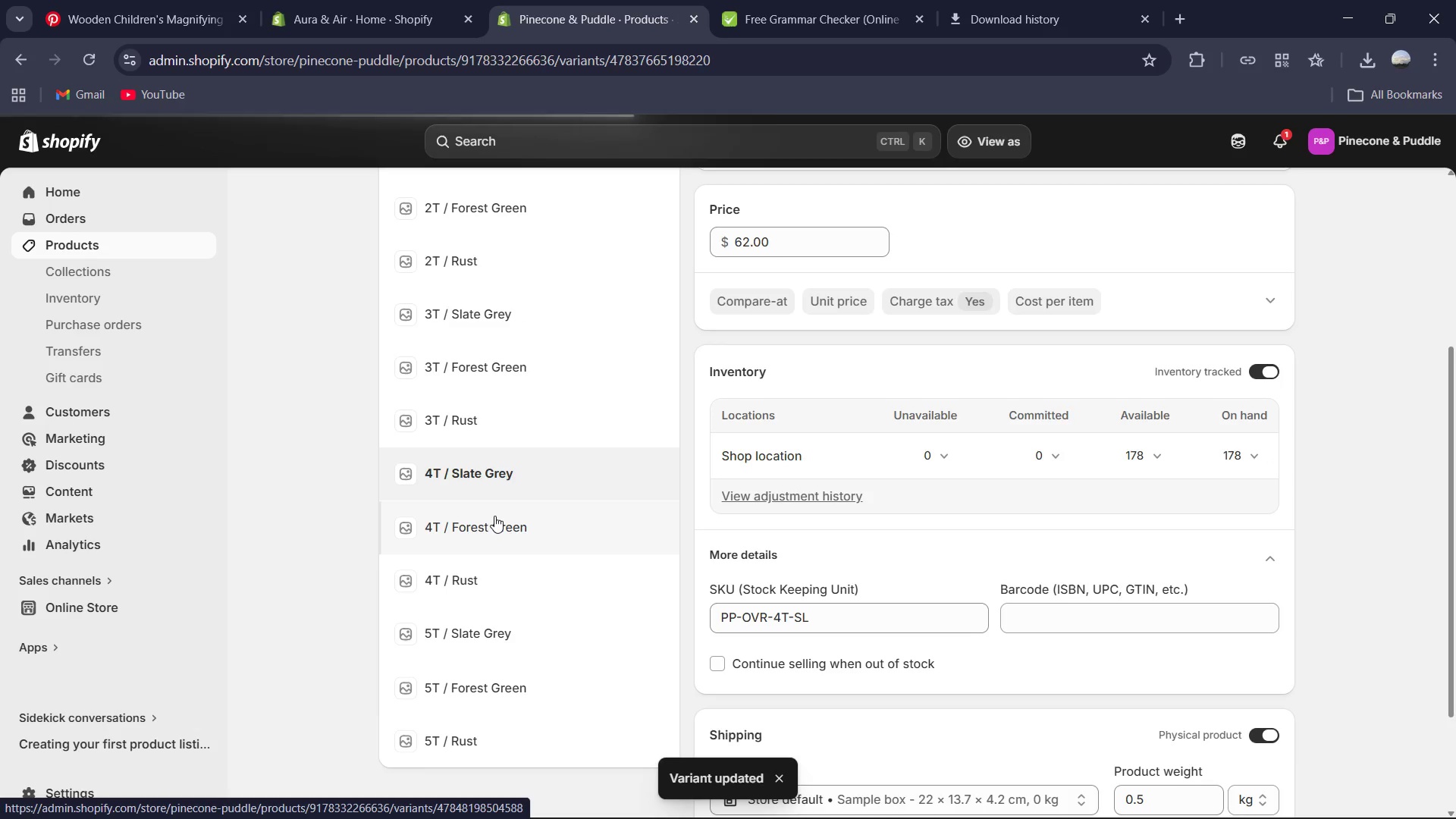 
left_click([842, 654])
 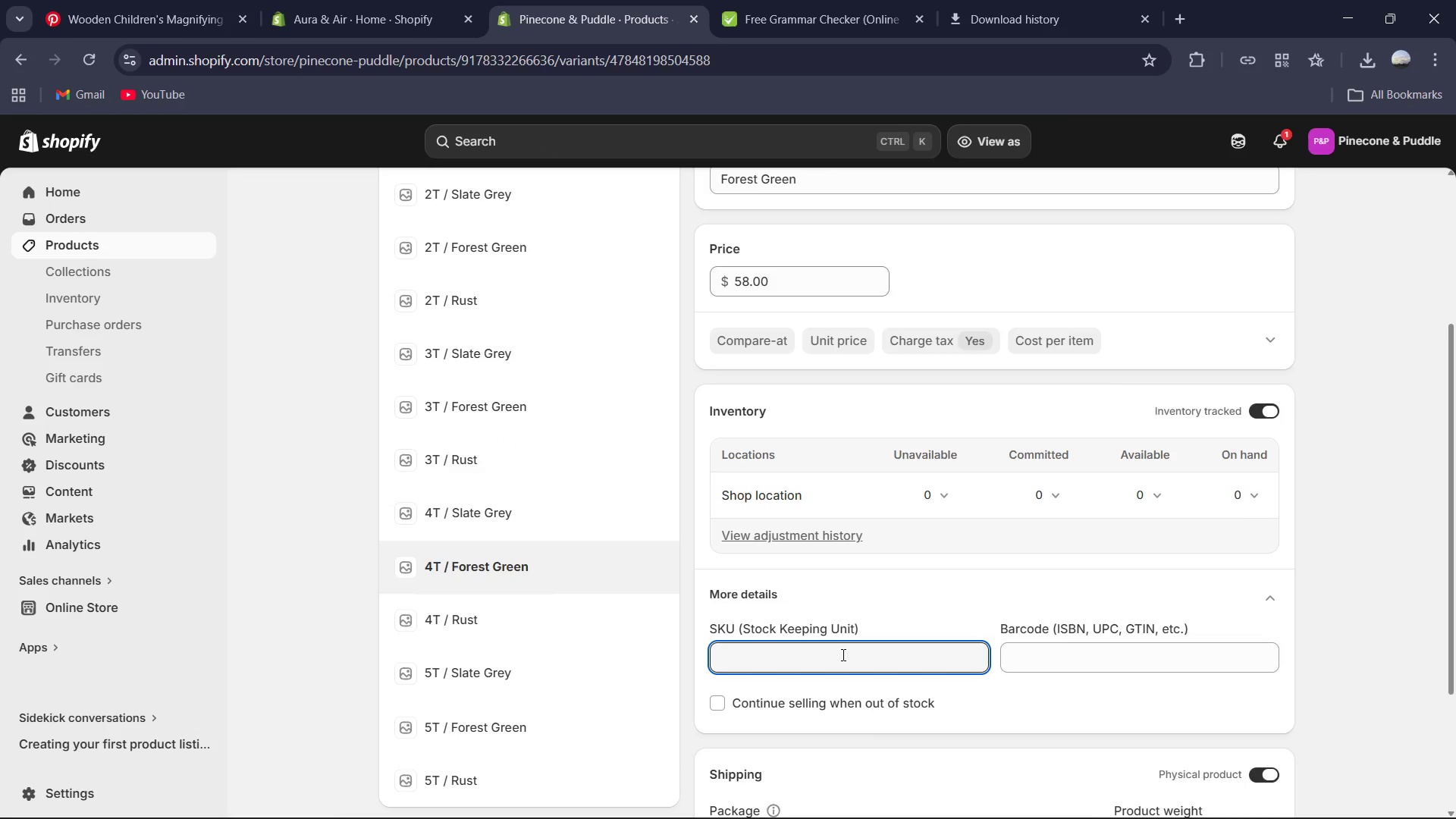 
key(Control+V)
 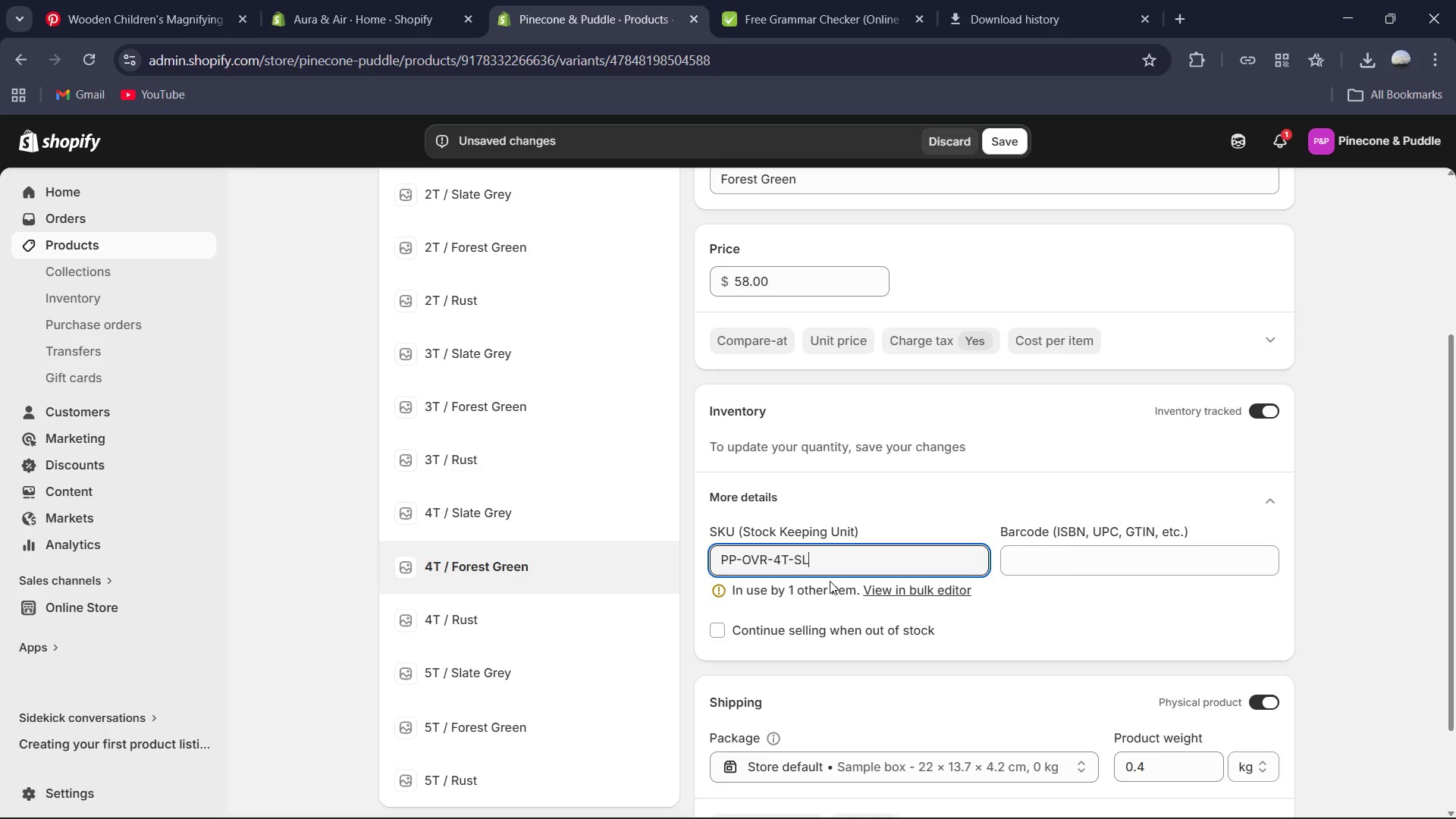 
key(Backspace)
key(Backspace)
type(fg)
 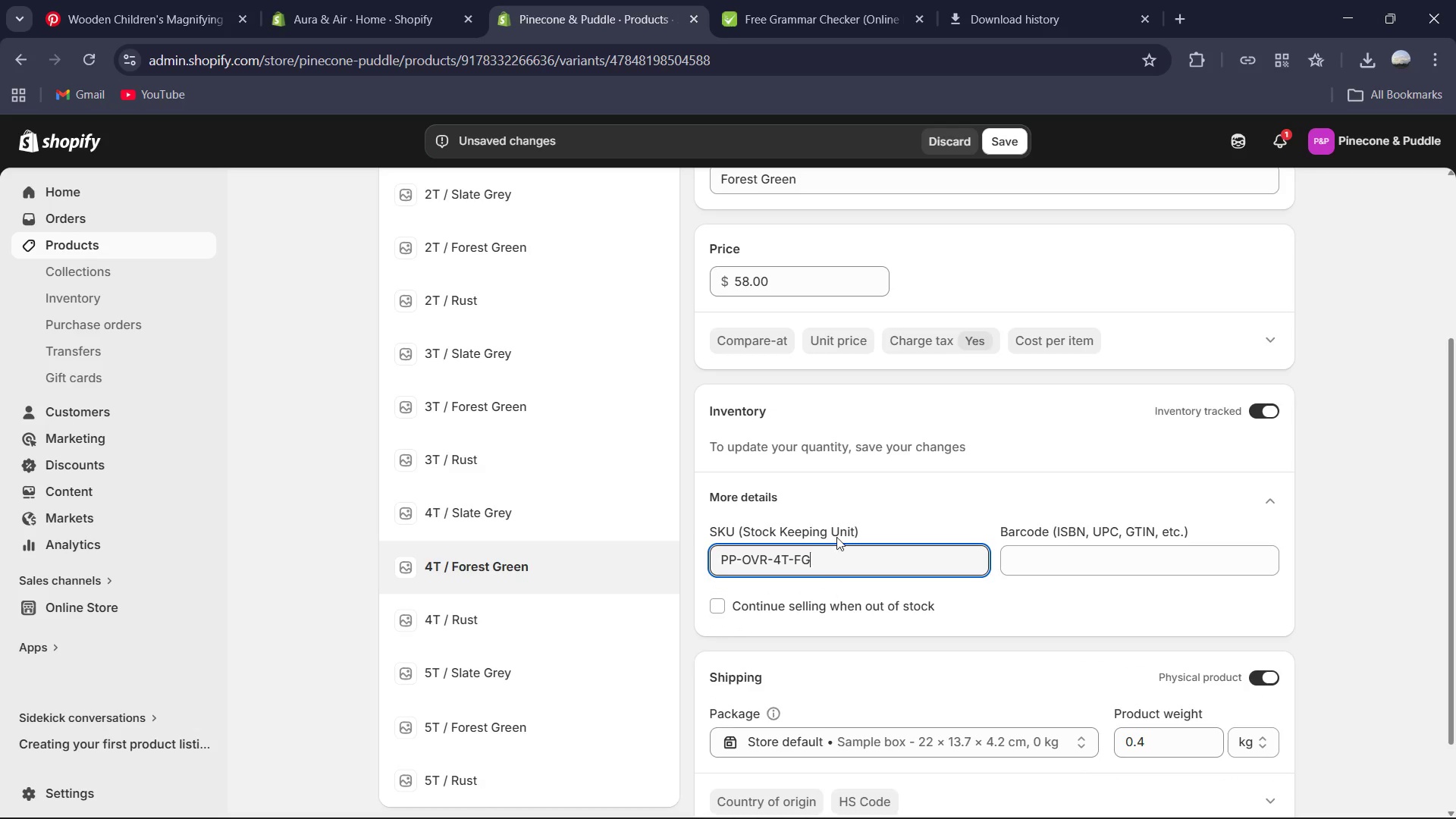 
left_click([1008, 142])
 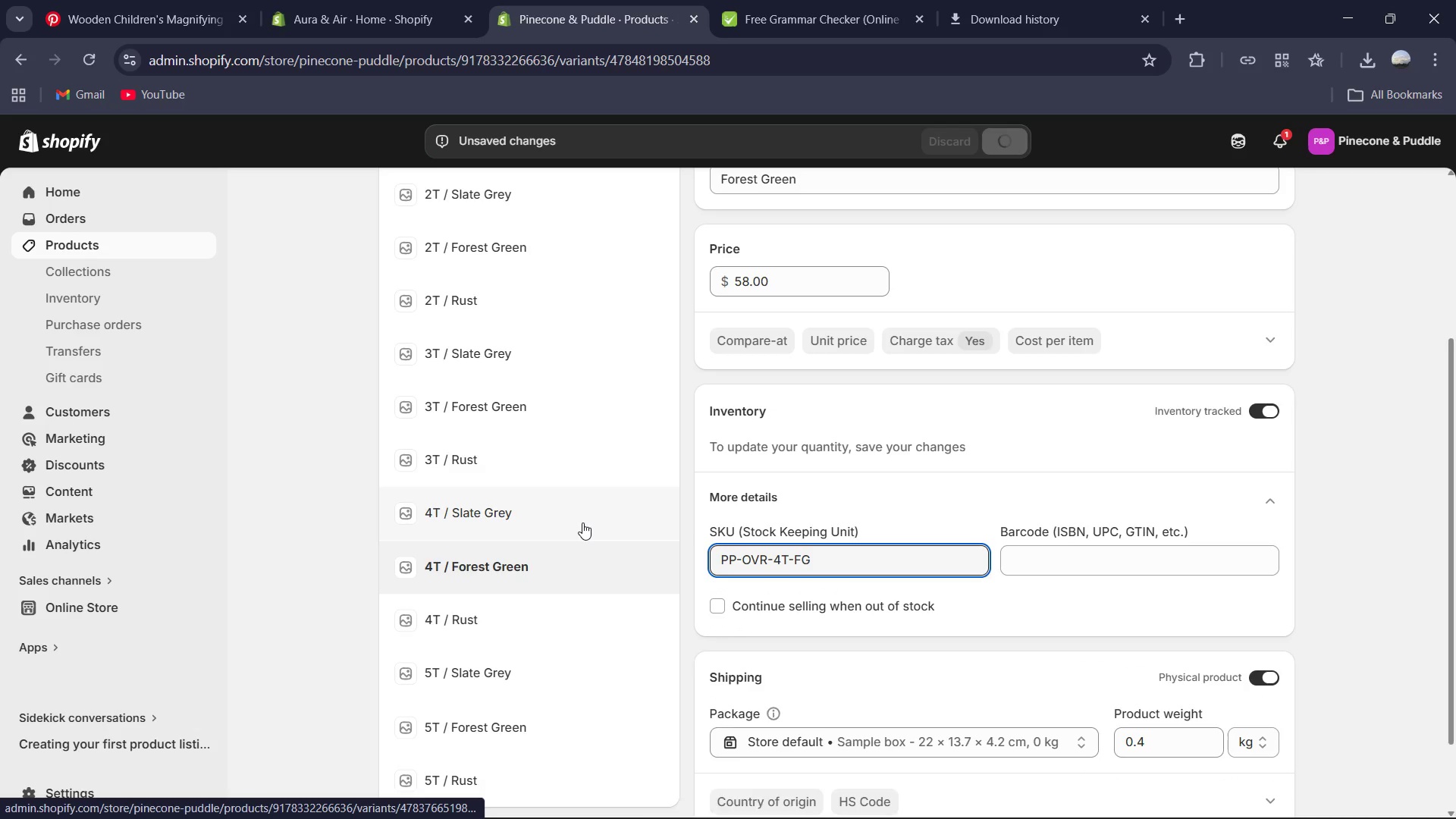 
left_click([582, 522])
 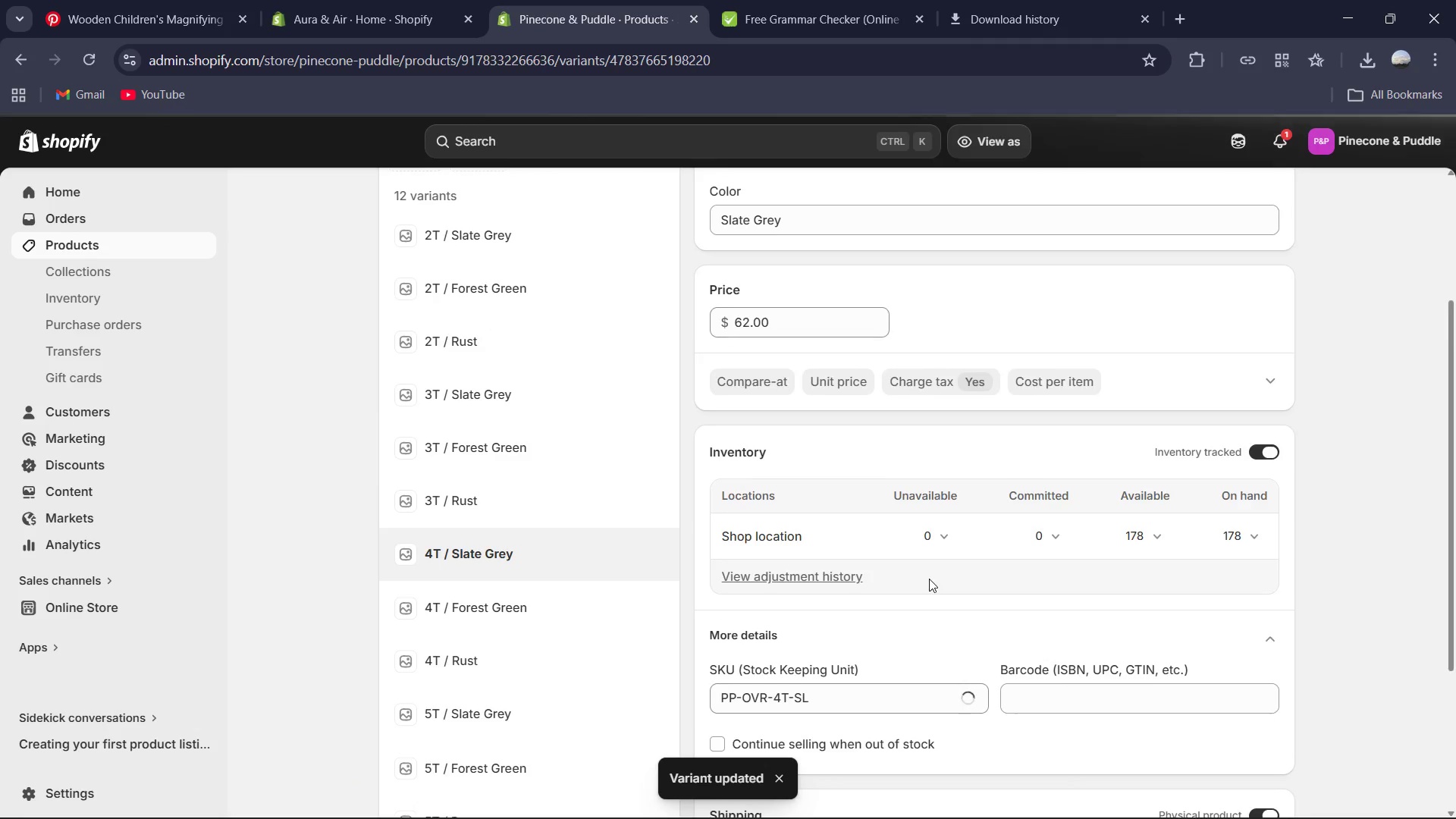 
left_click([879, 622])
 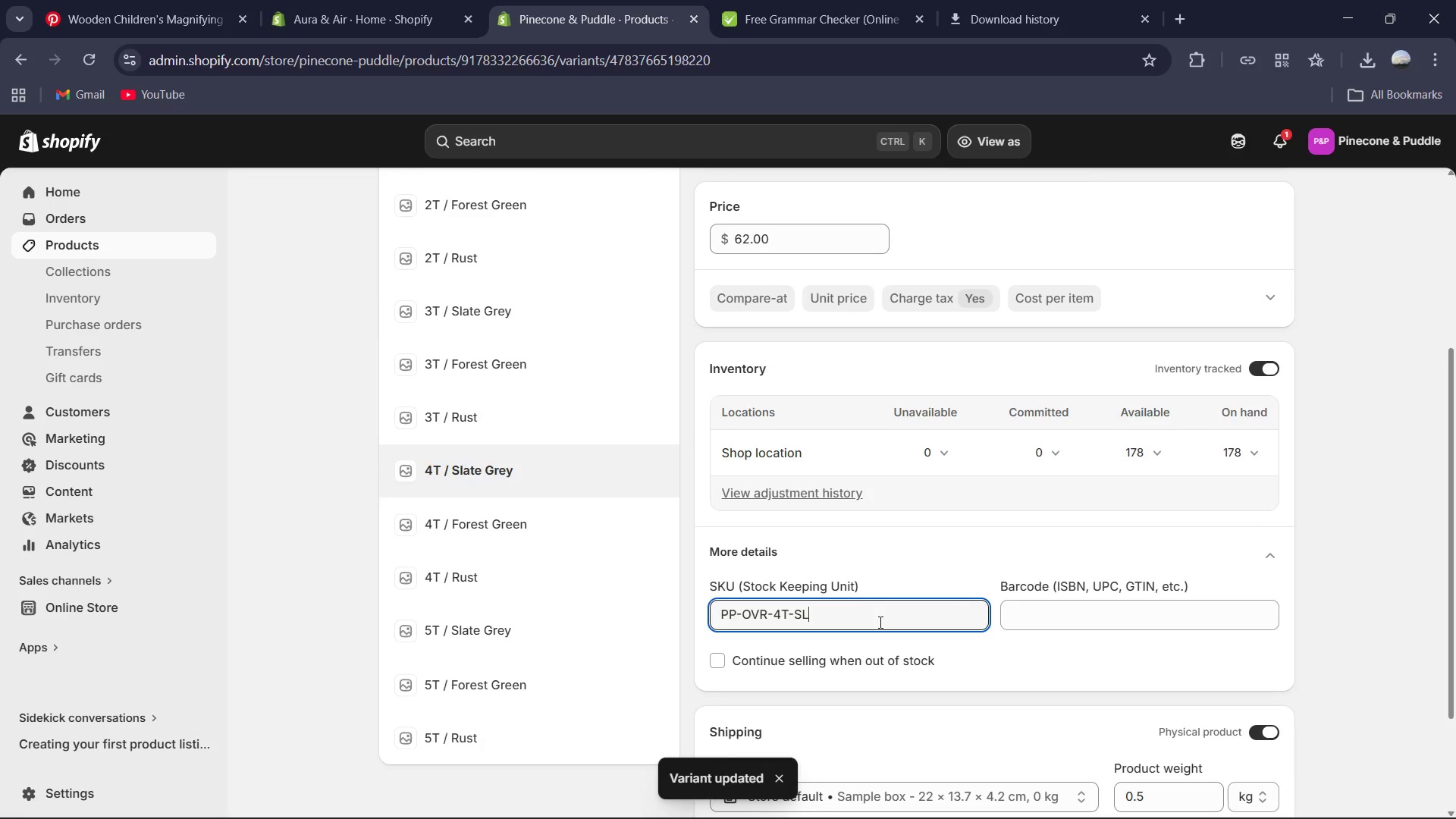 
key(Backspace)
 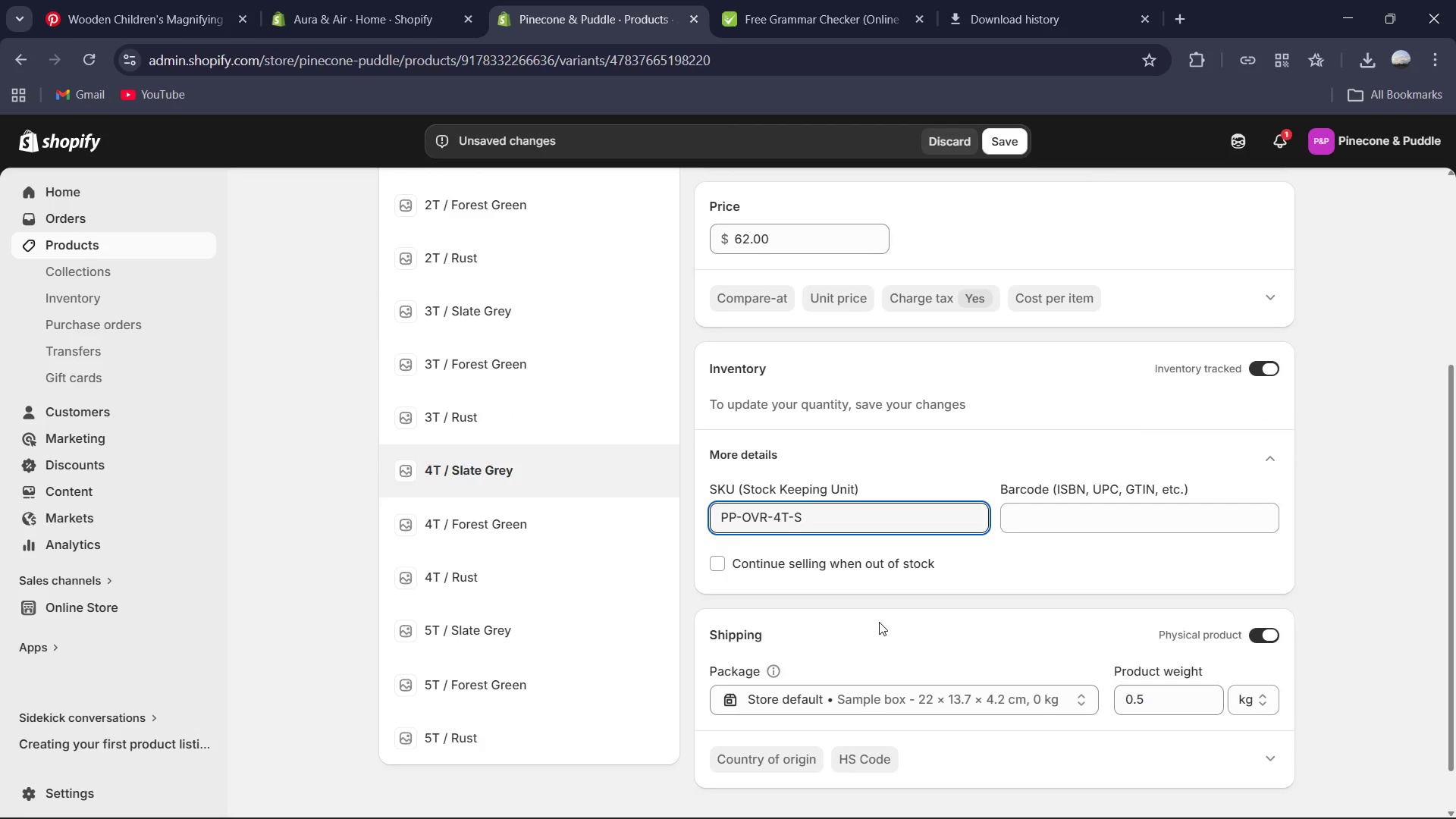 
key(G)
 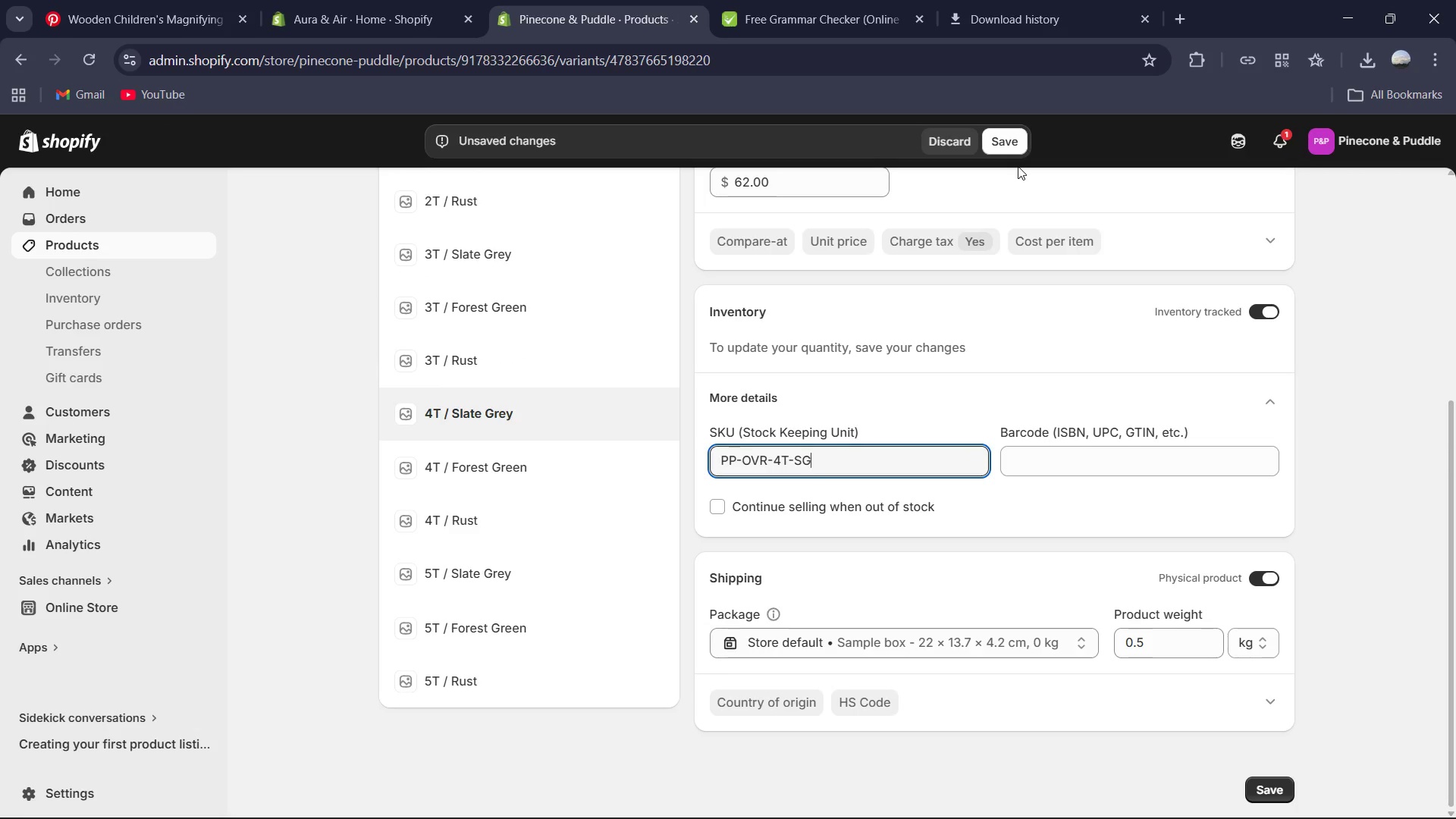 
left_click([1009, 146])
 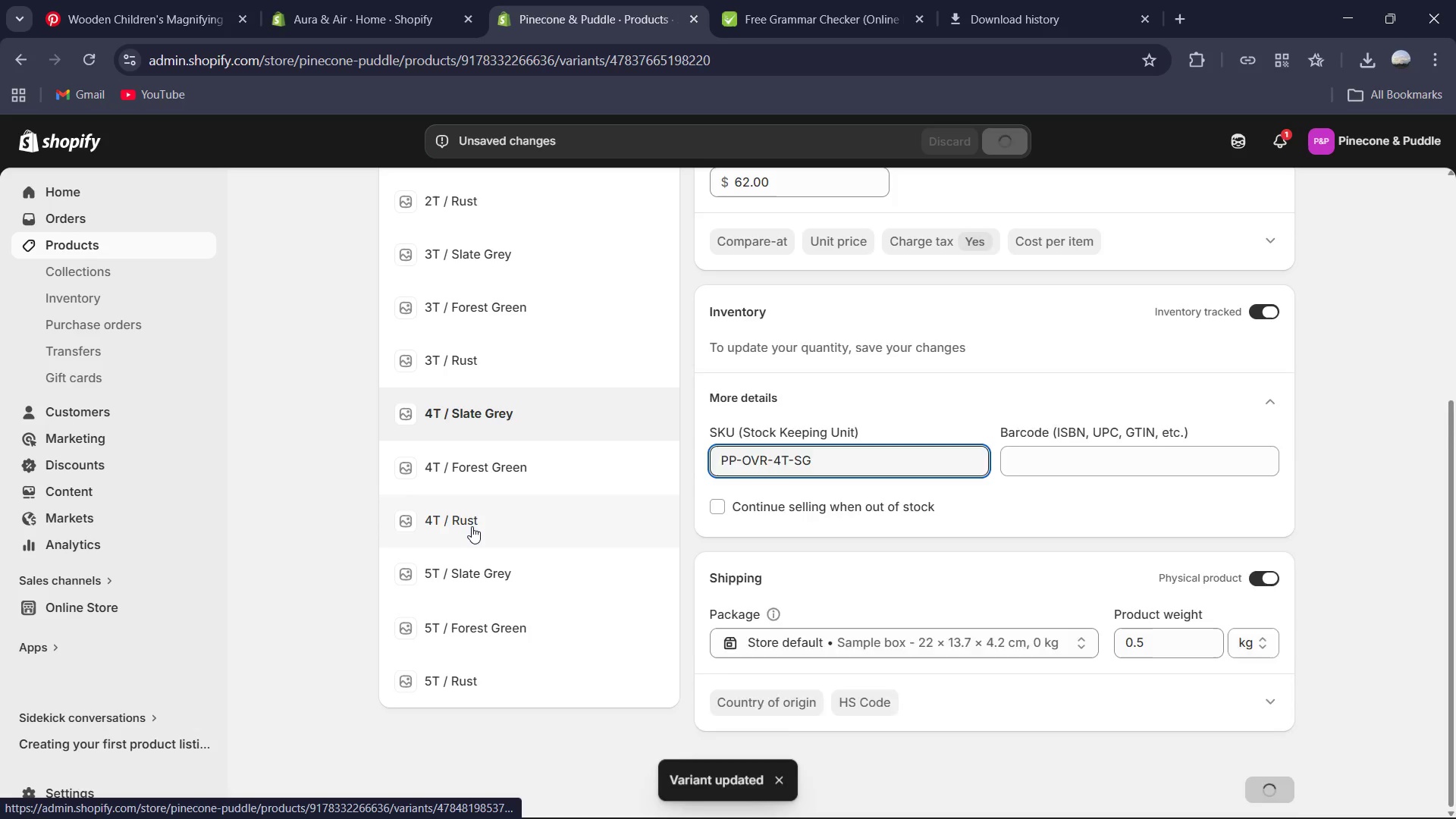 
left_click([472, 526])
 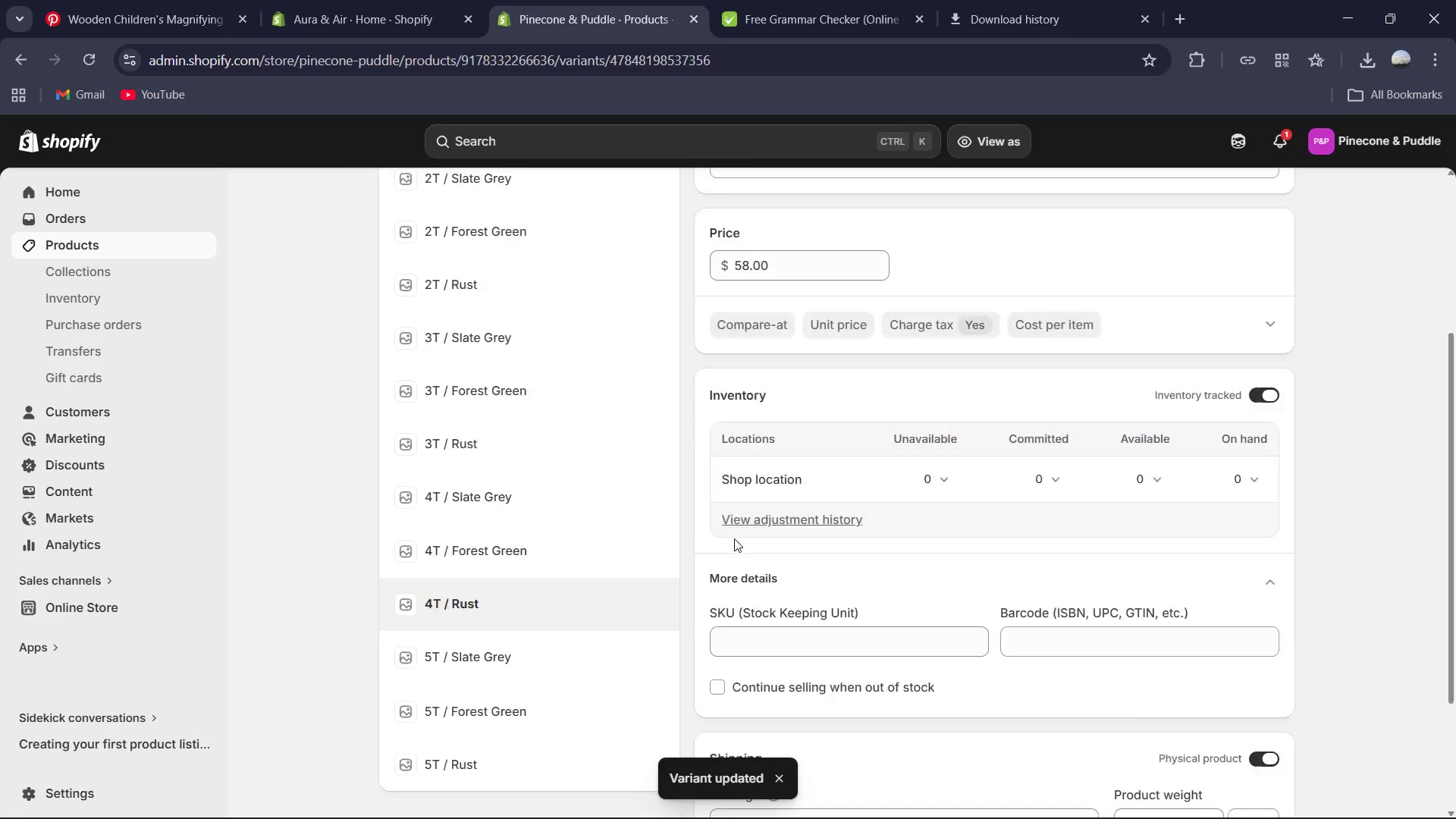 
left_click([727, 547])
 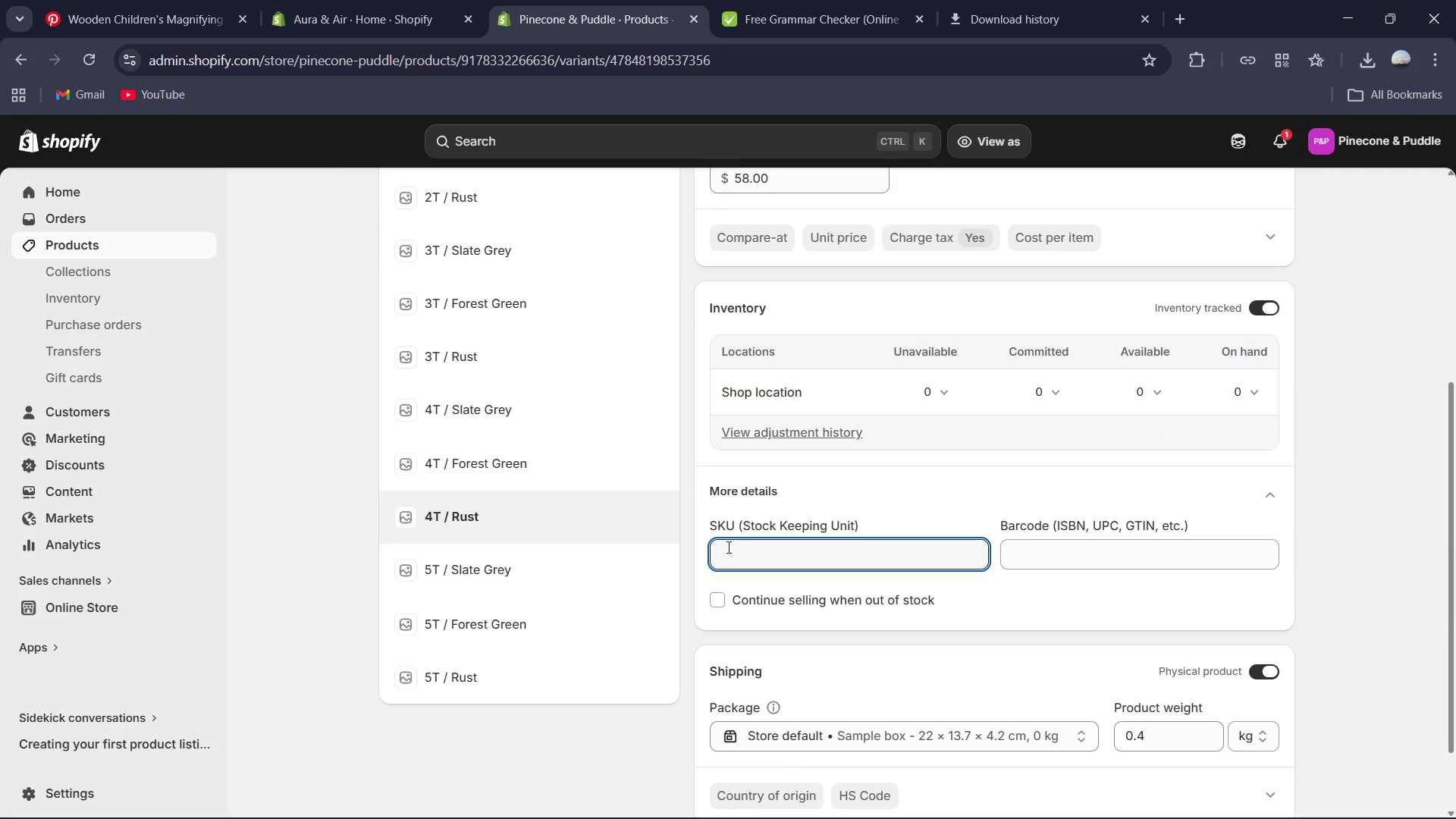 
key(Control+ControlLeft)
 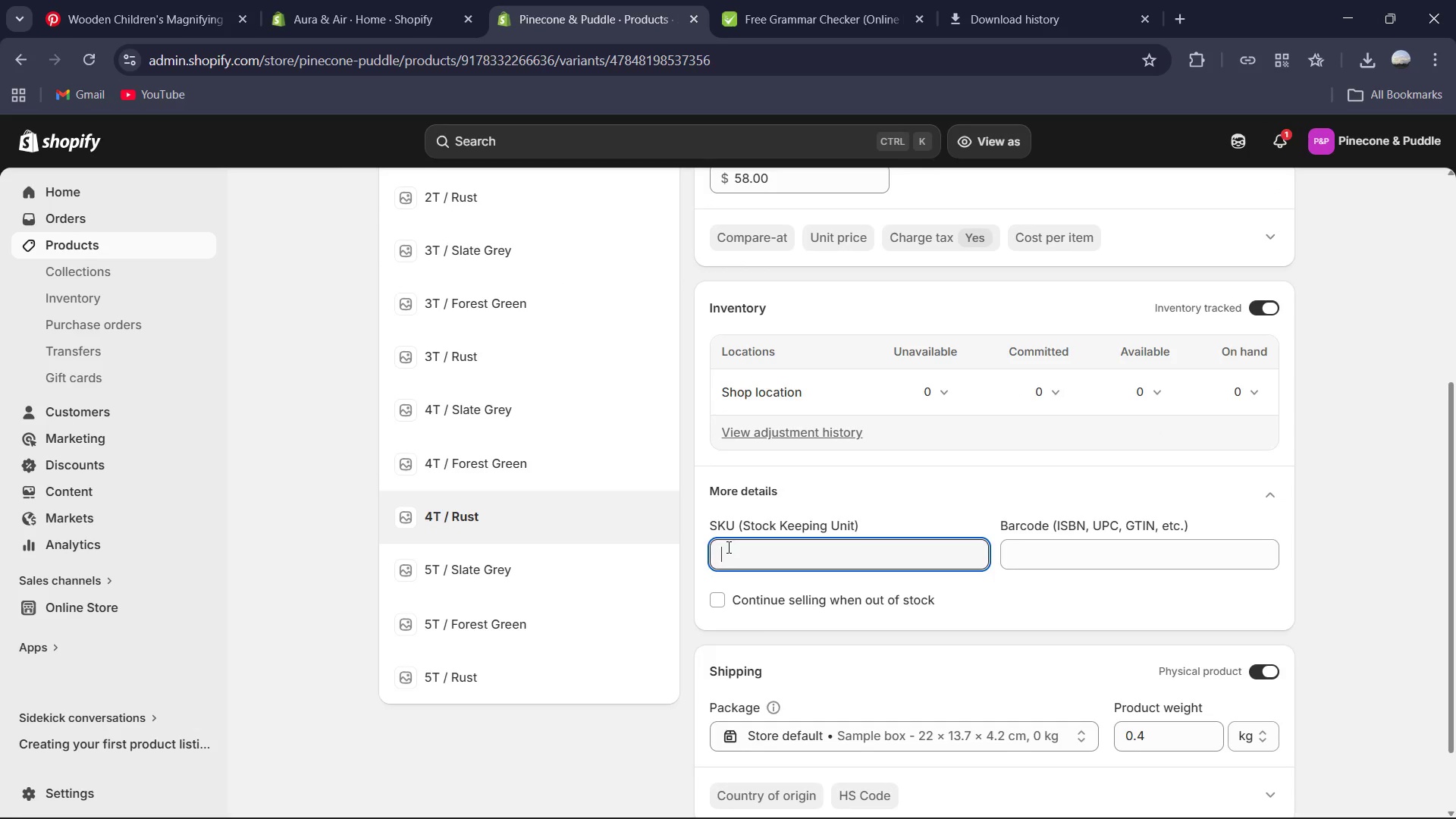 
key(Control+V)
 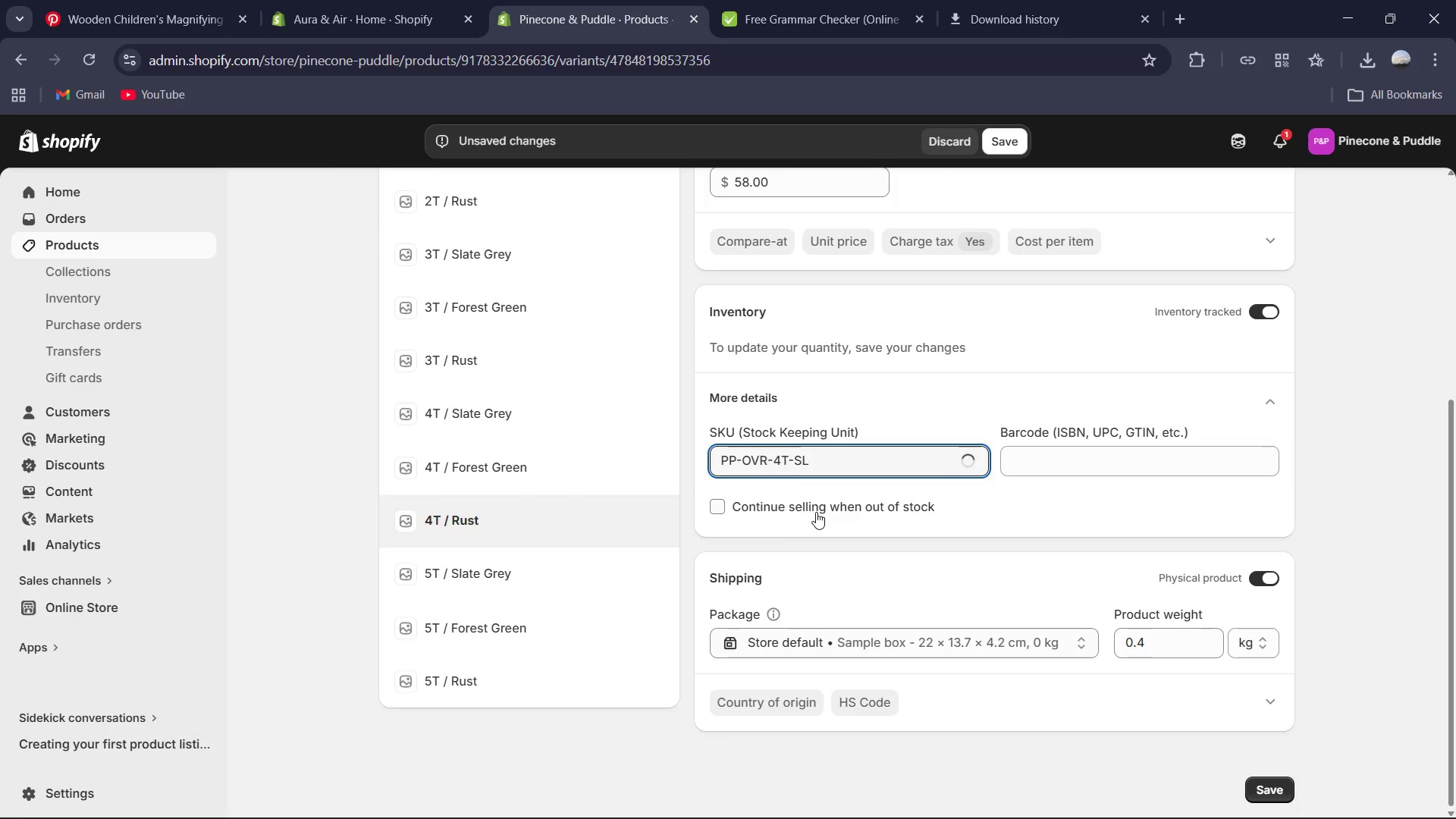 
key(Backspace)
key(Backspace)
type(rst)
 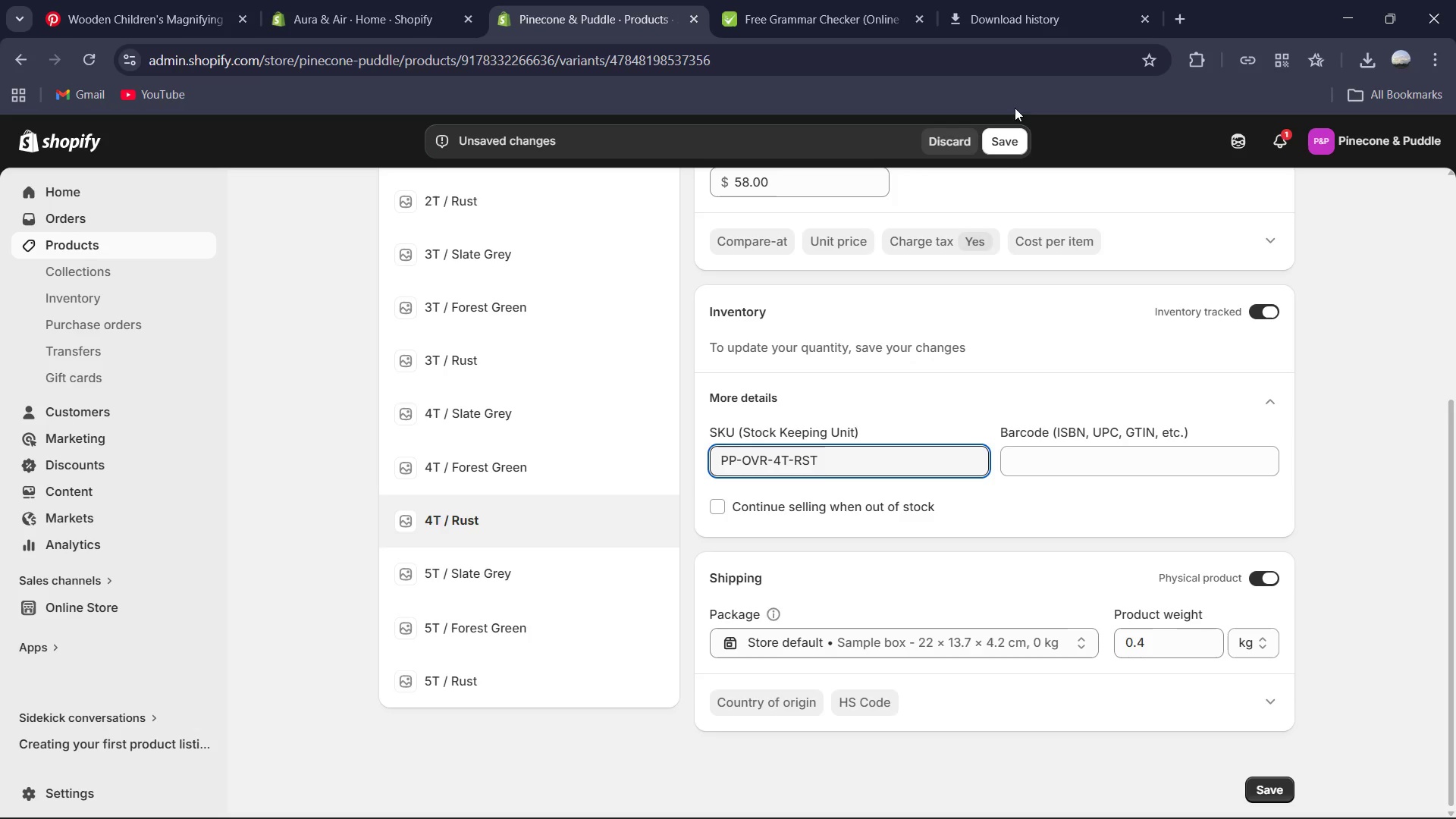 
left_click([996, 150])
 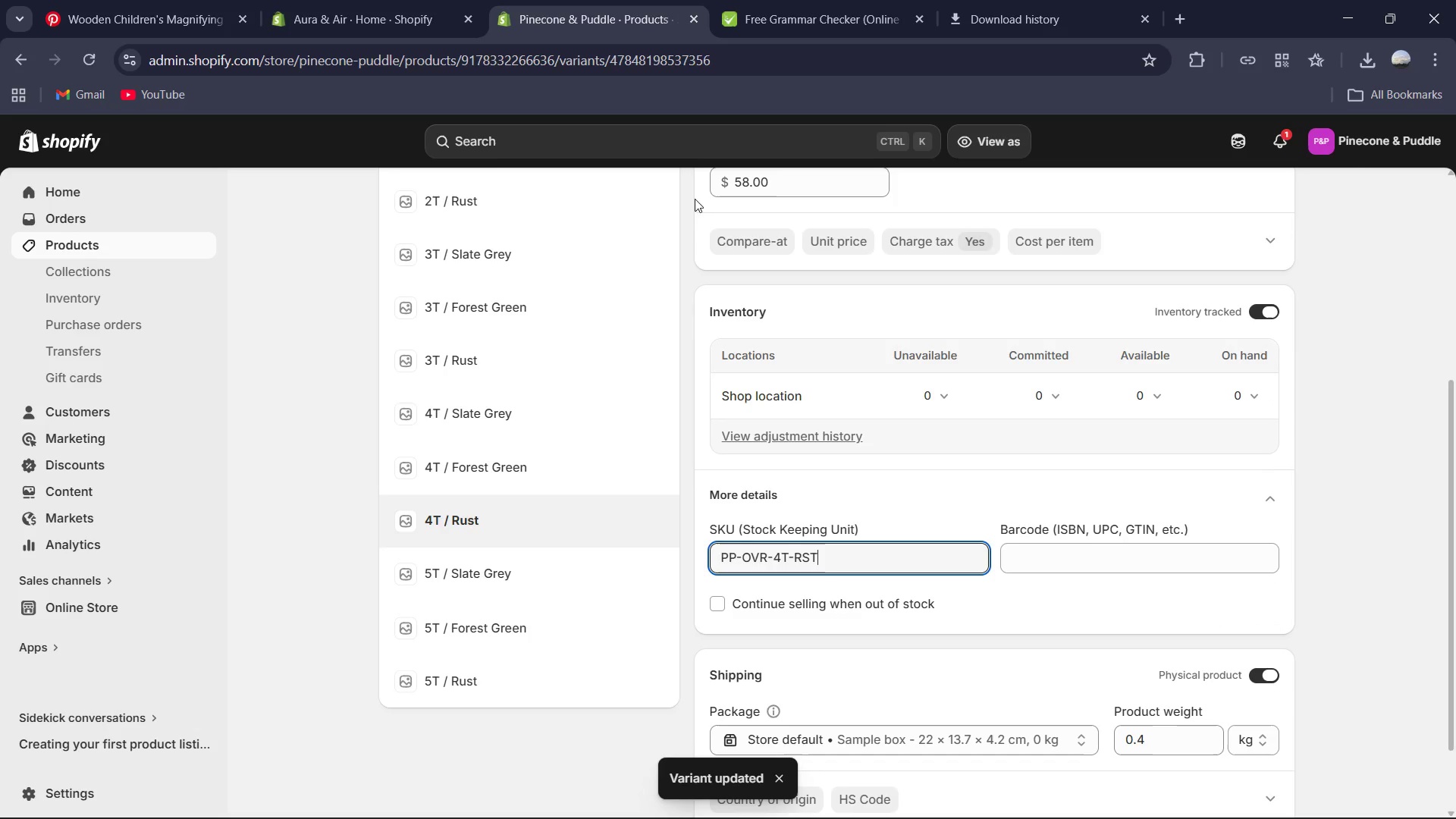 
wait(6.52)
 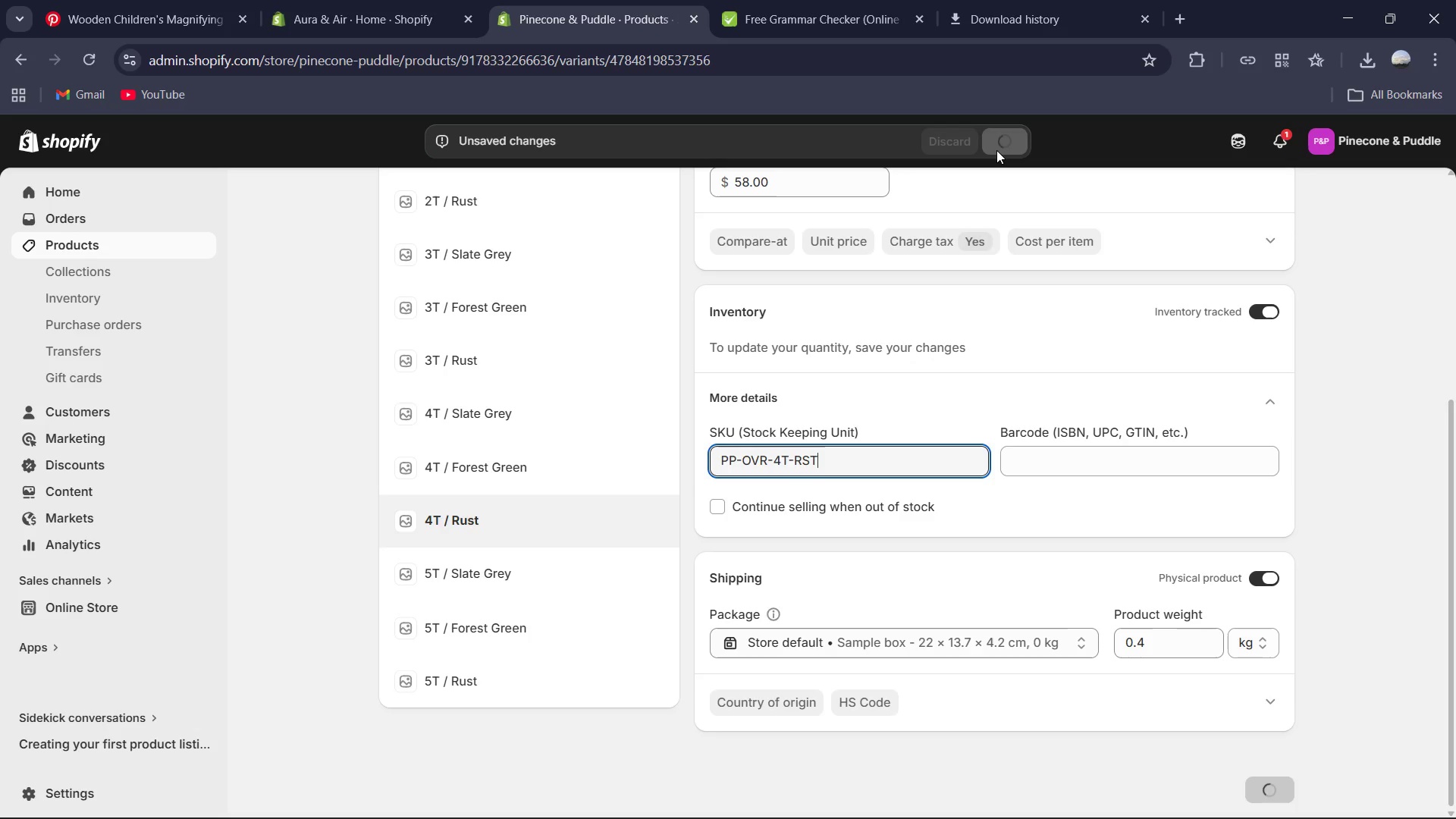 
left_click([497, 575])
 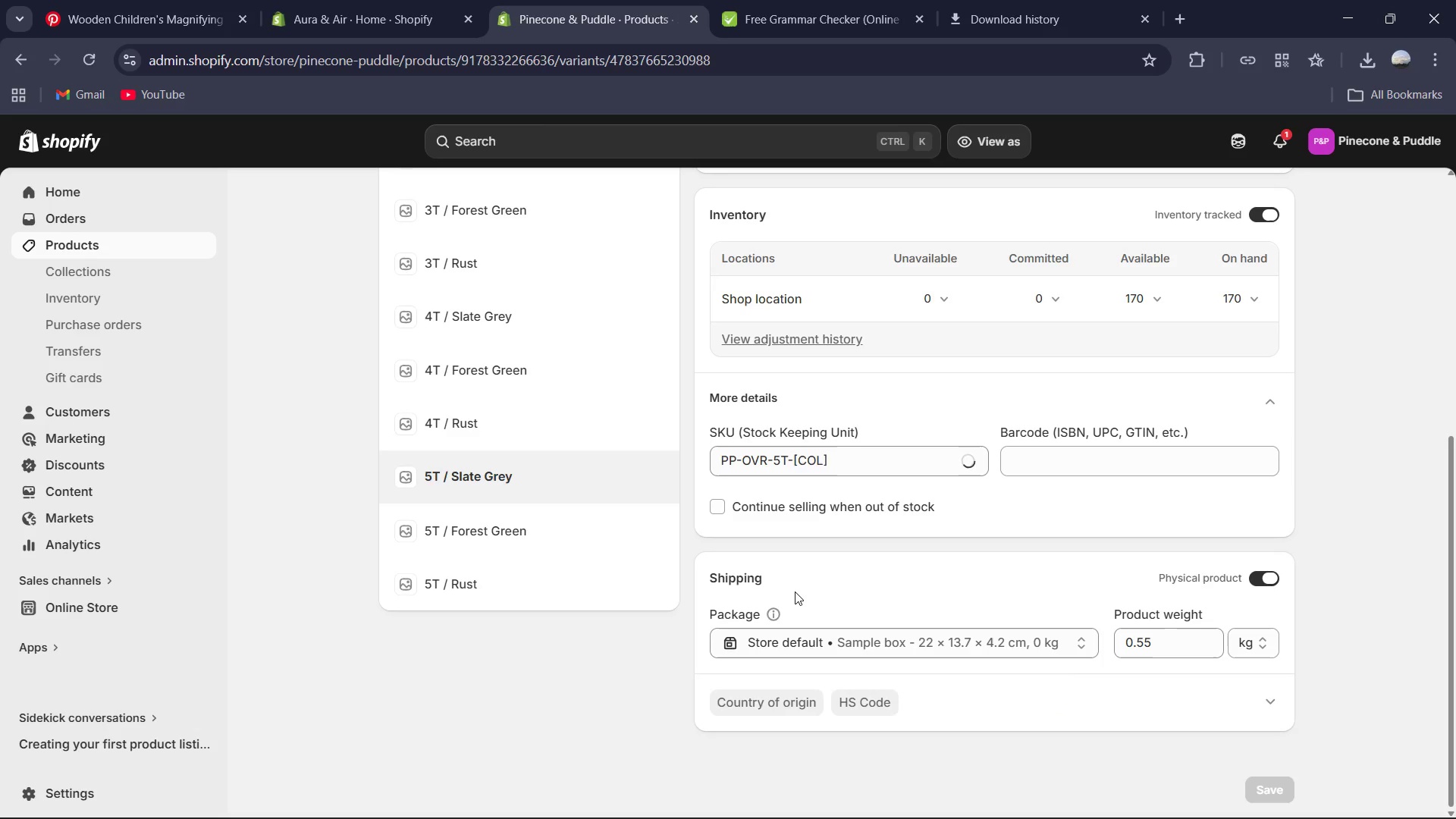 
left_click([841, 455])
 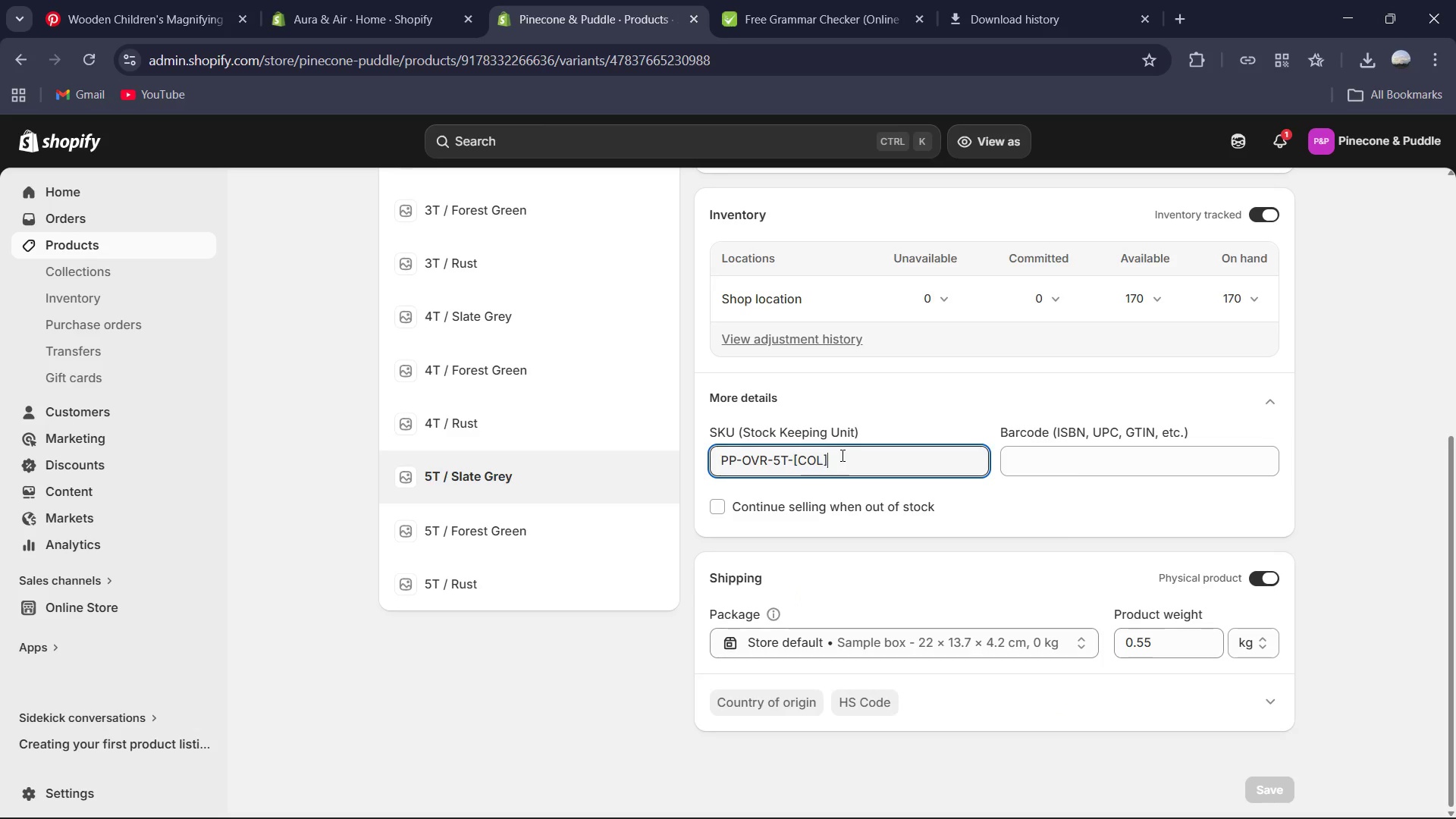 
key(Control+A)
 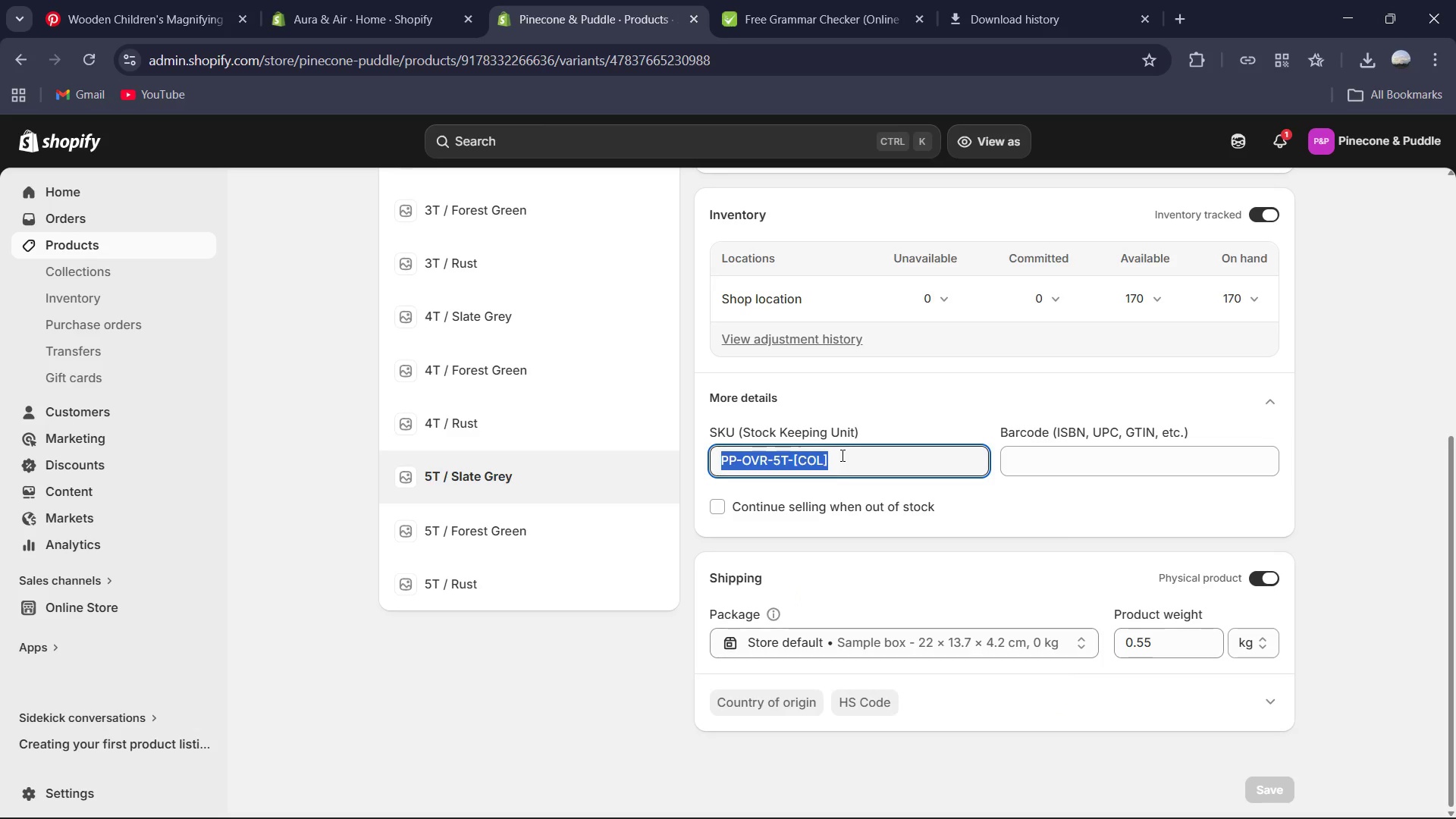 
key(Control+V)
 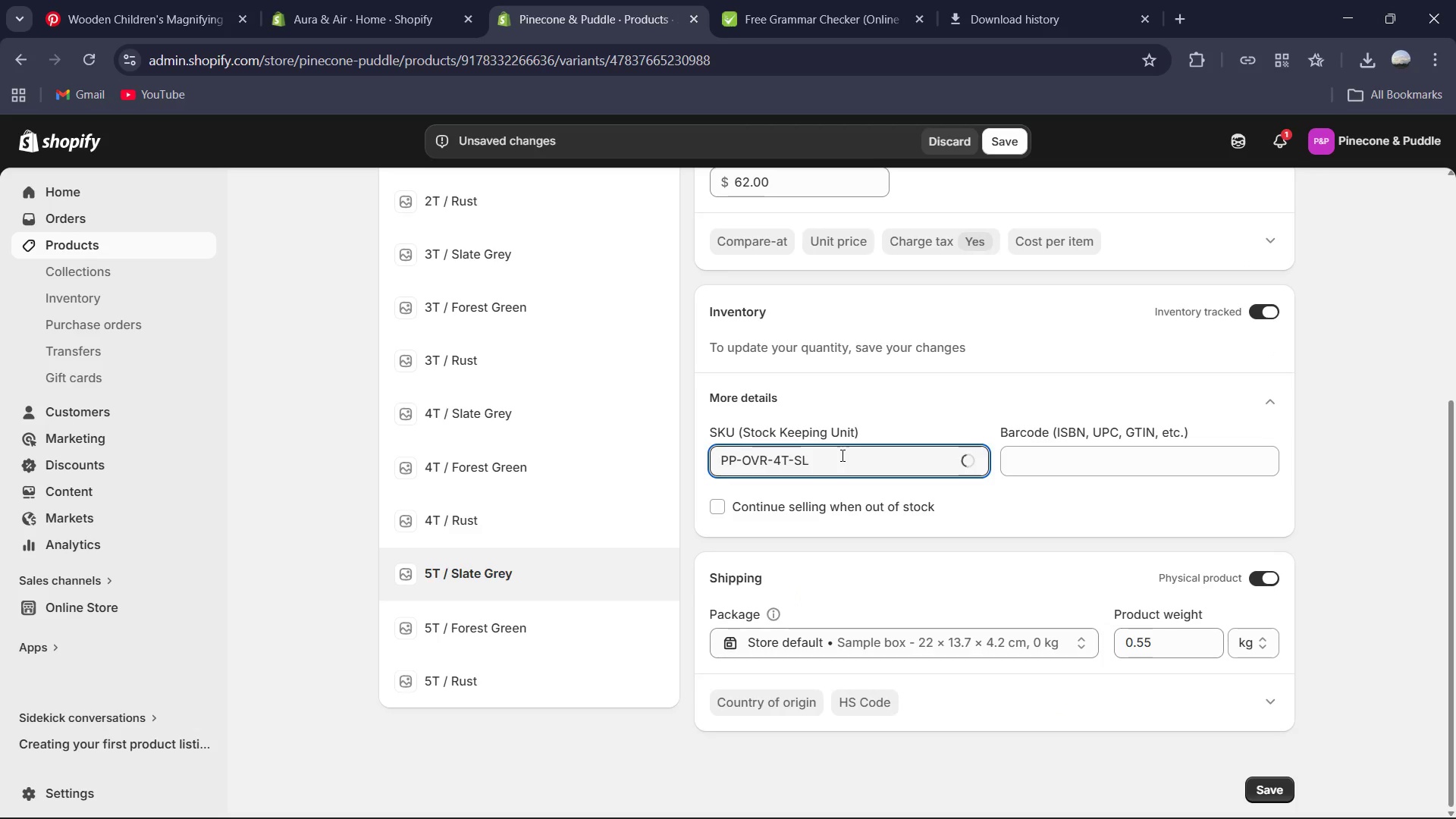 
key(Backspace)
key(Backspace)
key(Backspace)
key(Backspace)
key(Backspace)
type(5t-sl)
 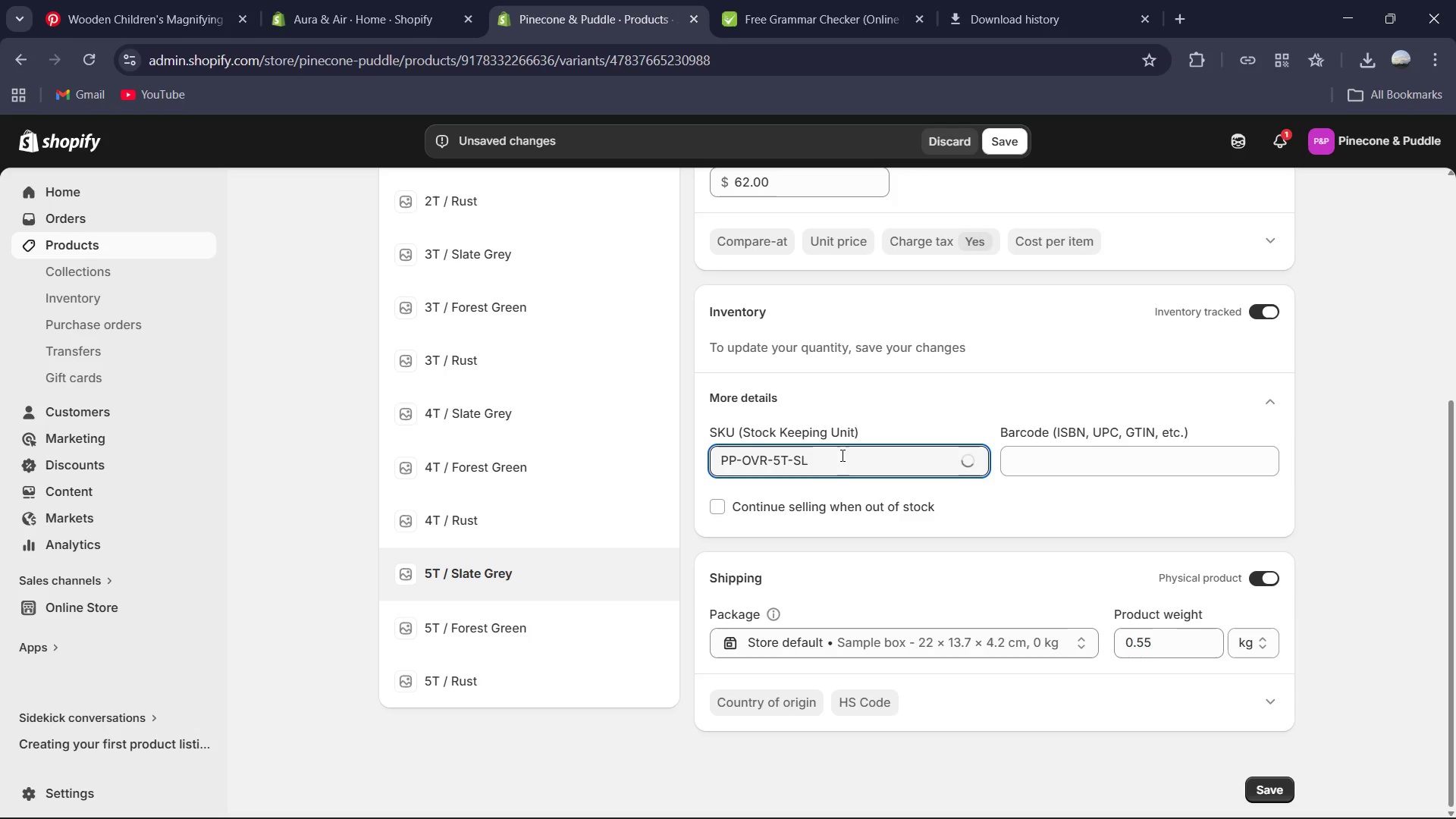 
left_click([998, 144])
 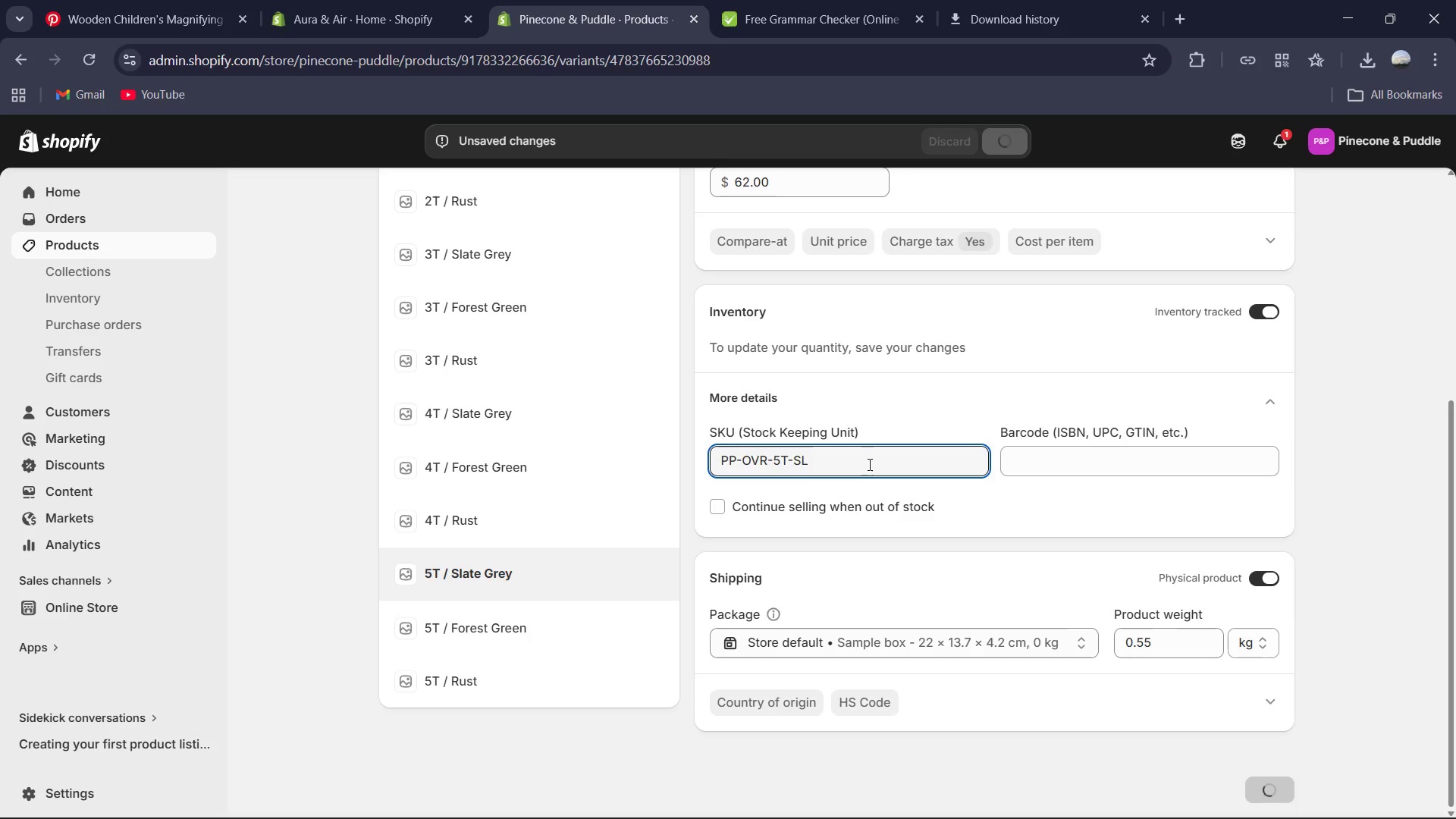 
key(Backspace)
 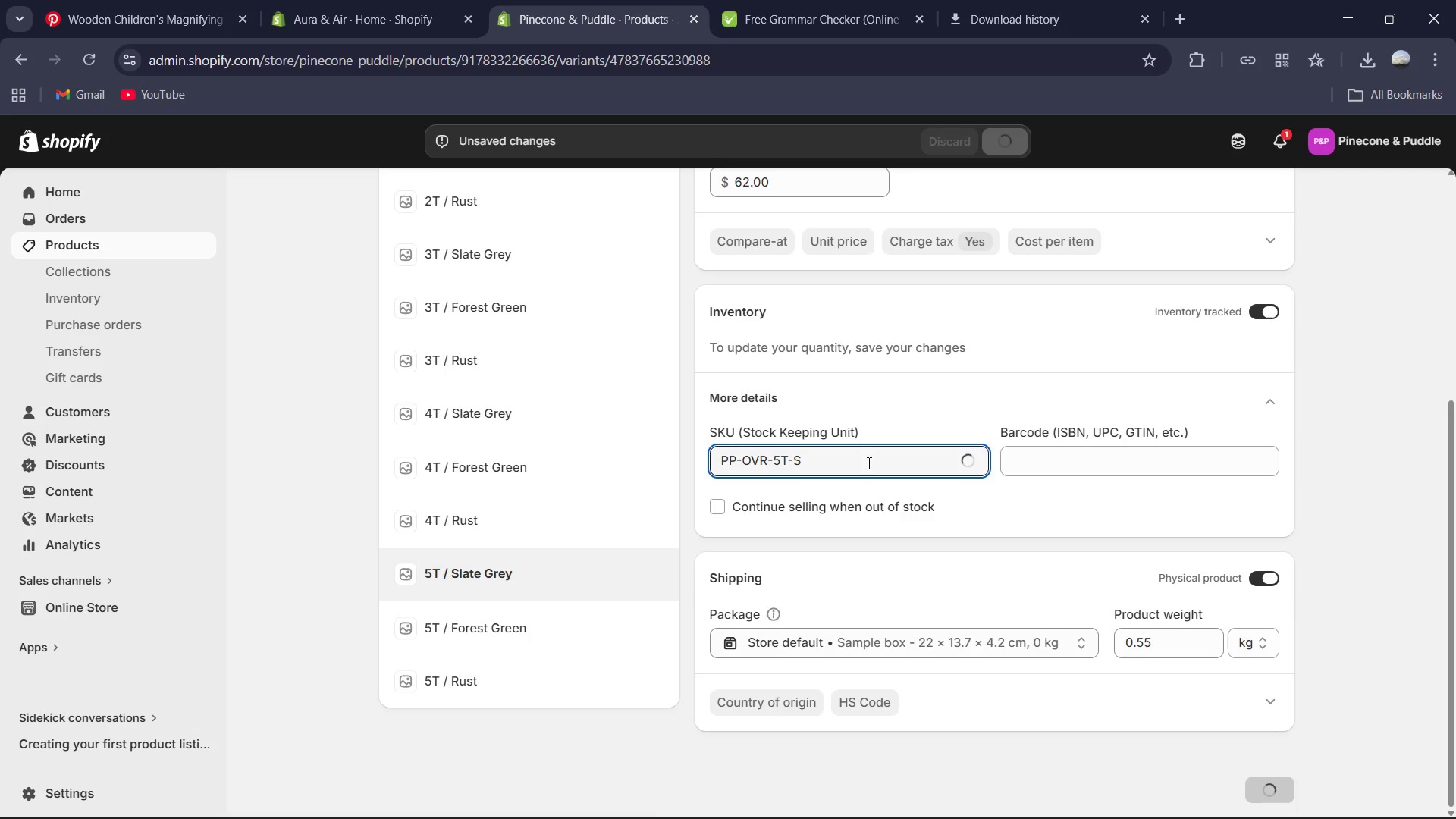 
key(G)
 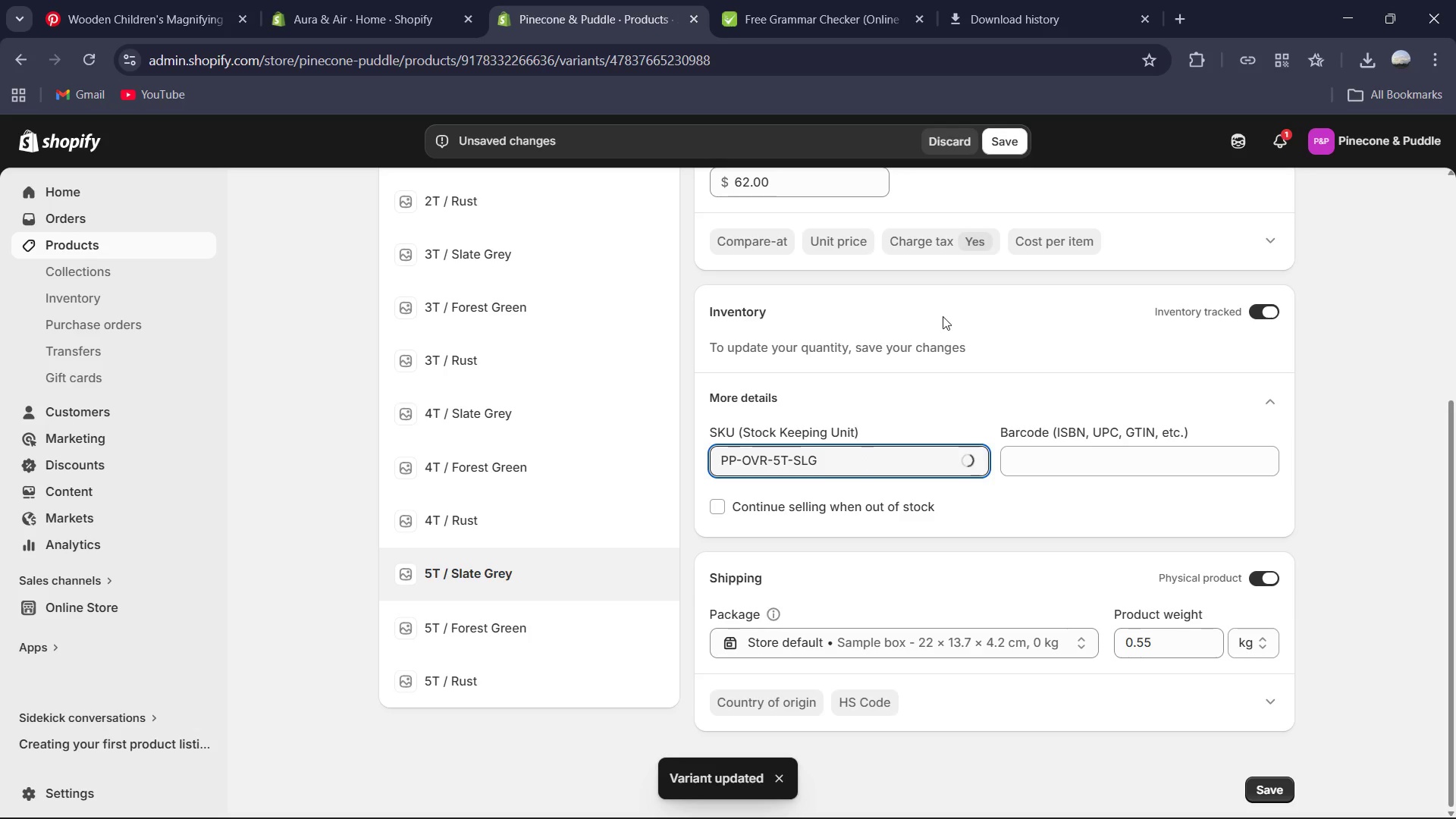 
key(Backspace)
 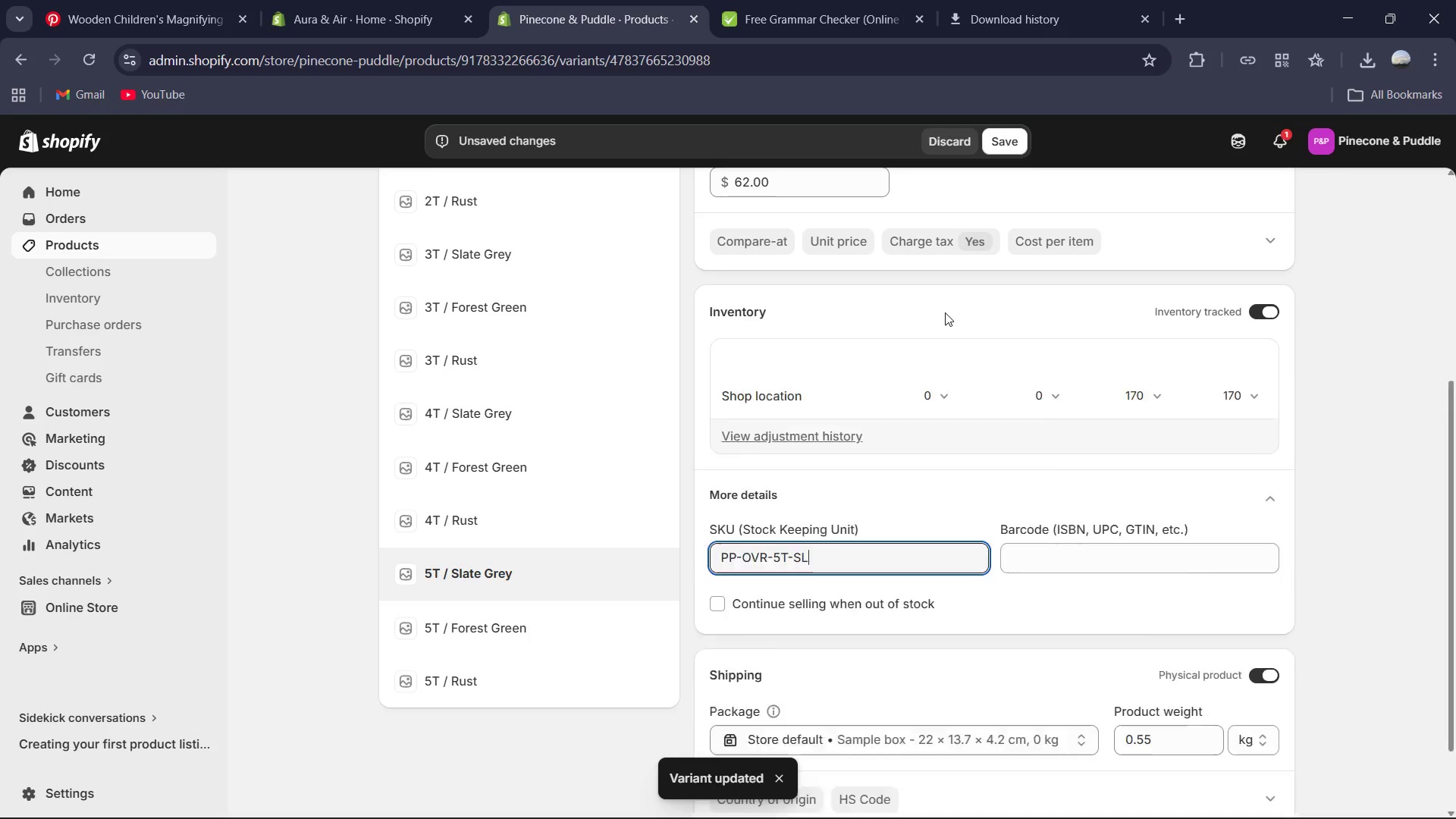 
key(Backspace)
 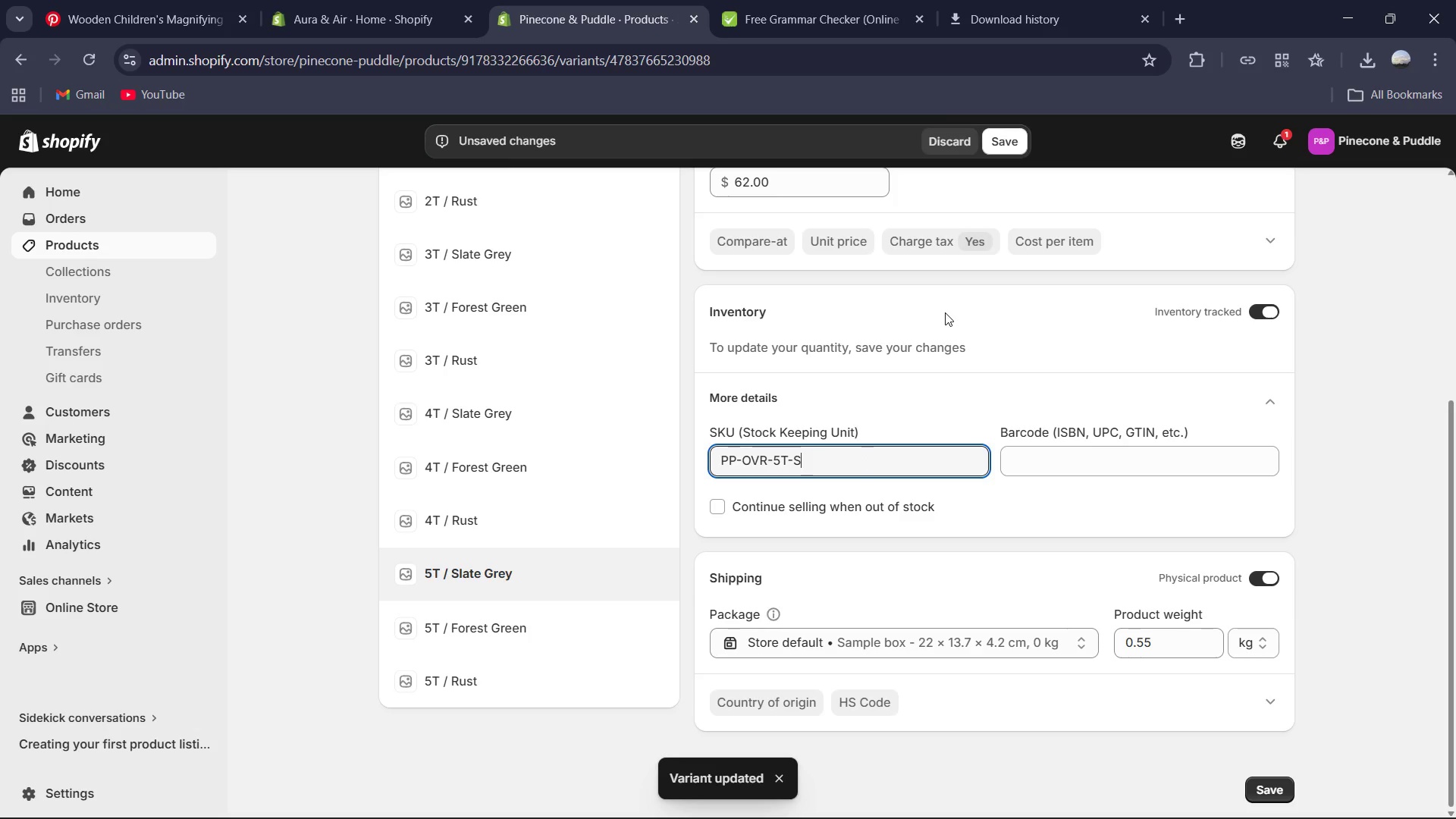 
key(G)
 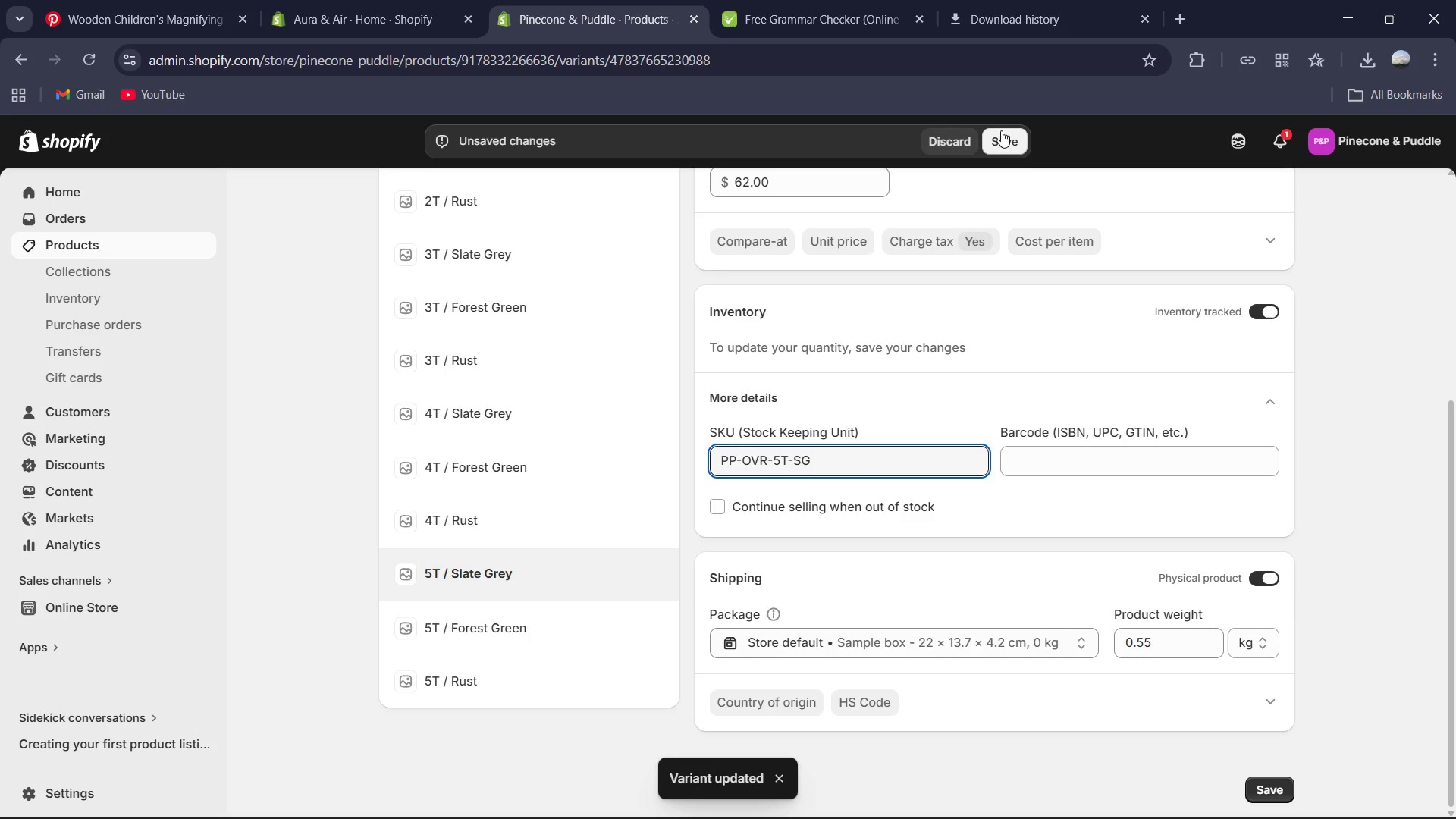 
left_click([1004, 140])
 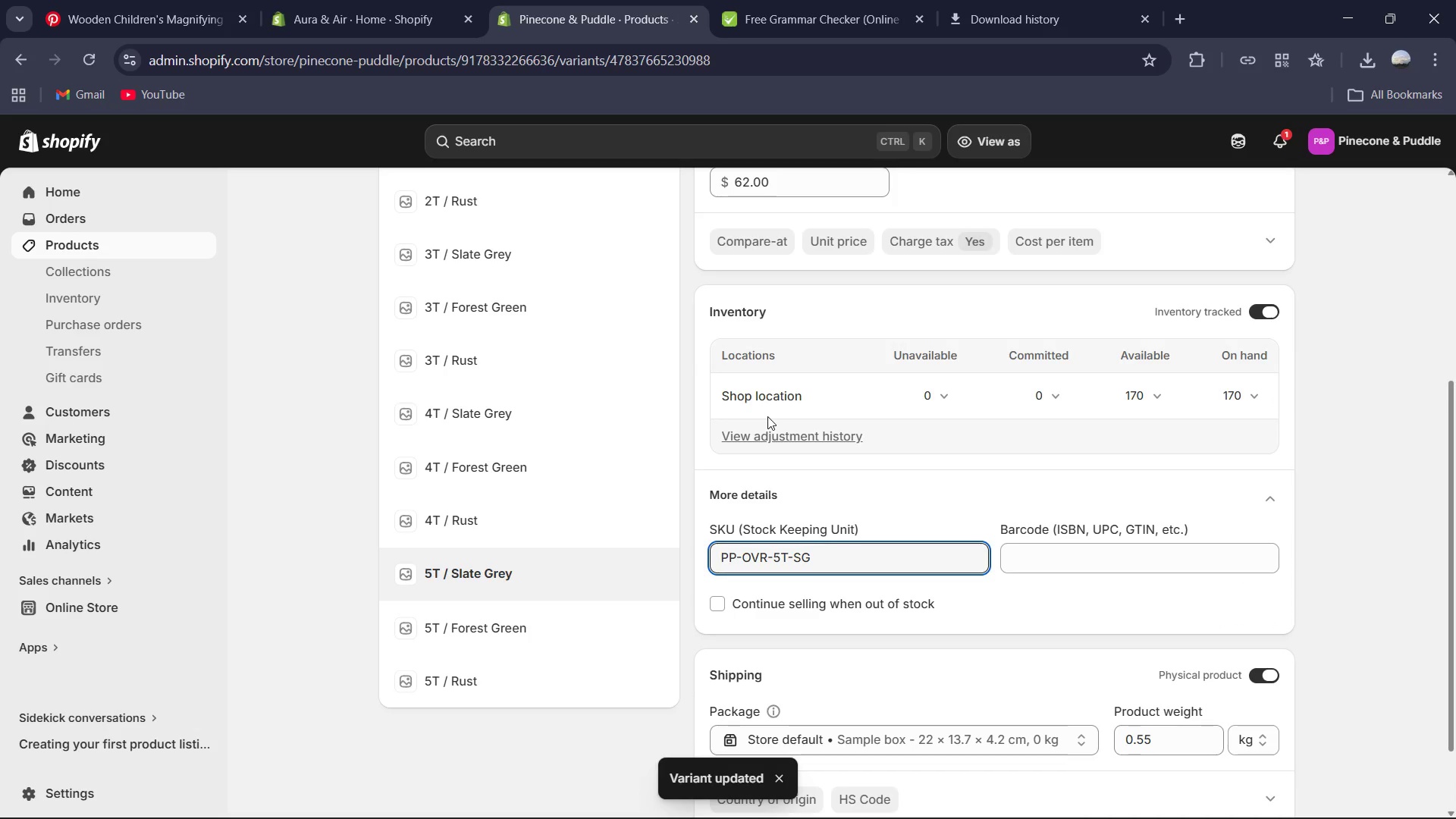 
left_click([446, 632])
 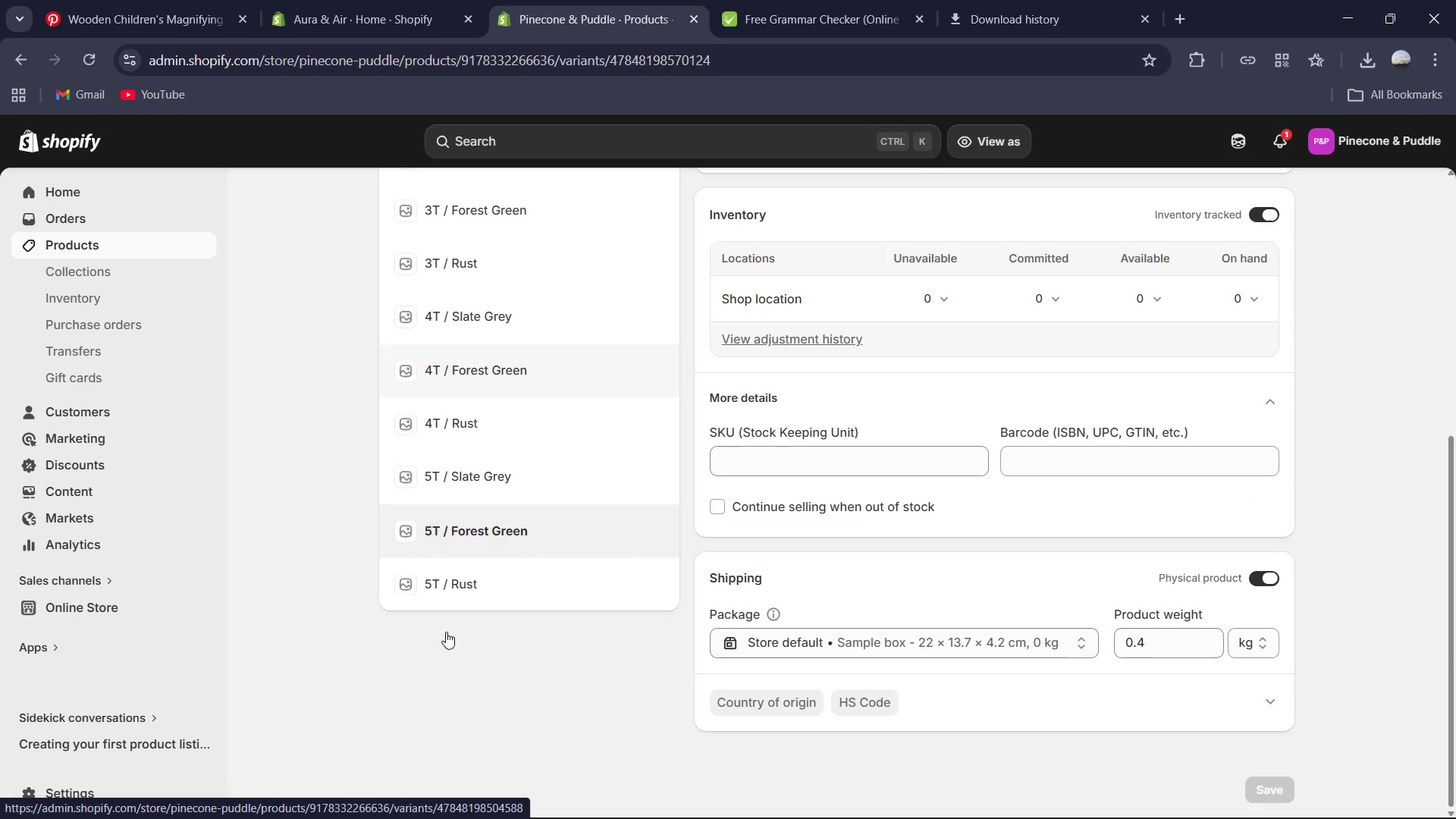 
left_click([811, 468])
 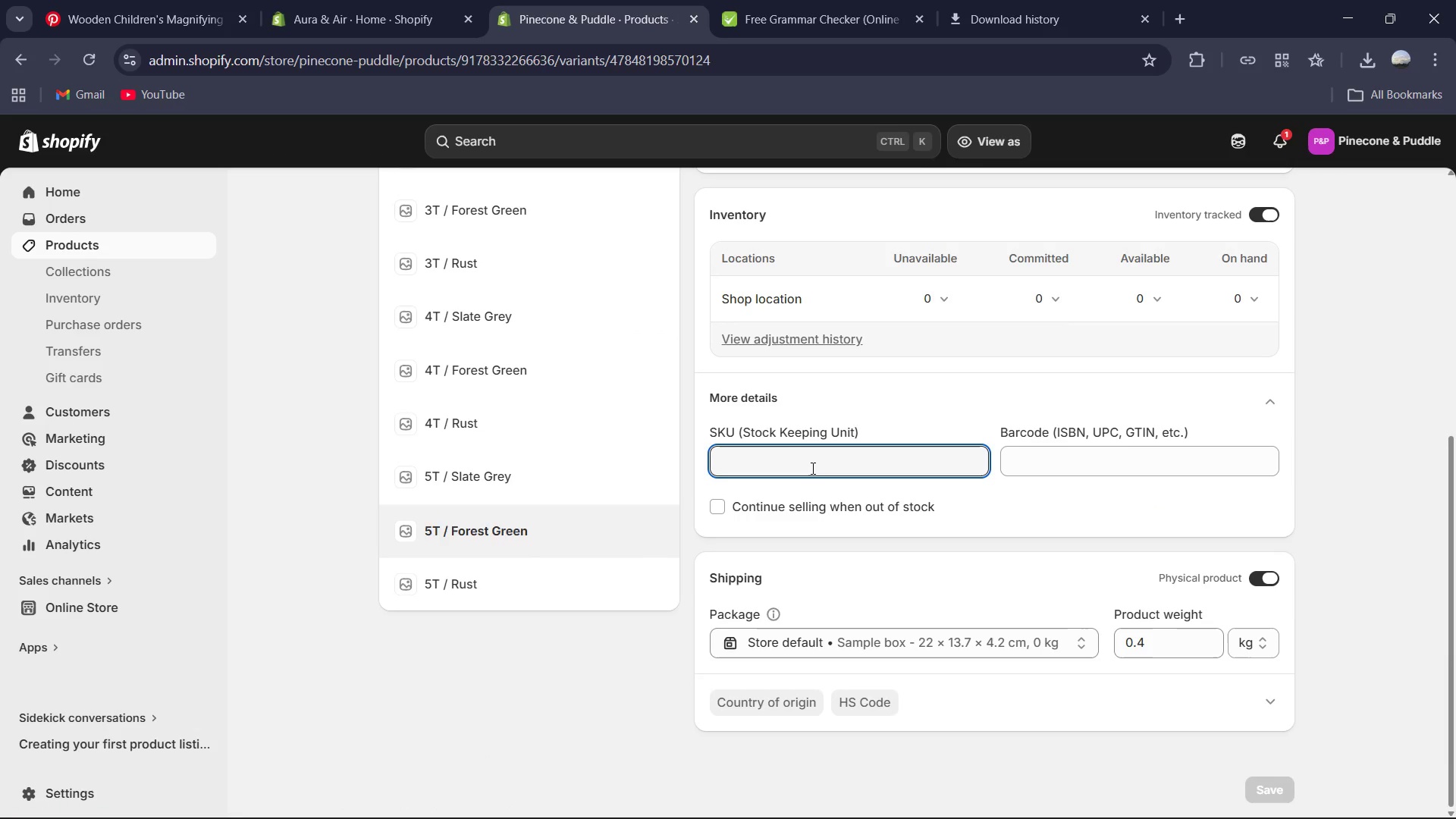 
key(Control+ControlLeft)
 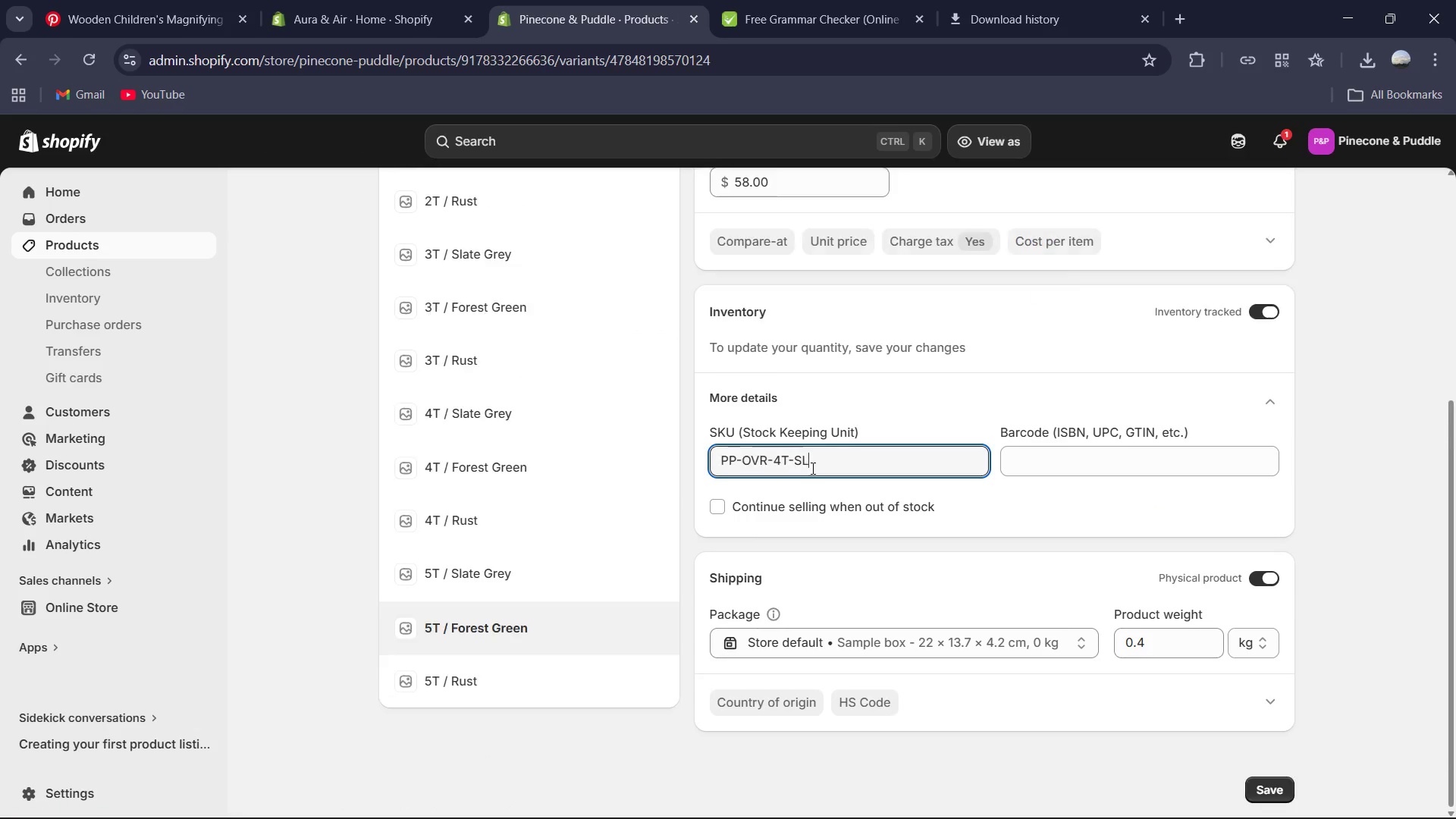 
key(Control+V)
 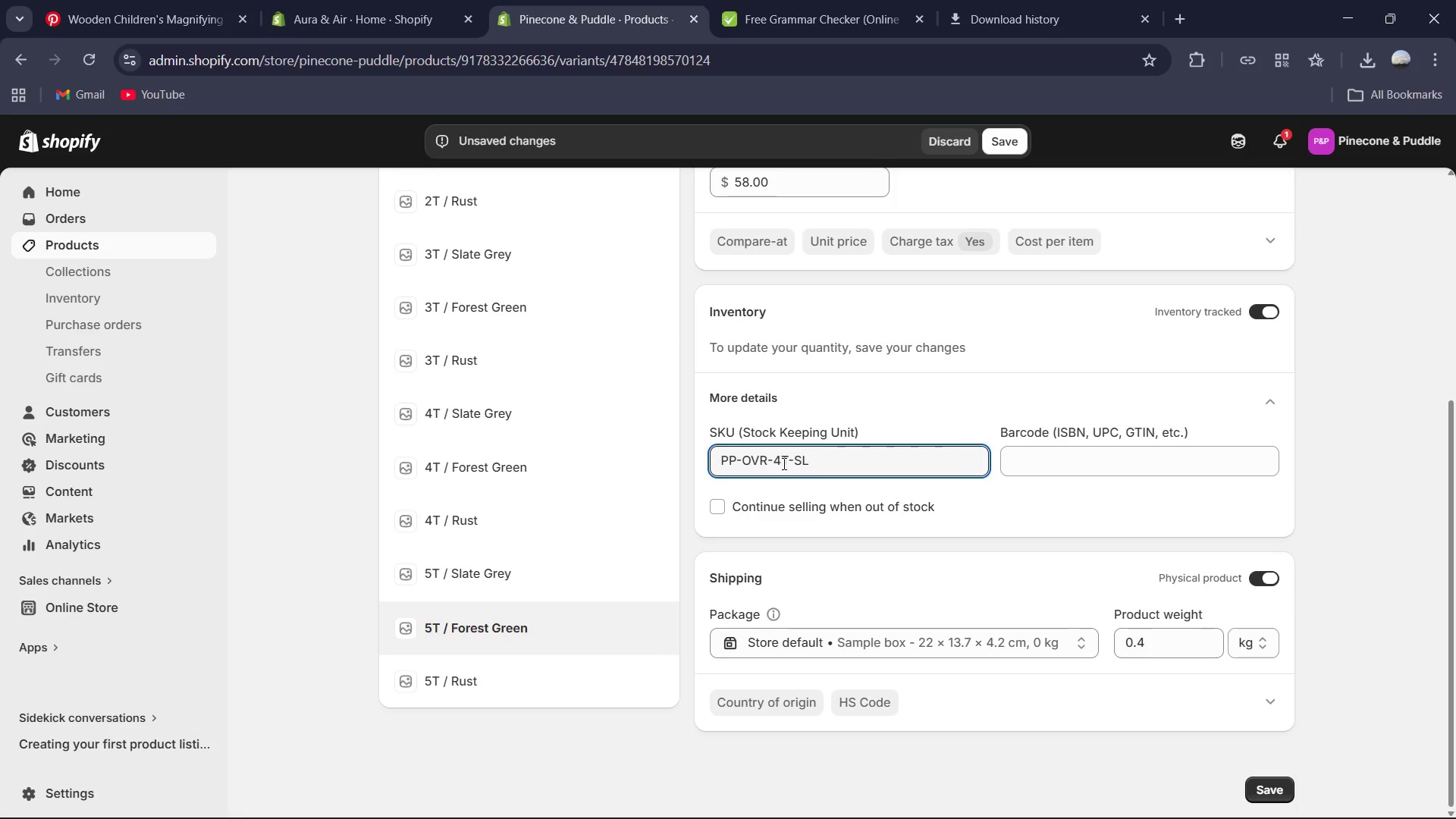 
left_click([783, 463])
 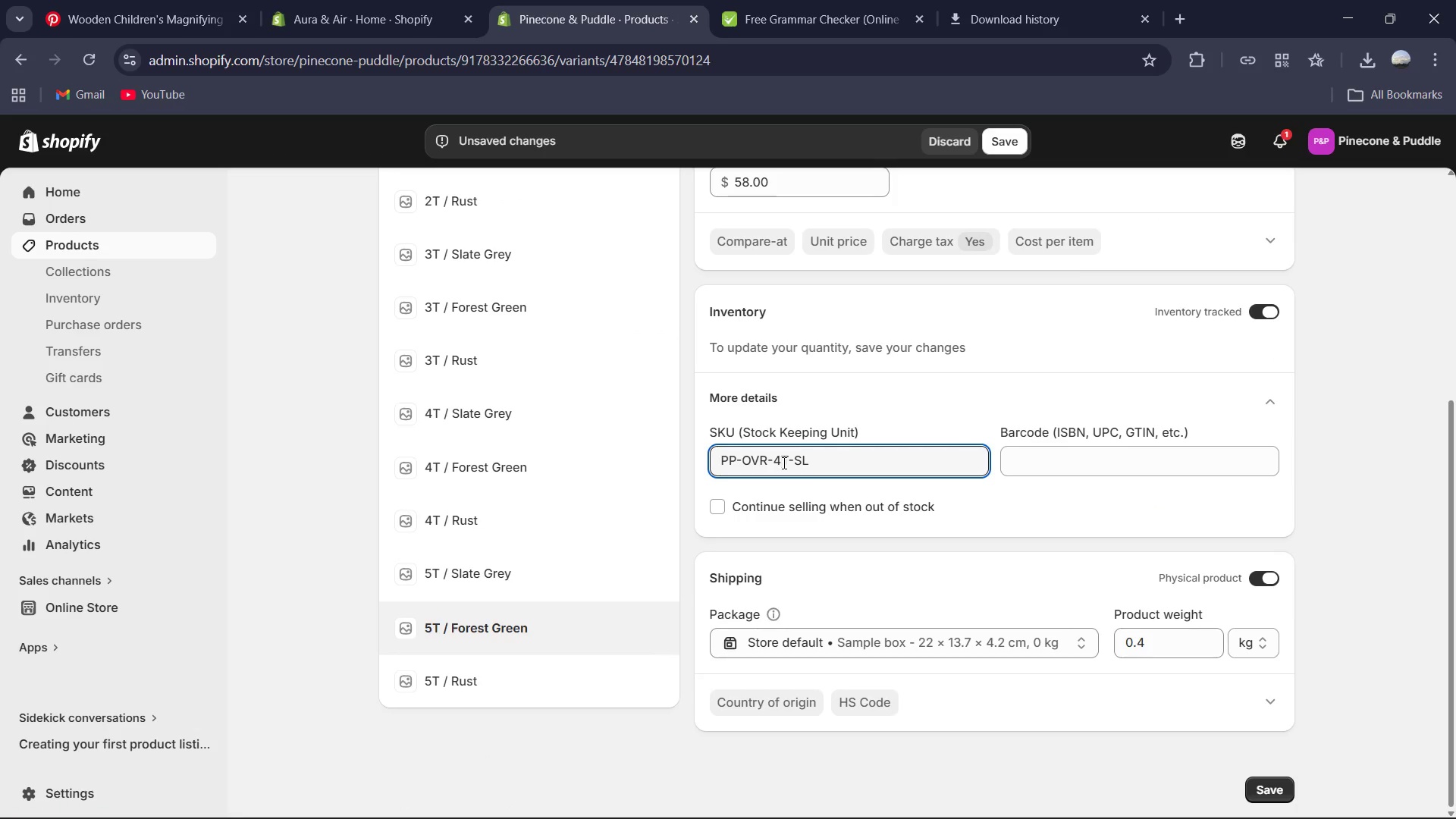 
key(Backspace)
 